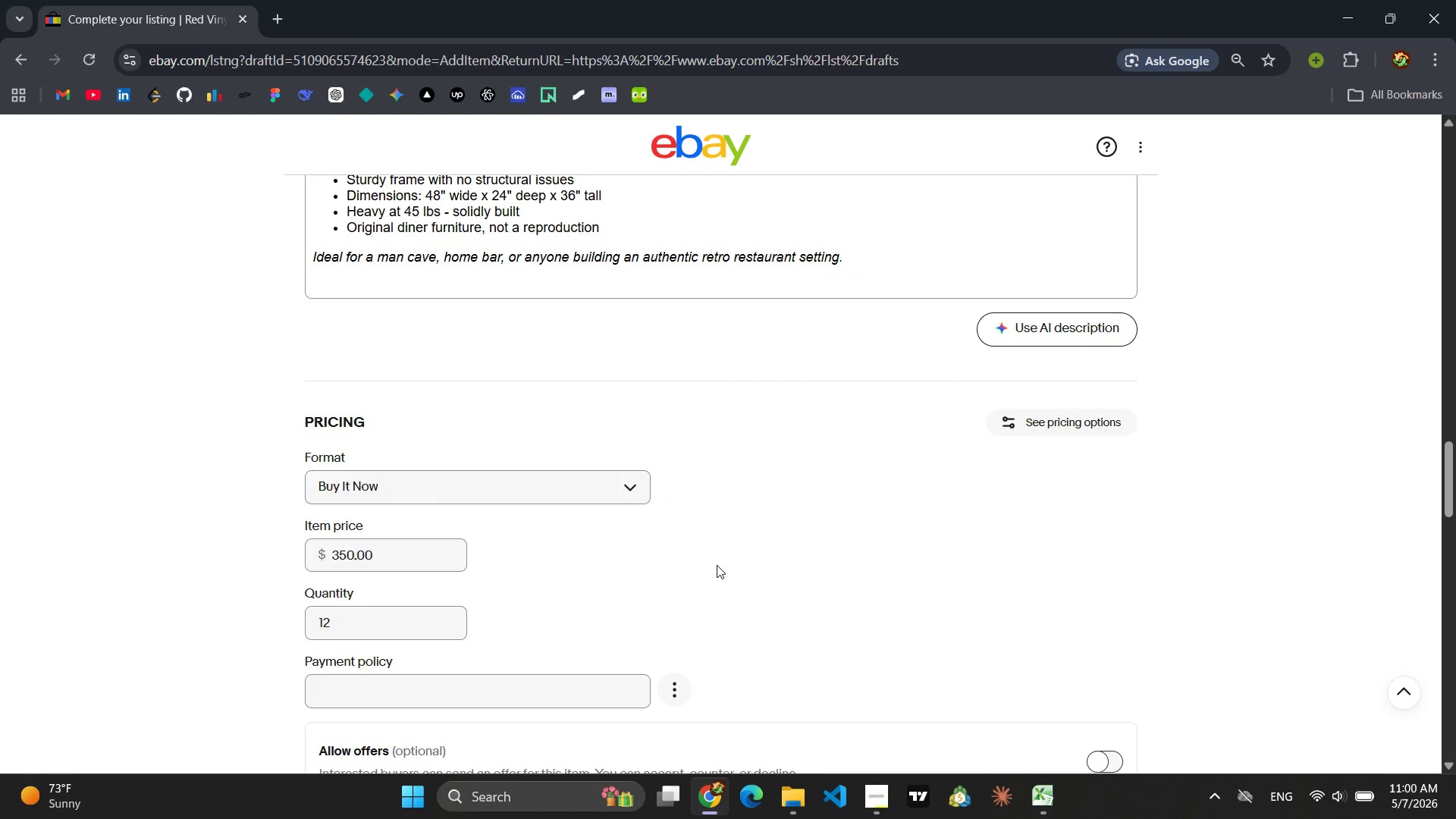 
wait(11.73)
 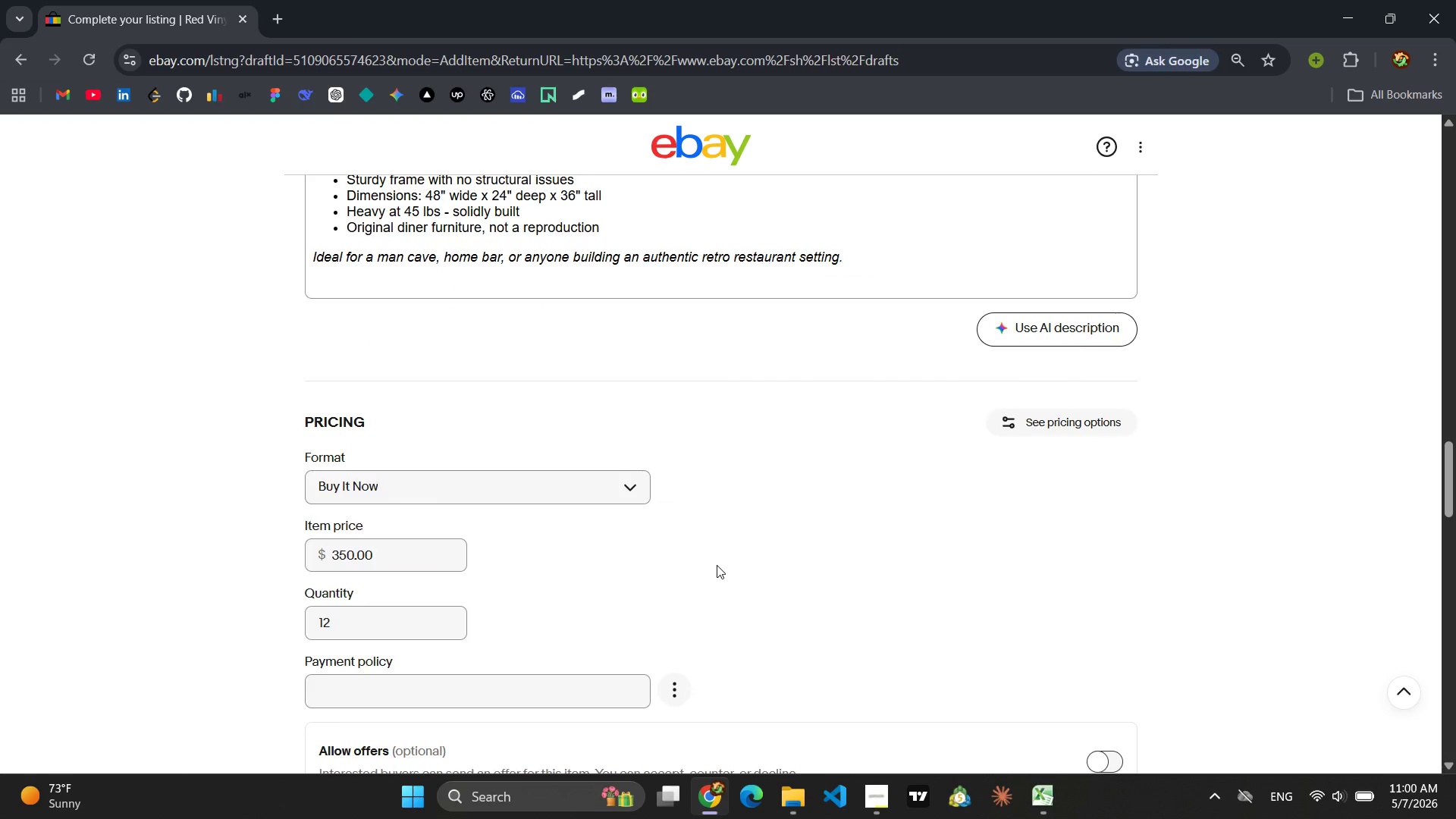 
left_click([546, 497])
 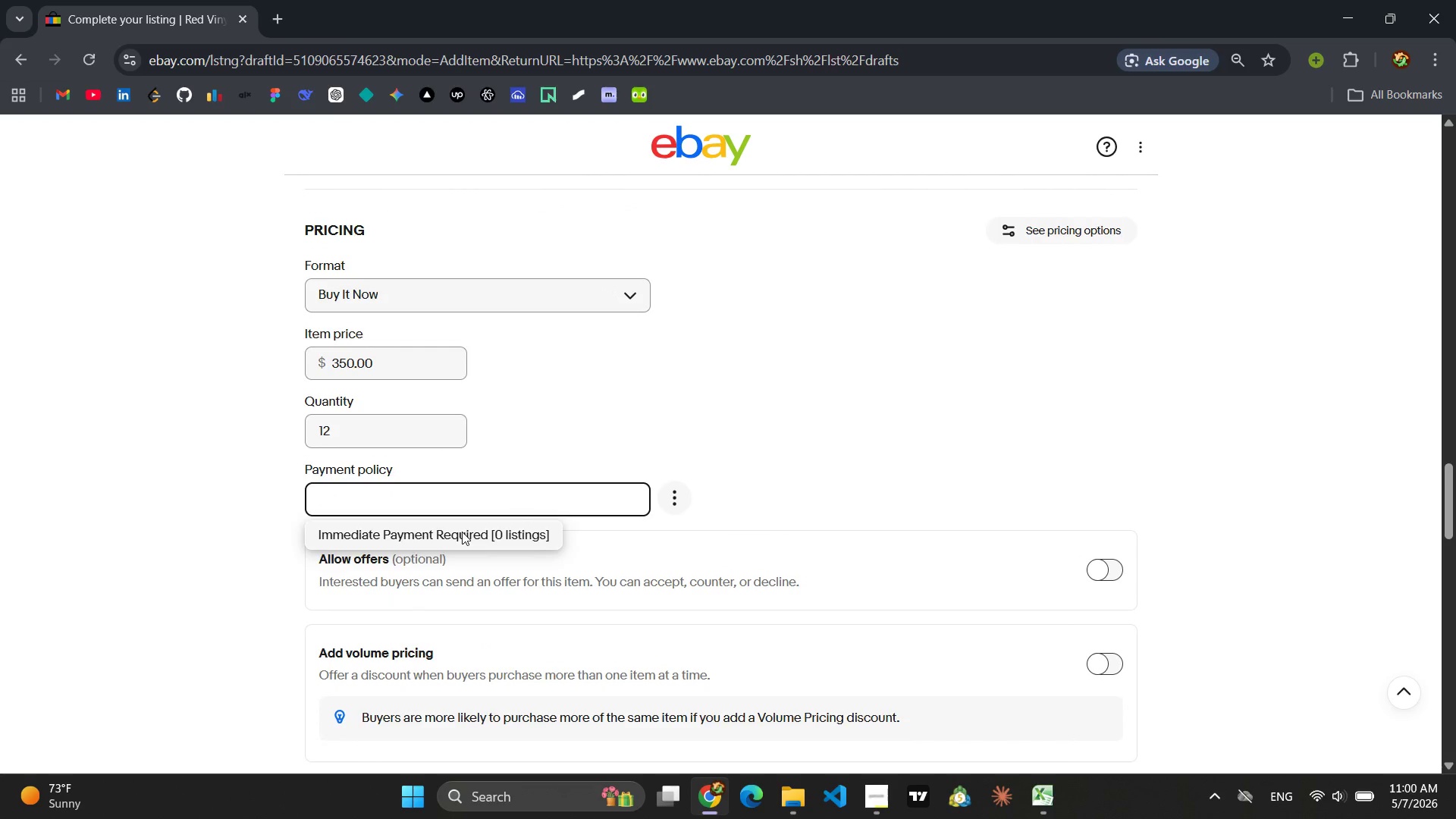 
left_click([462, 532])
 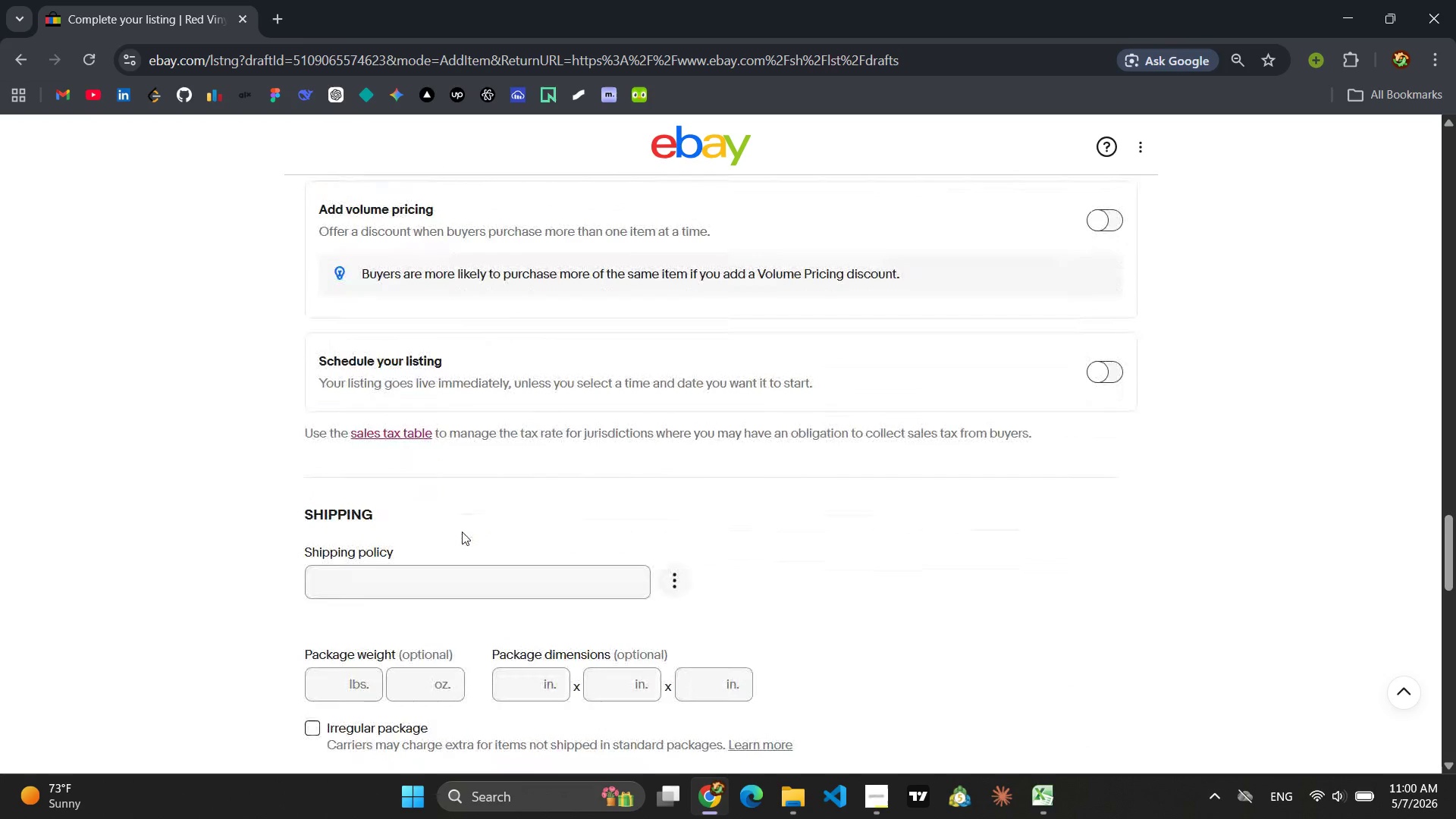 
left_click([440, 570])
 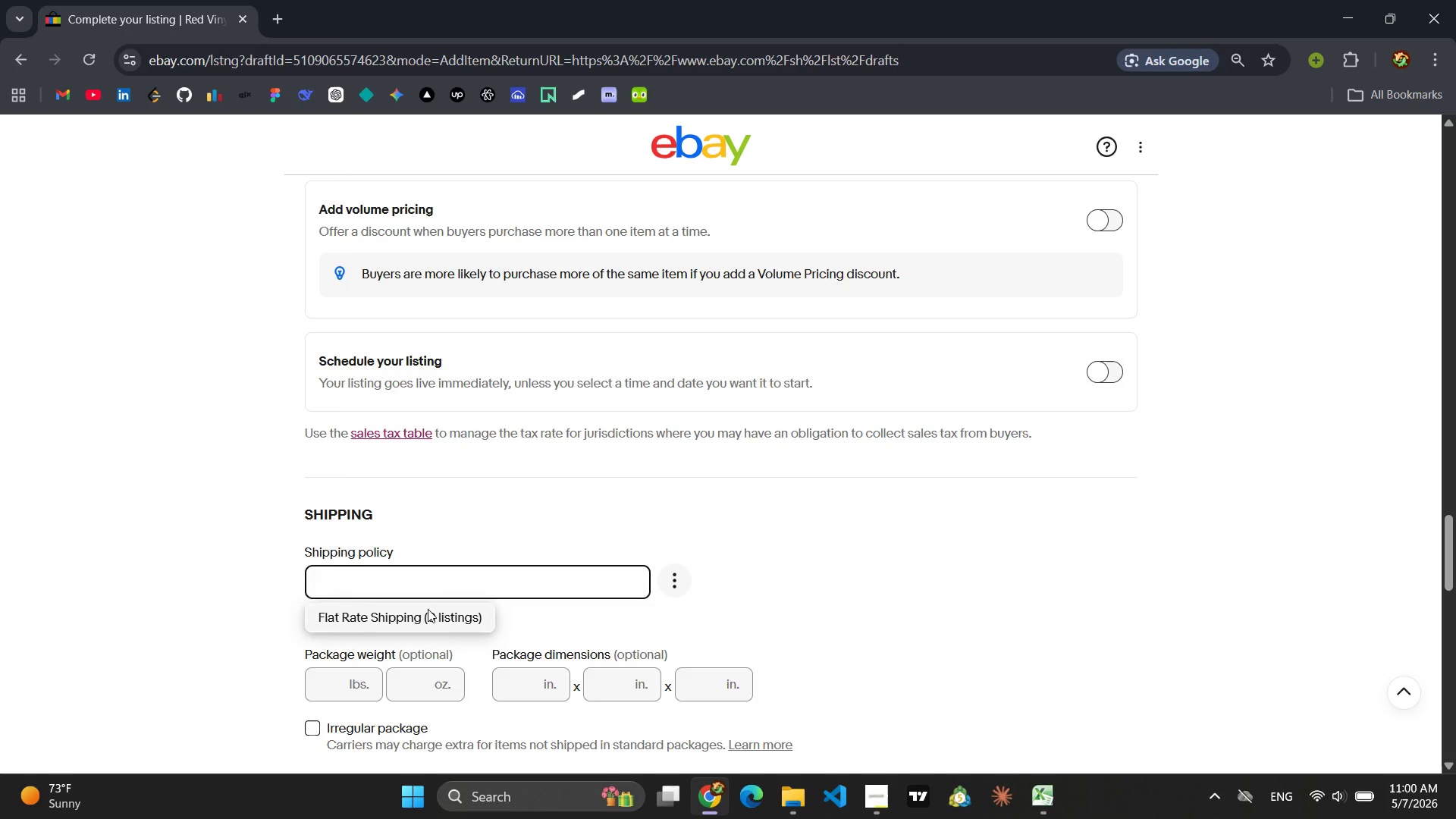 
left_click([428, 609])
 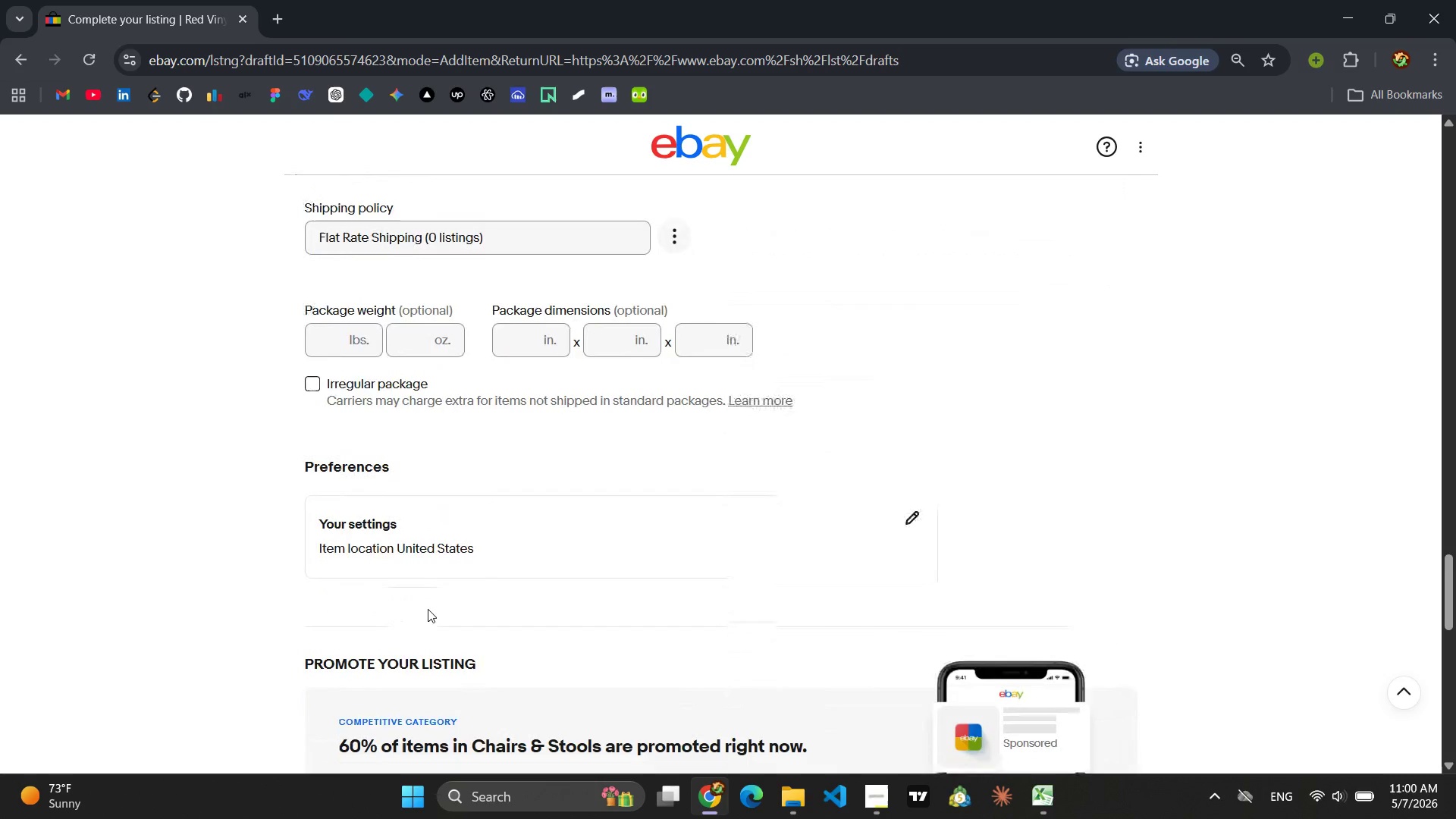 
left_click([912, 513])
 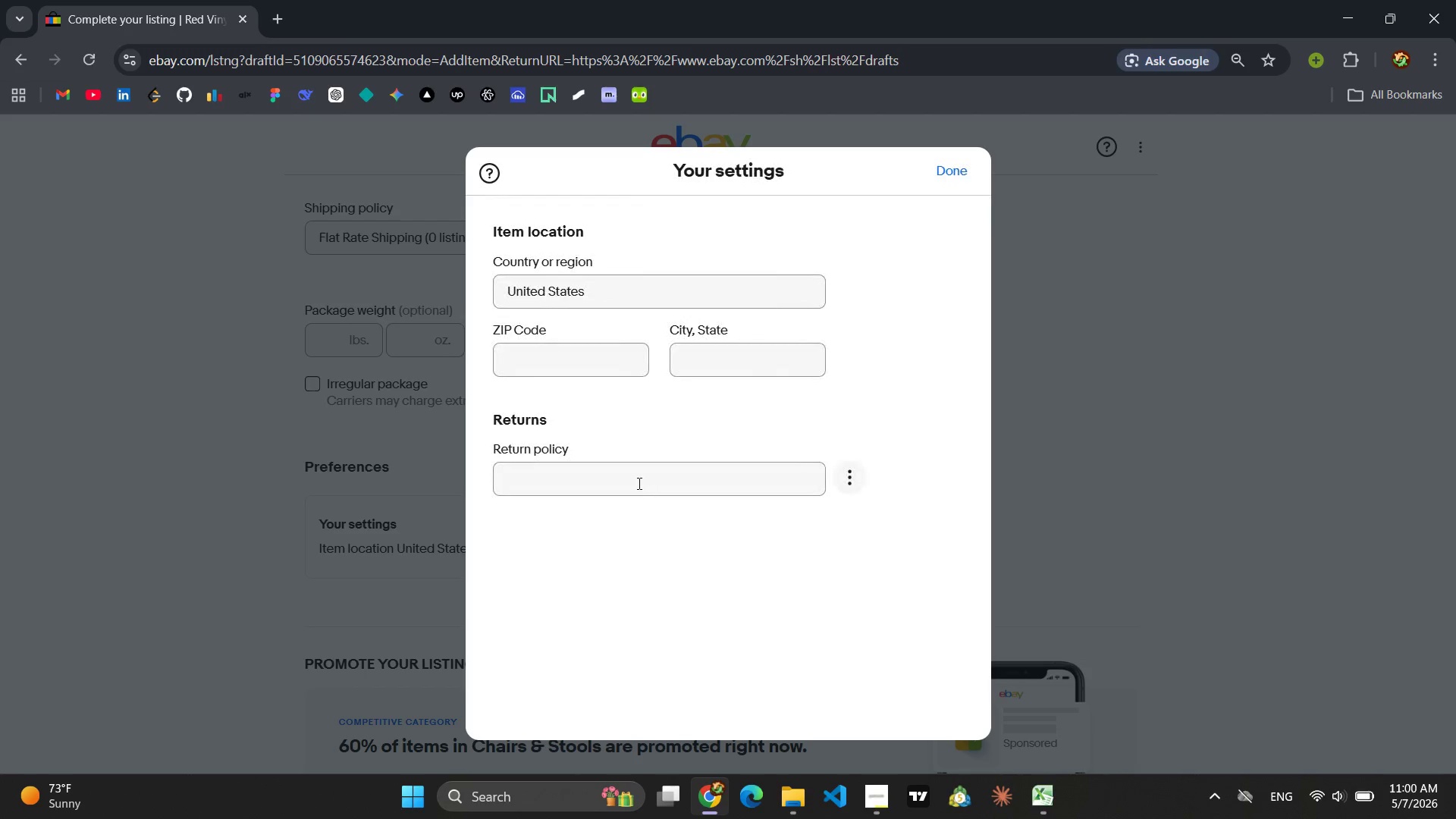 
left_click([637, 483])
 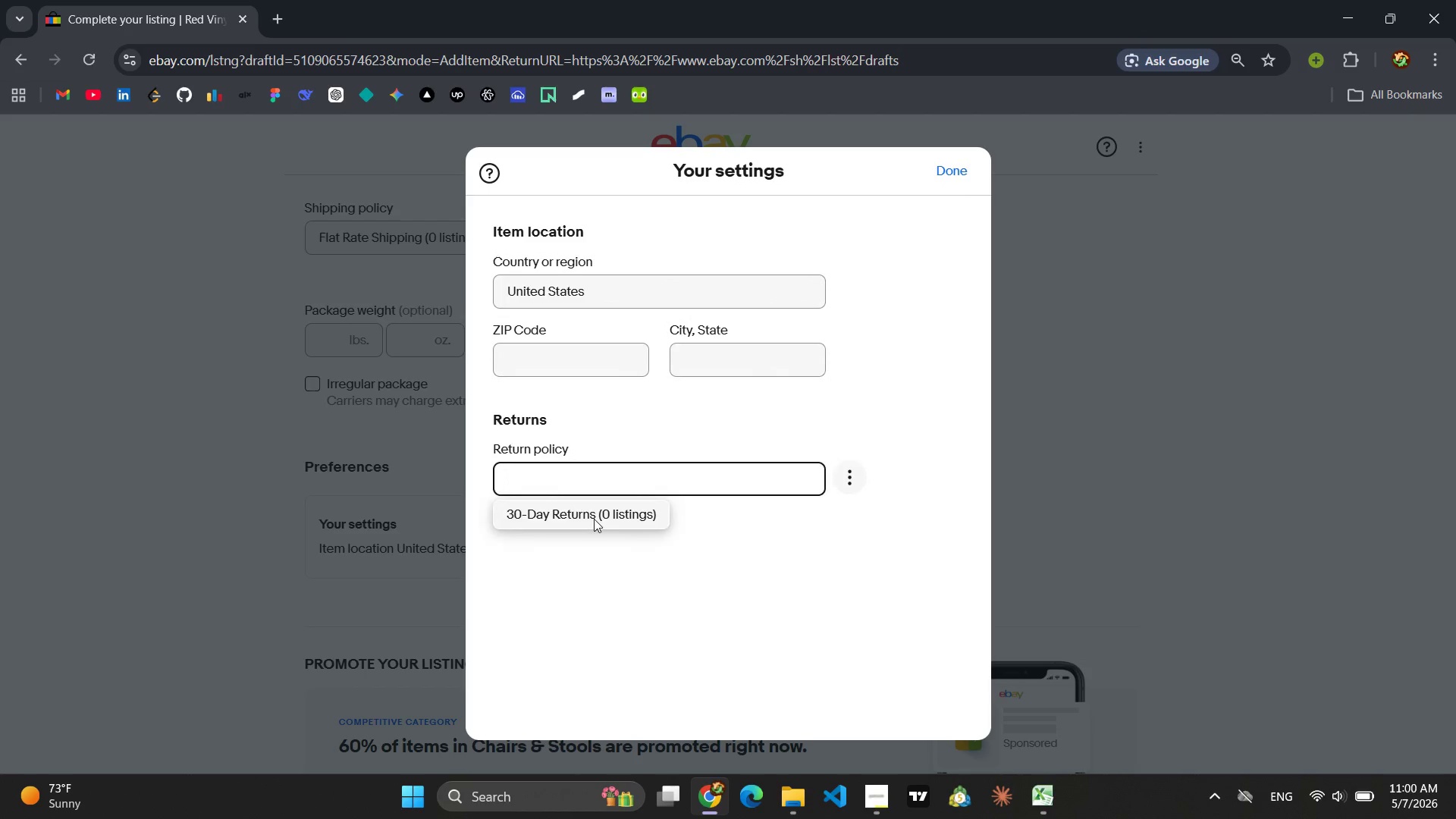 
left_click([594, 519])
 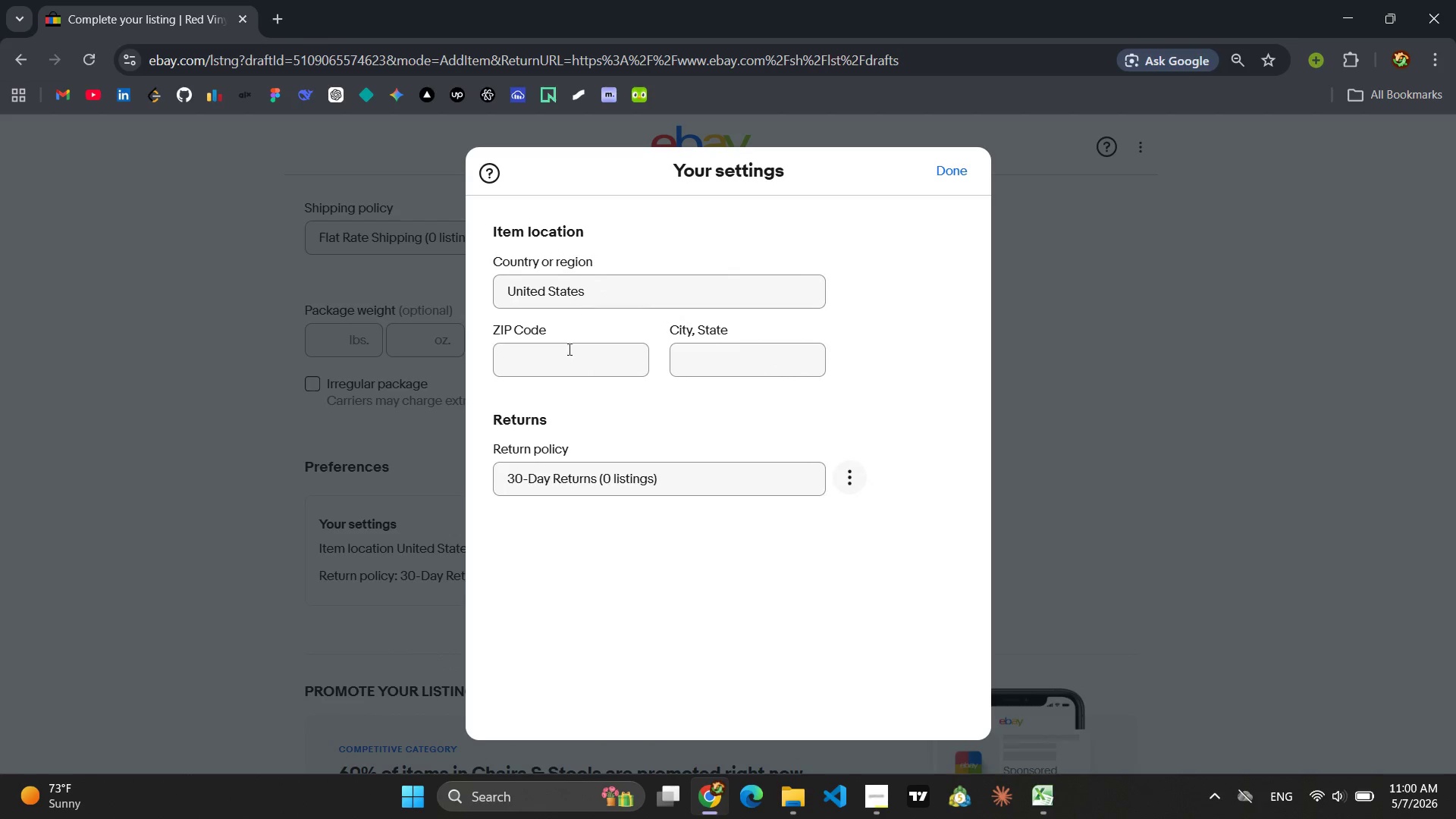 
left_click([559, 366])
 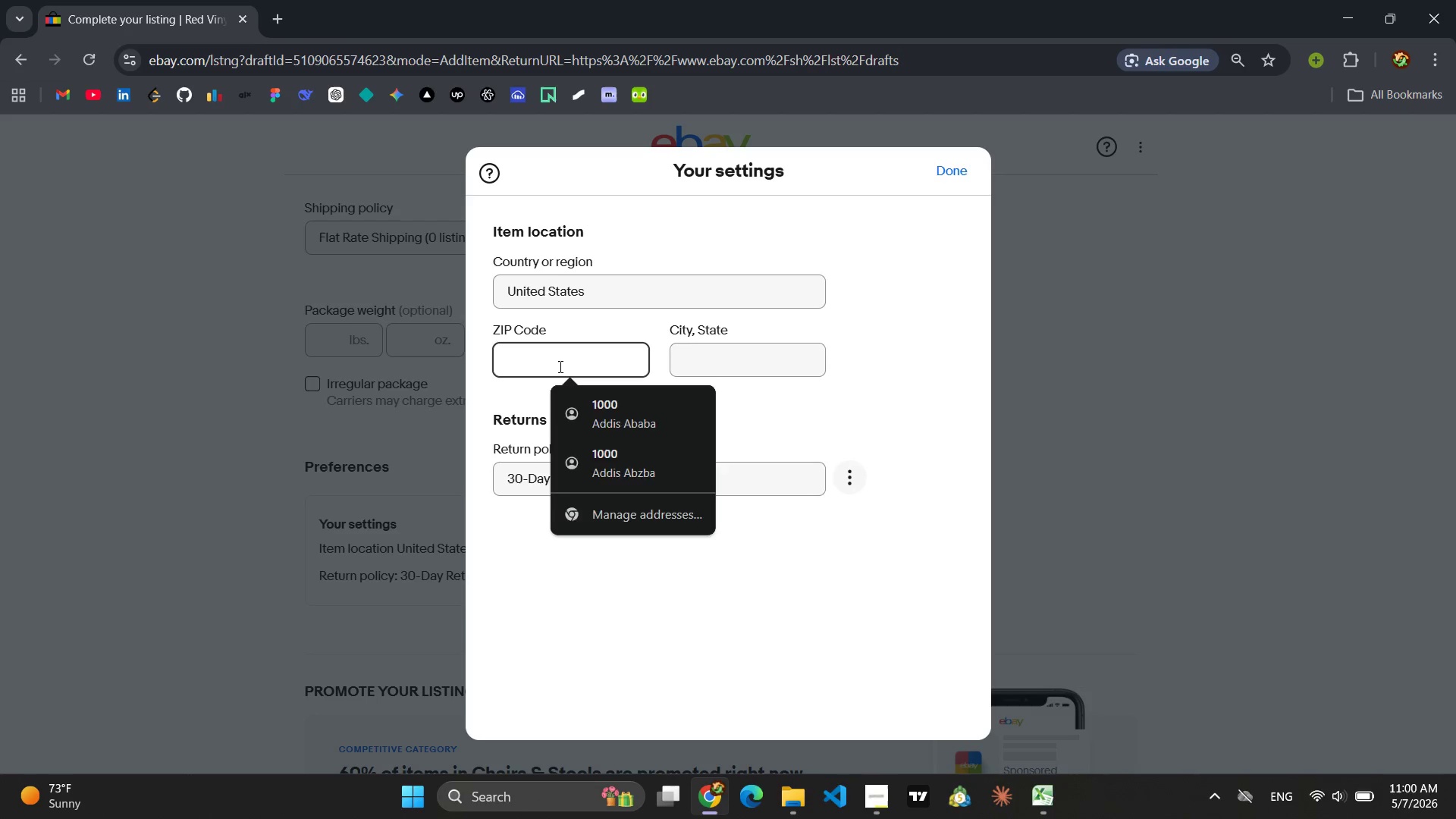 
key(9)
 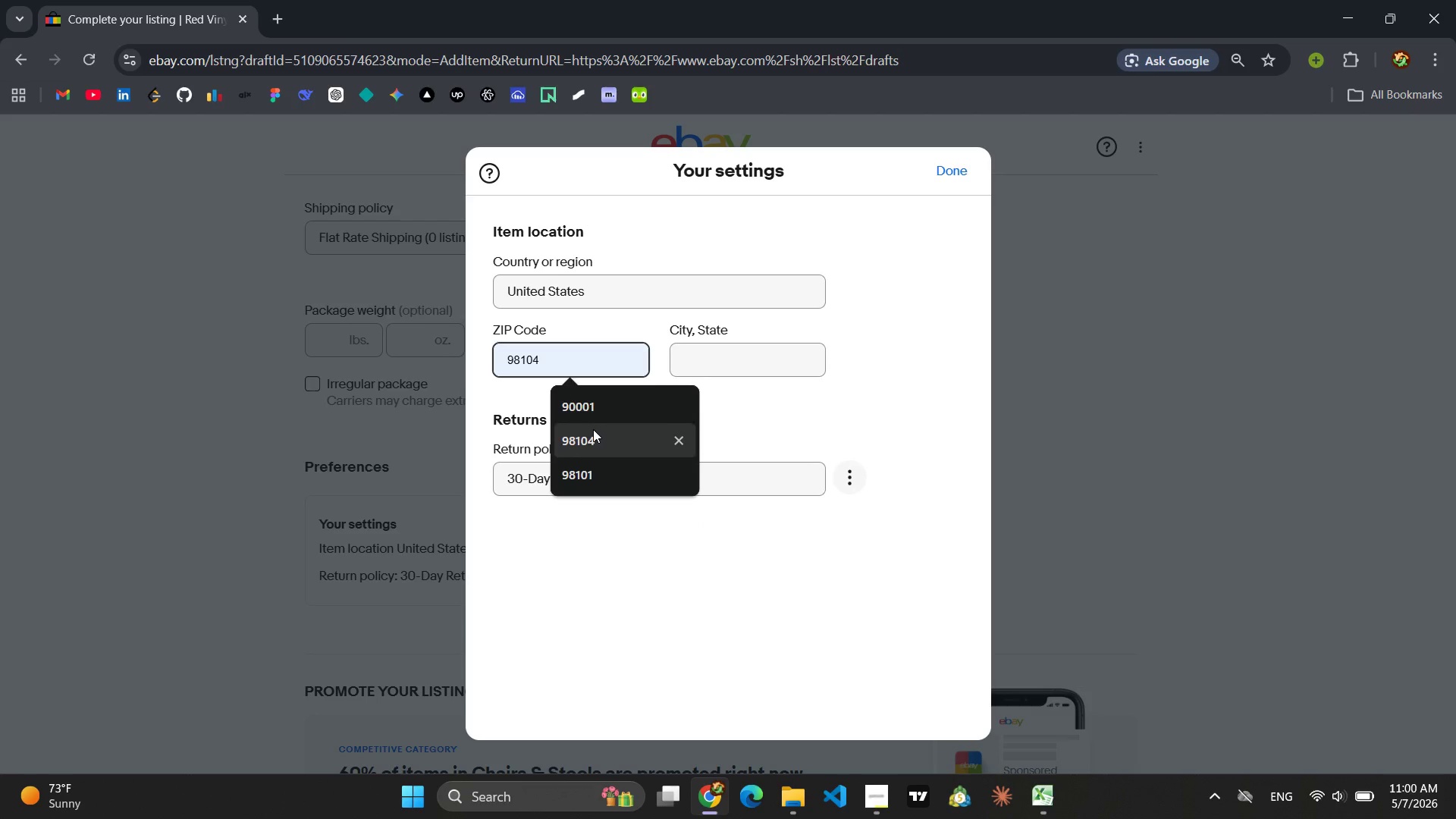 
left_click([593, 429])
 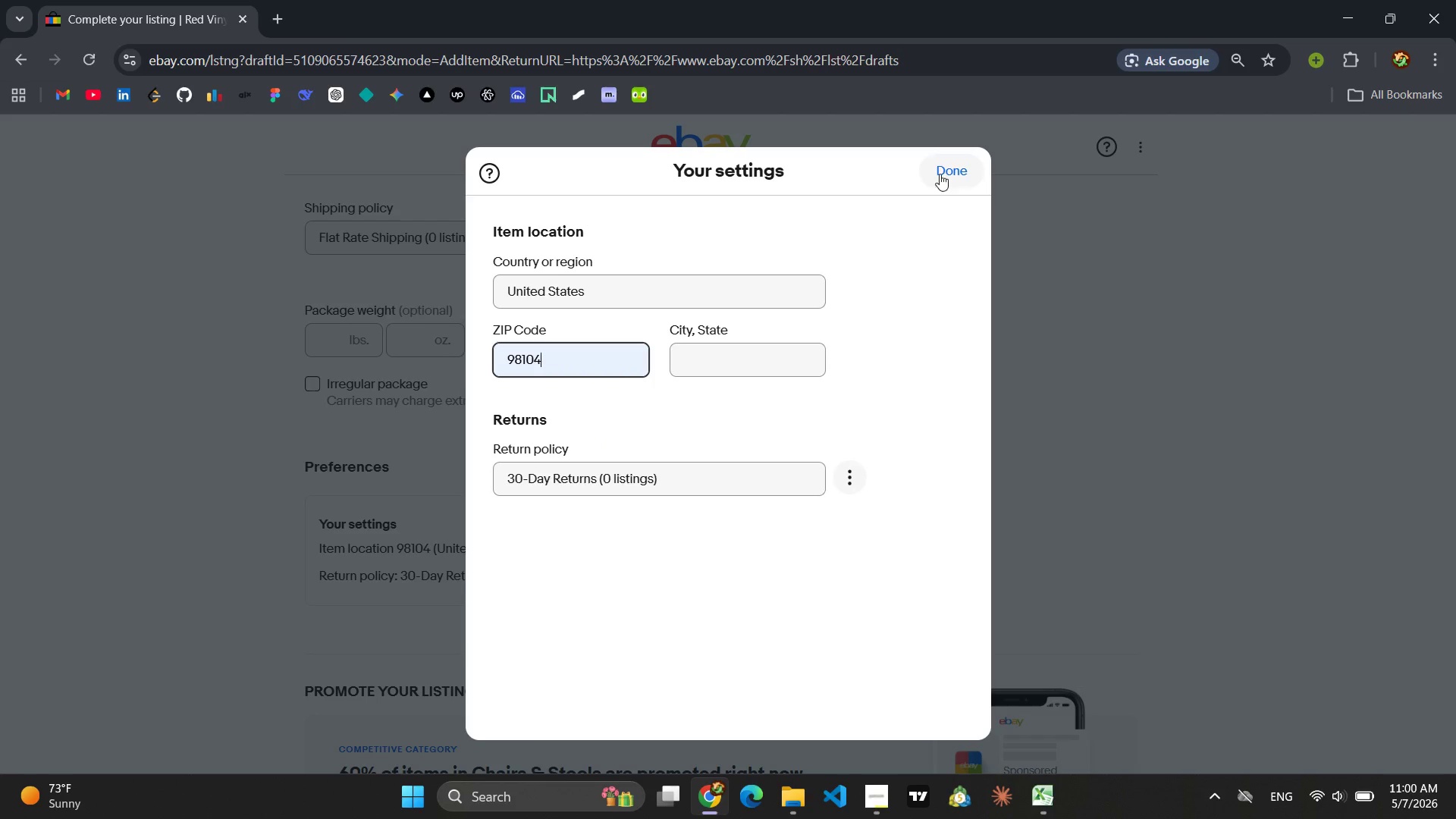 
left_click([940, 174])
 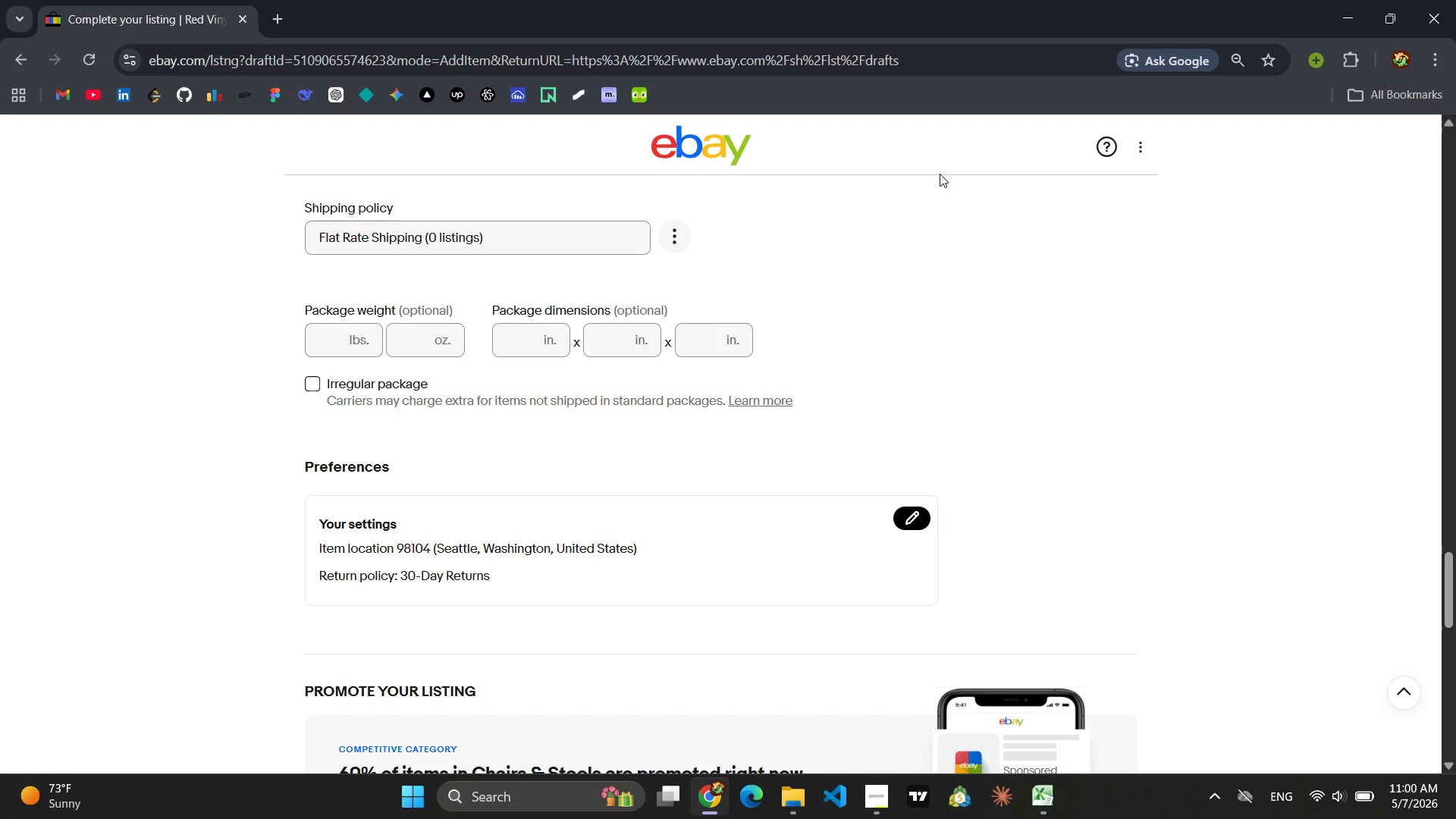 
wait(8.42)
 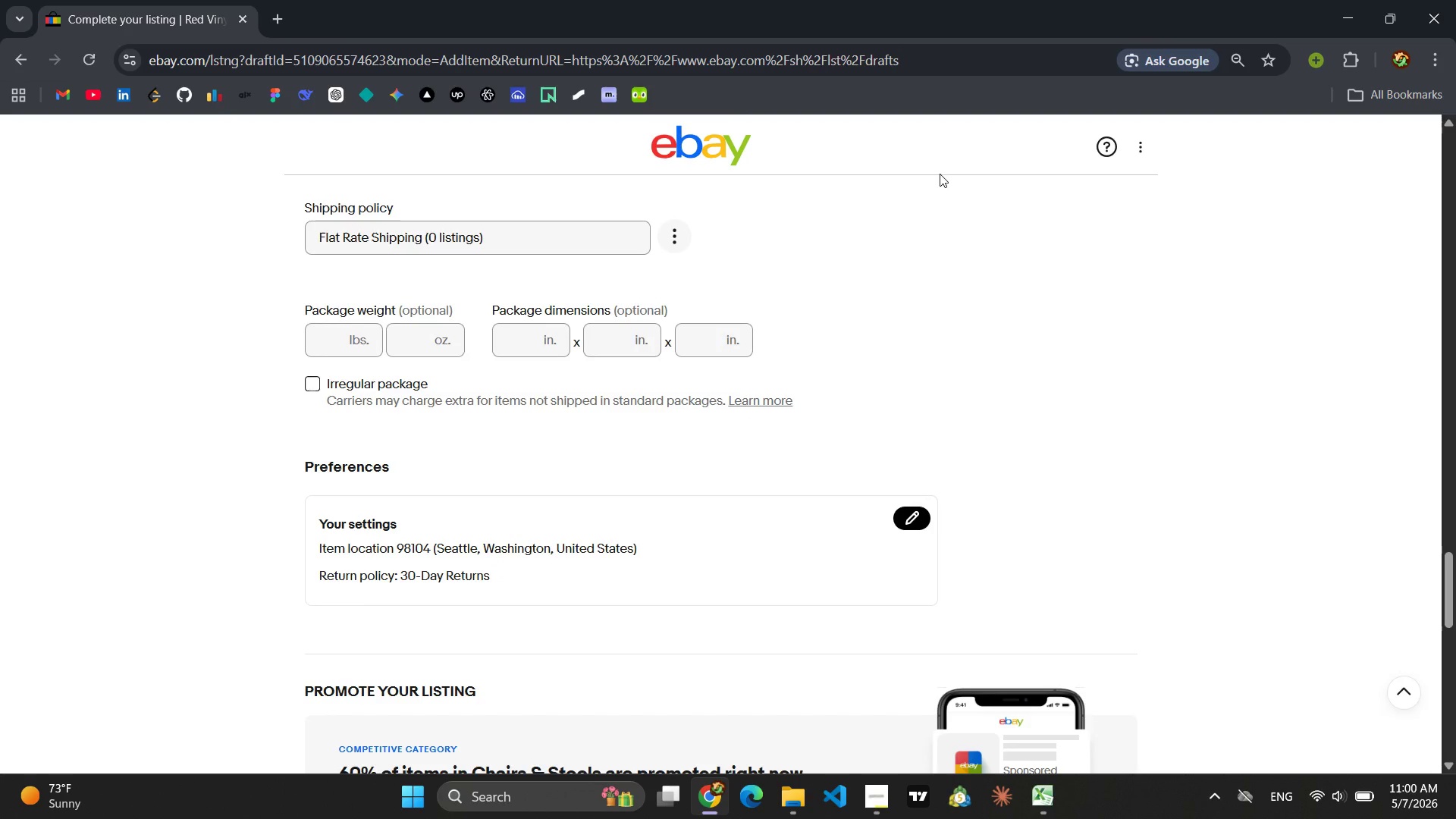 
left_click([773, 612])
 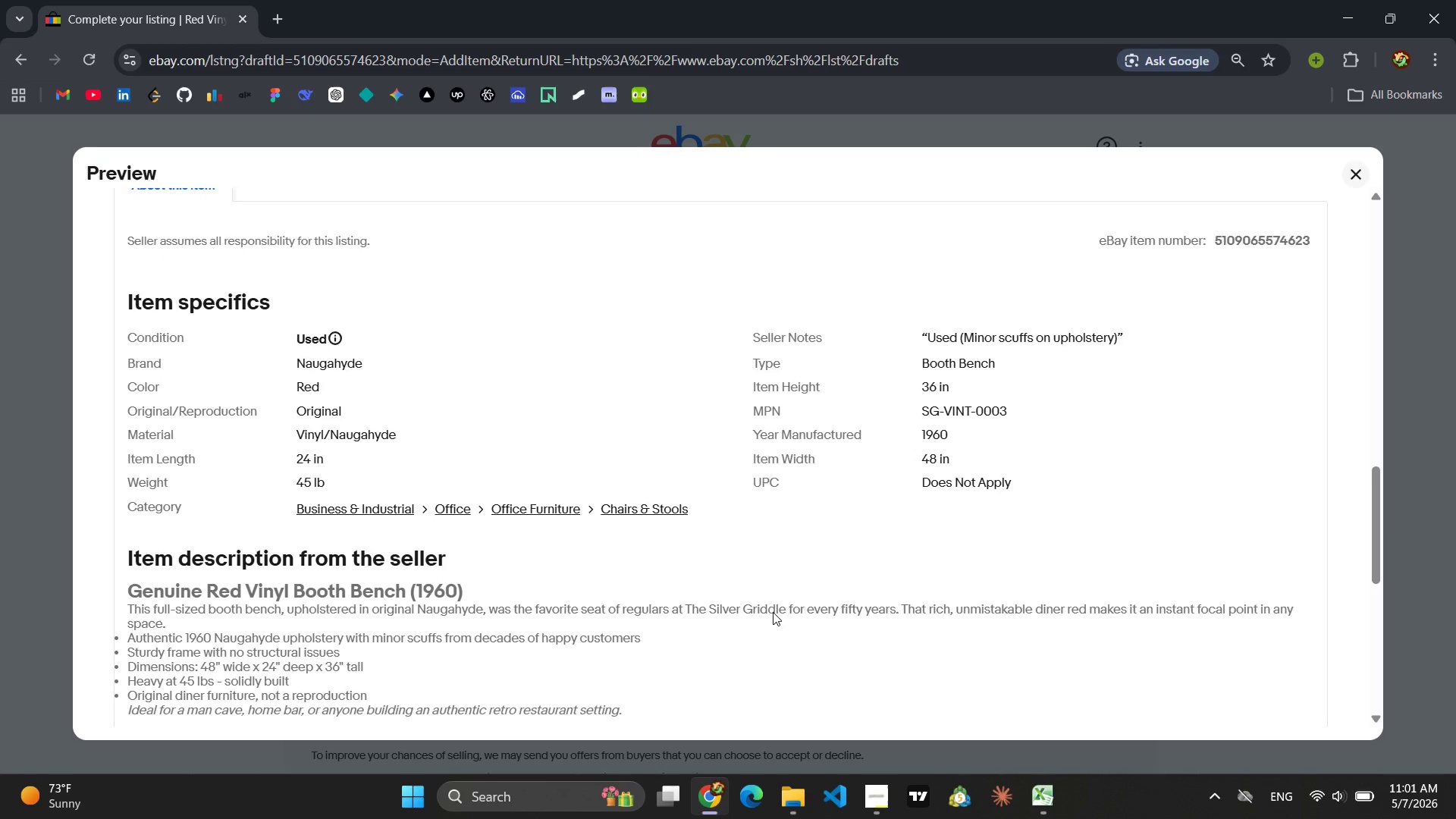 
wait(35.14)
 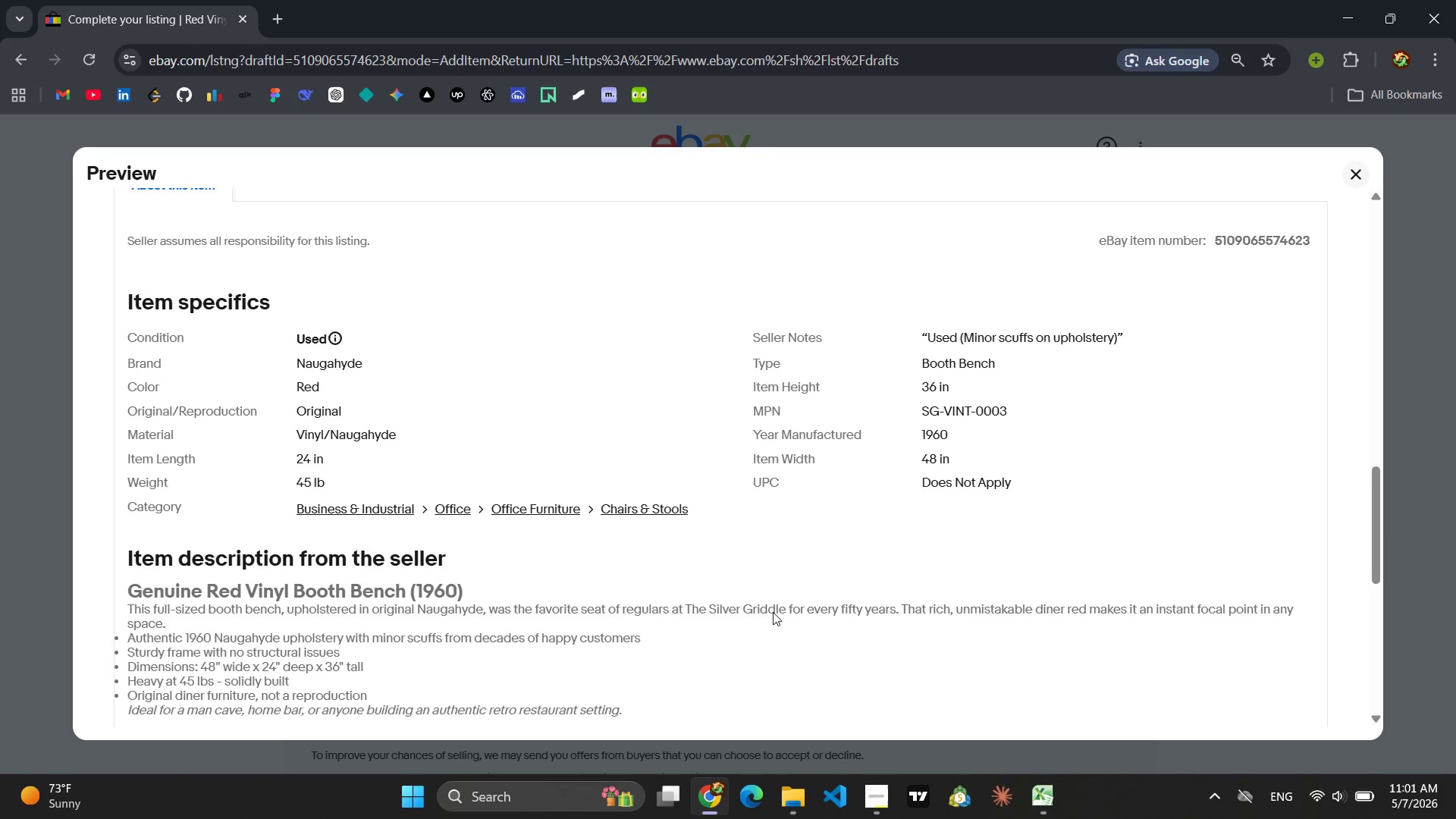 
left_click([1363, 164])
 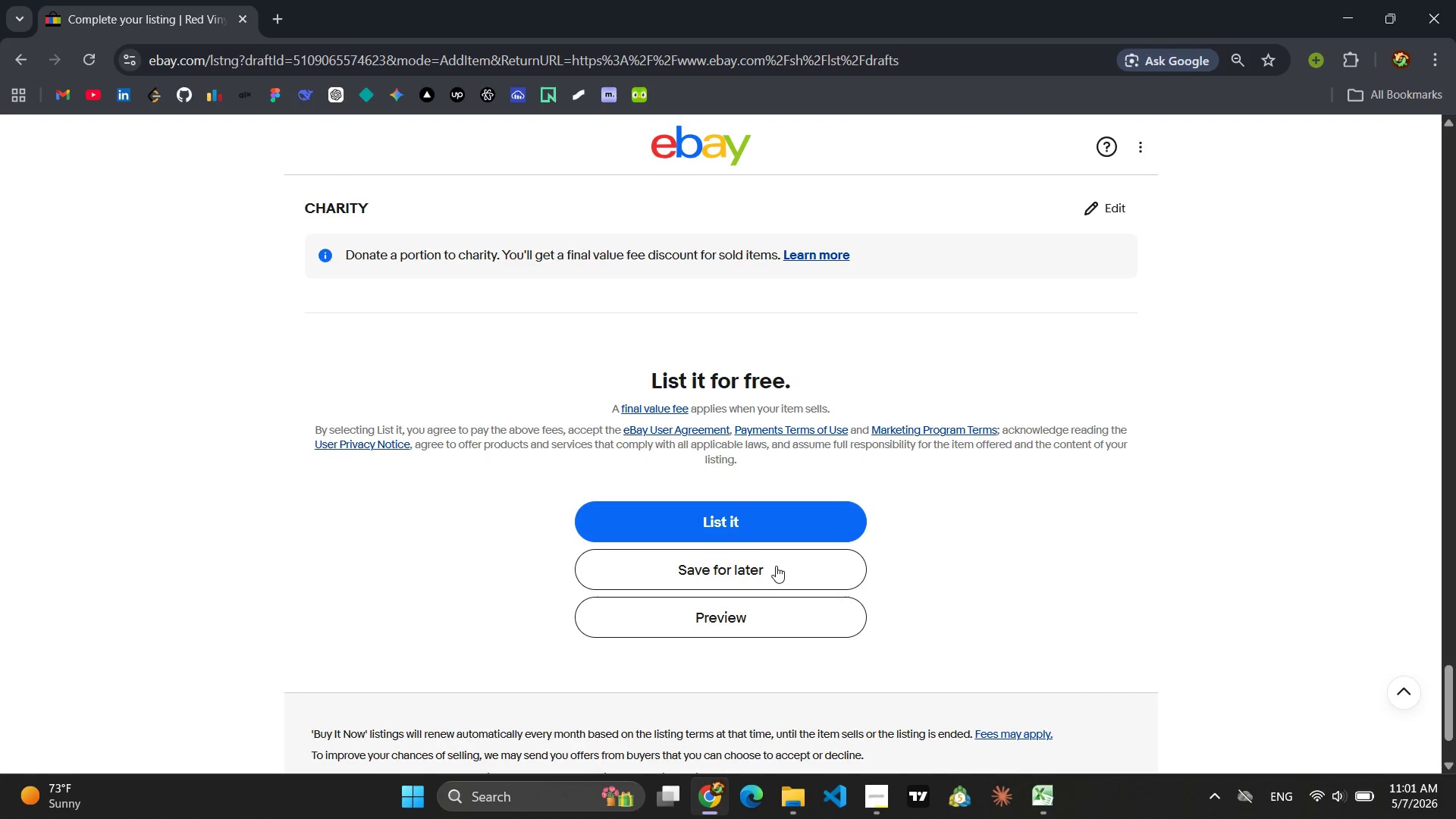 
left_click([776, 566])
 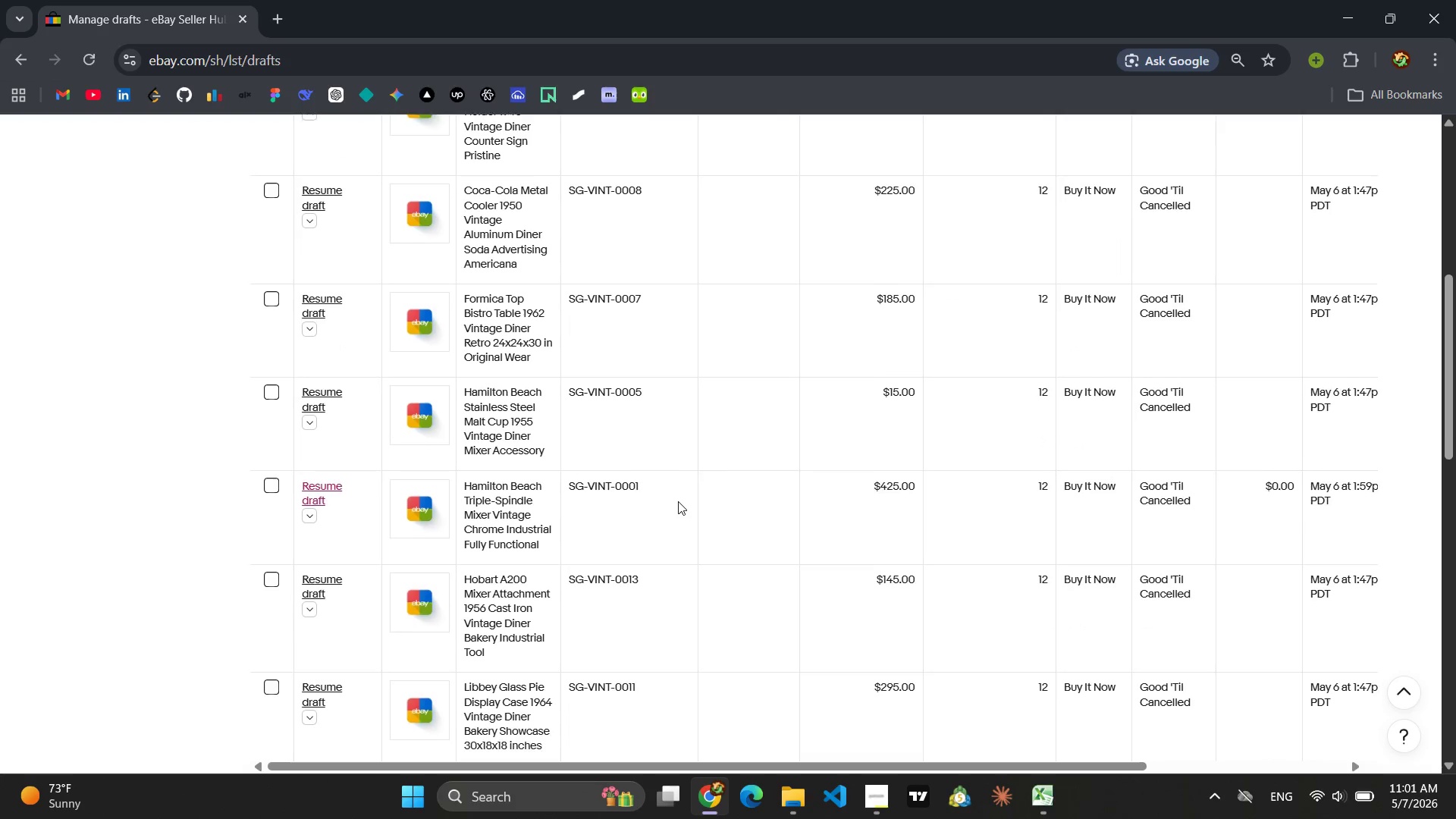 
wait(17.81)
 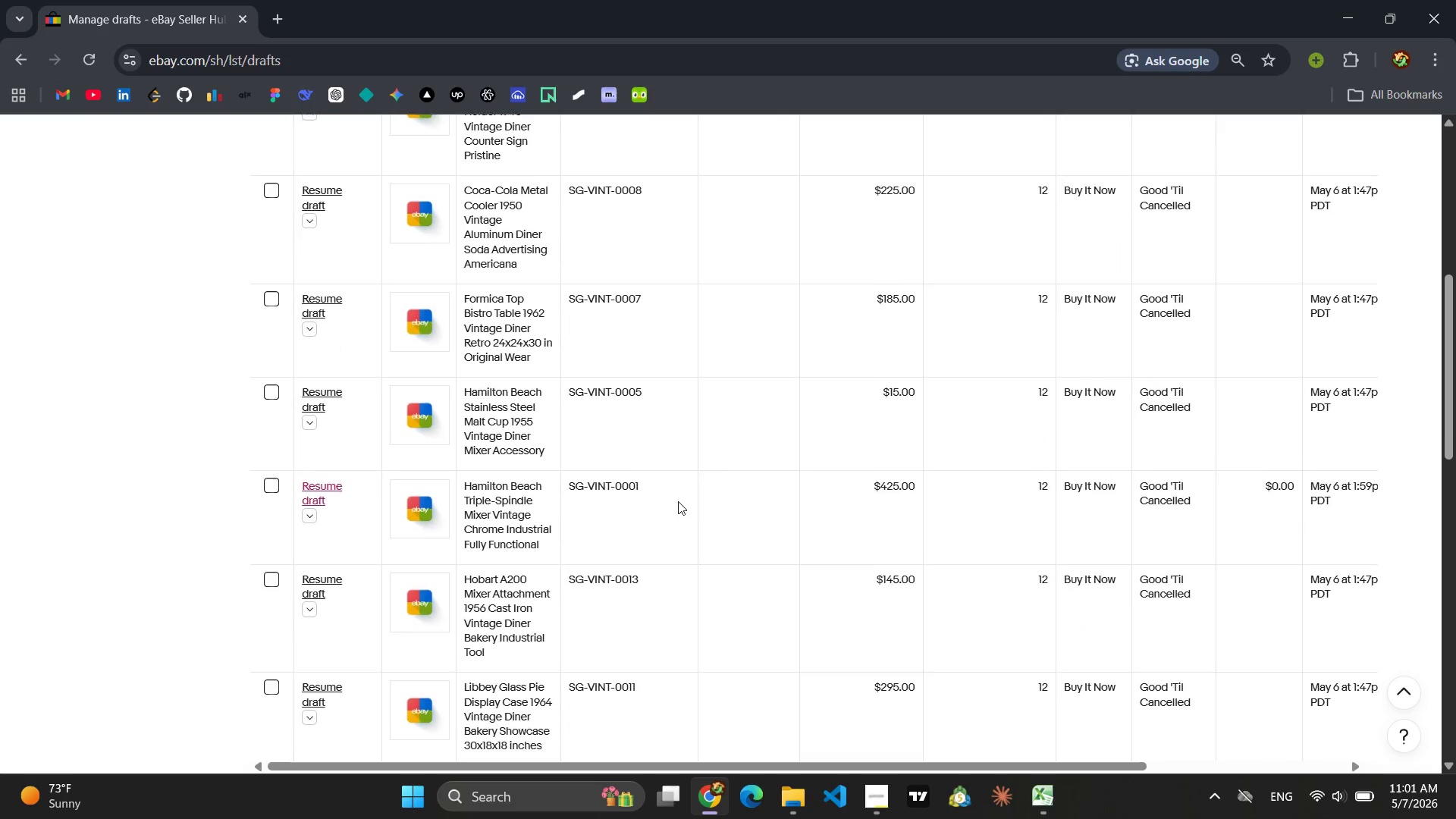 
left_click([327, 557])
 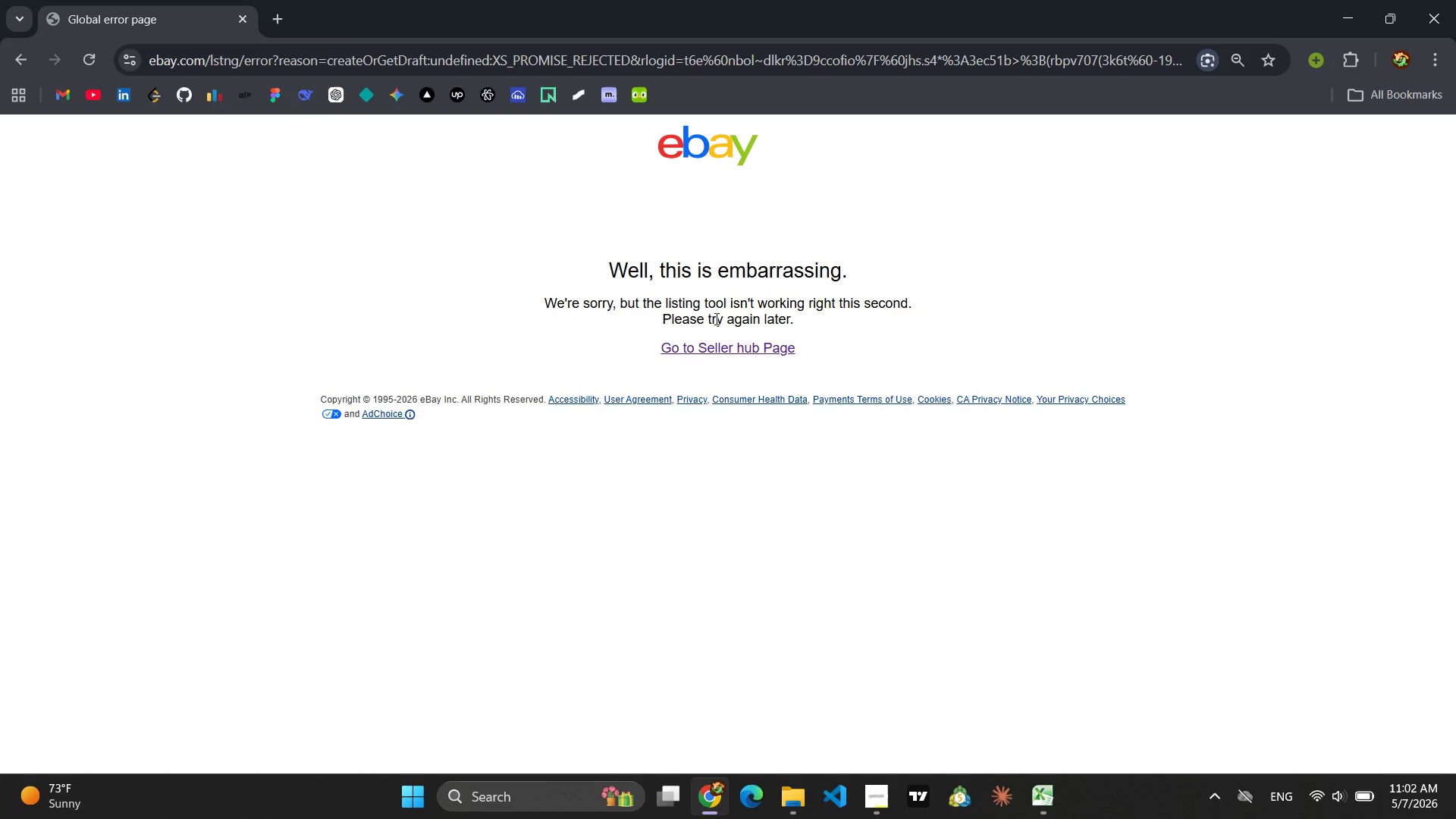 
wait(20.97)
 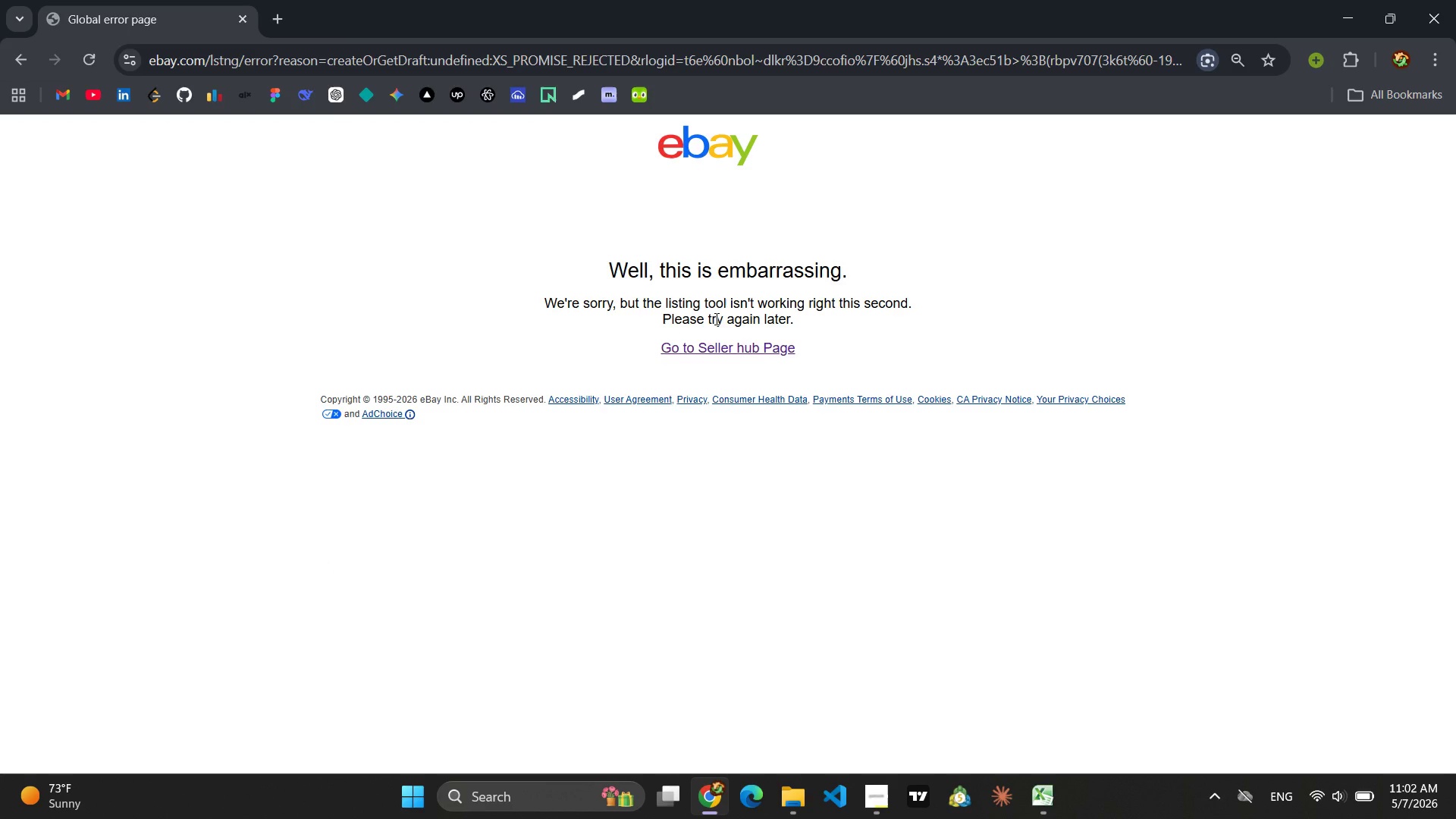 
left_click([723, 353])
 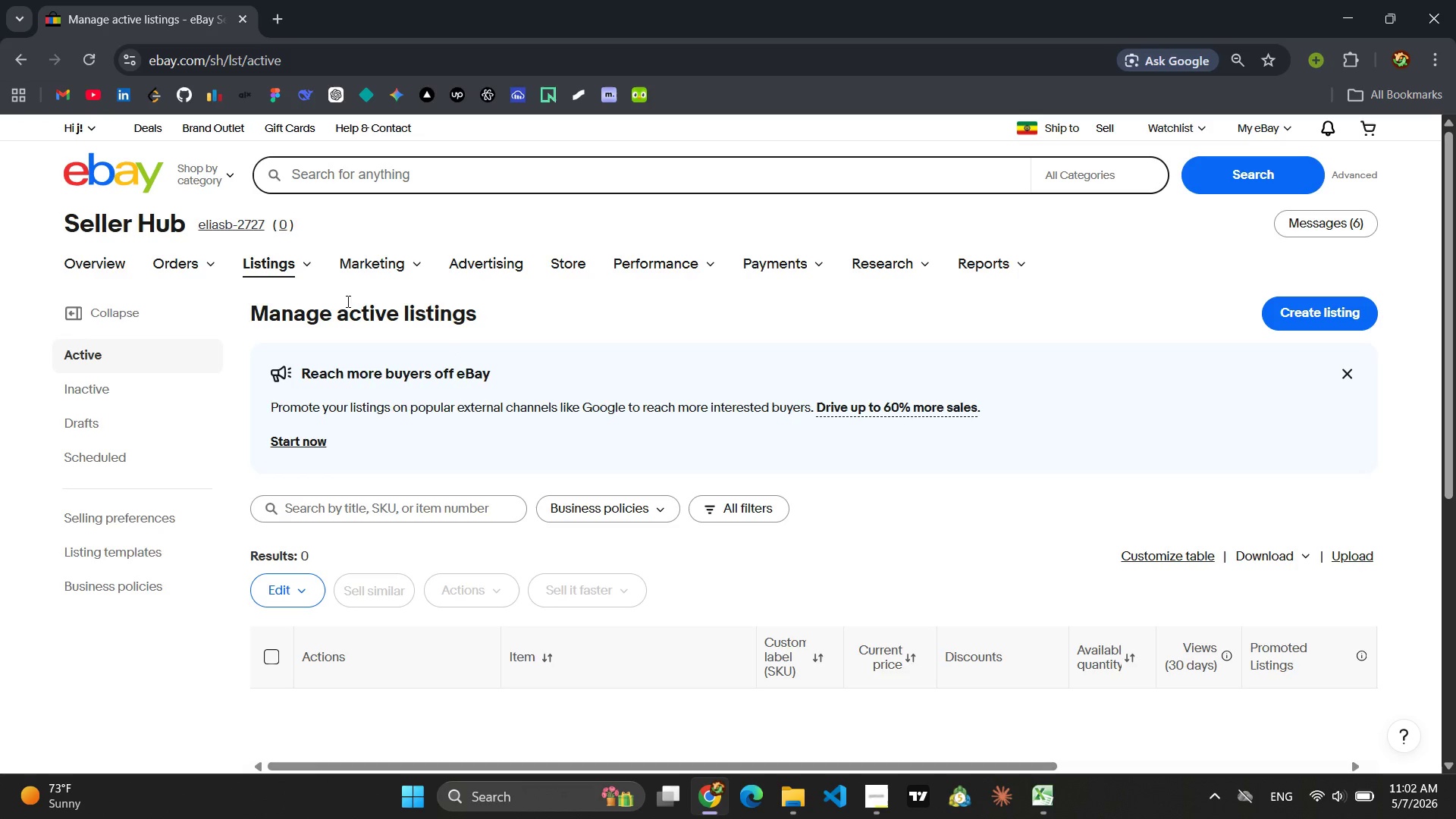 
wait(6.91)
 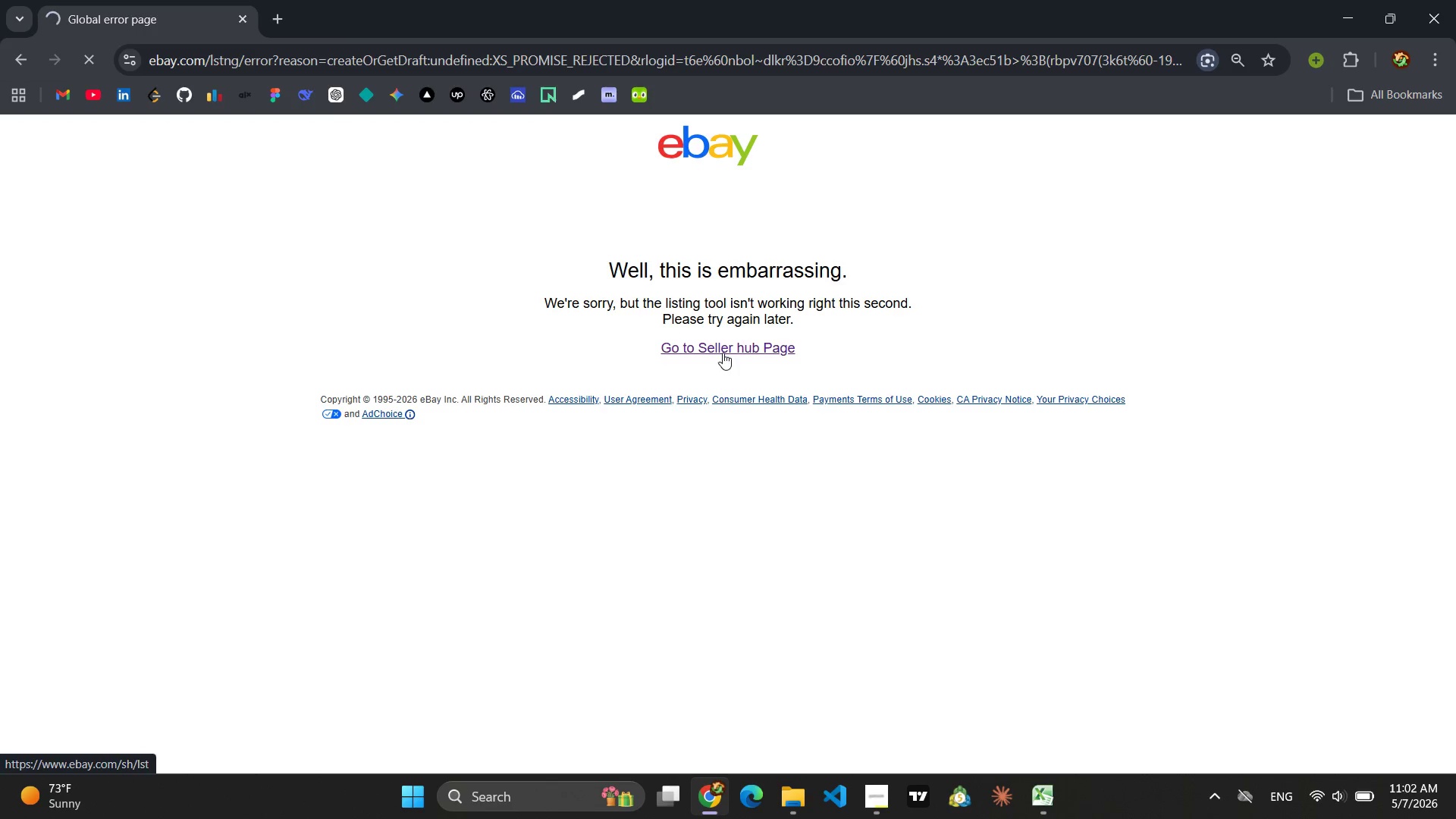 
left_click([281, 414])
 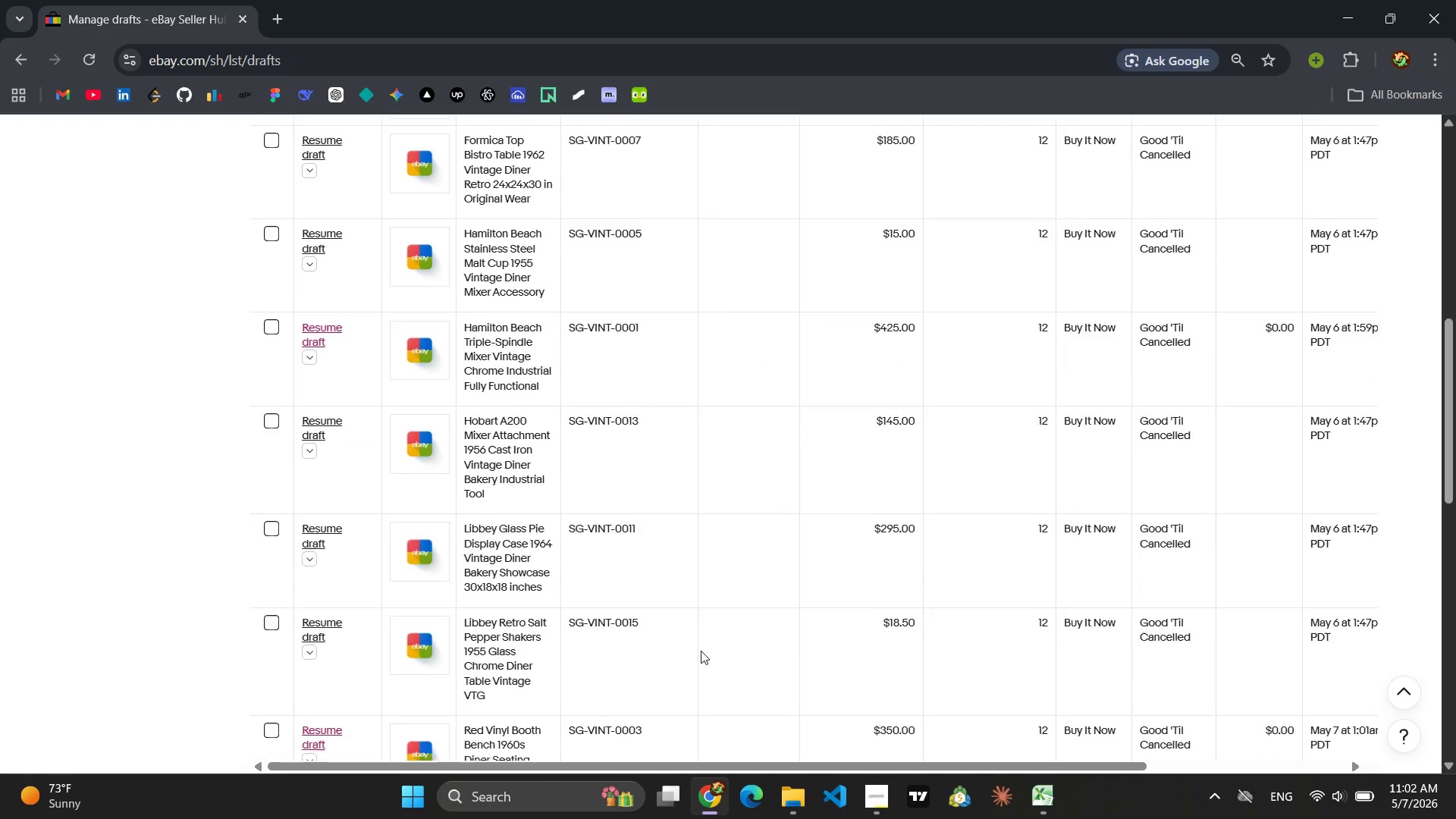 
wait(8.55)
 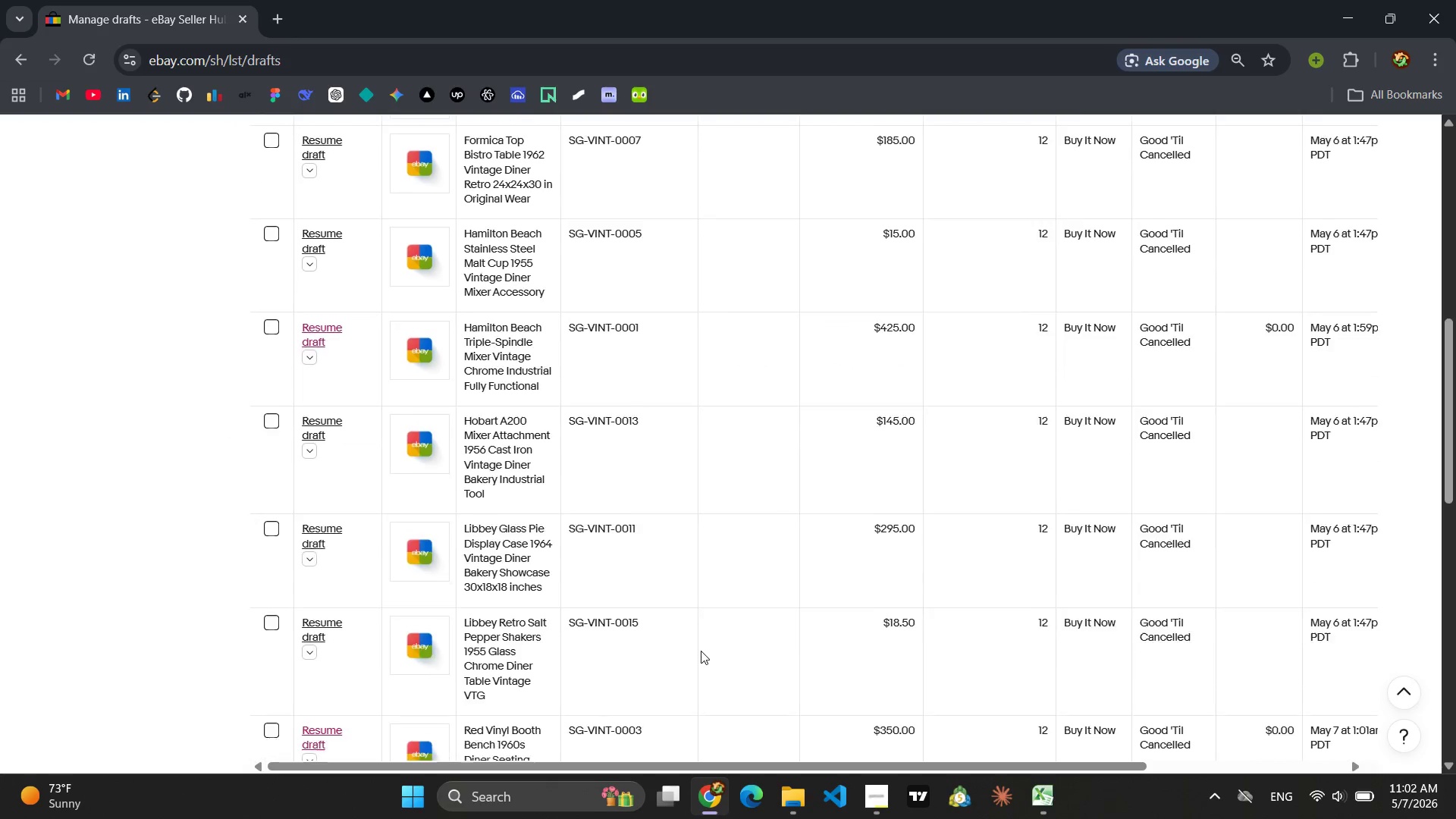 
left_click([332, 579])
 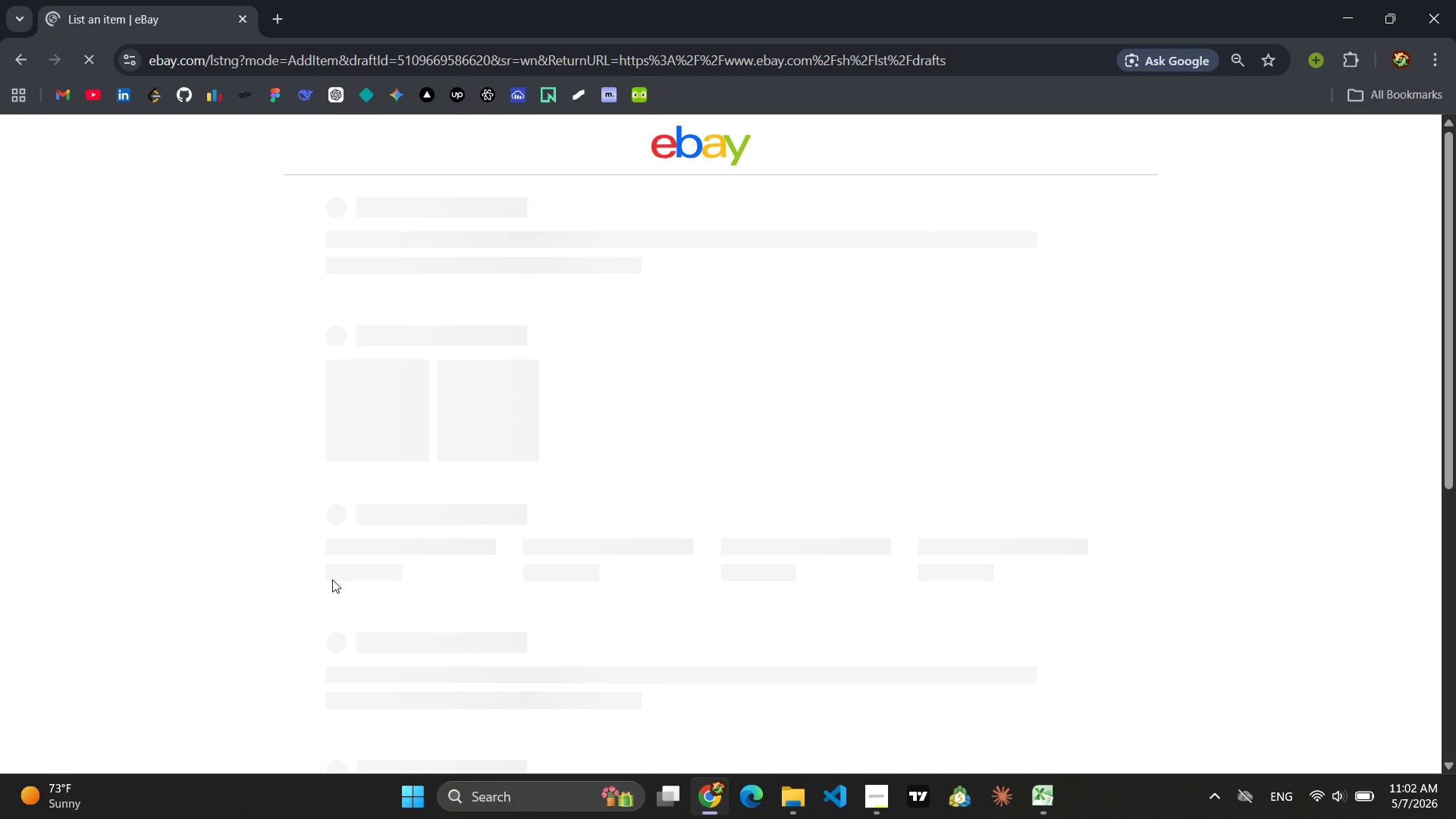 
wait(8.38)
 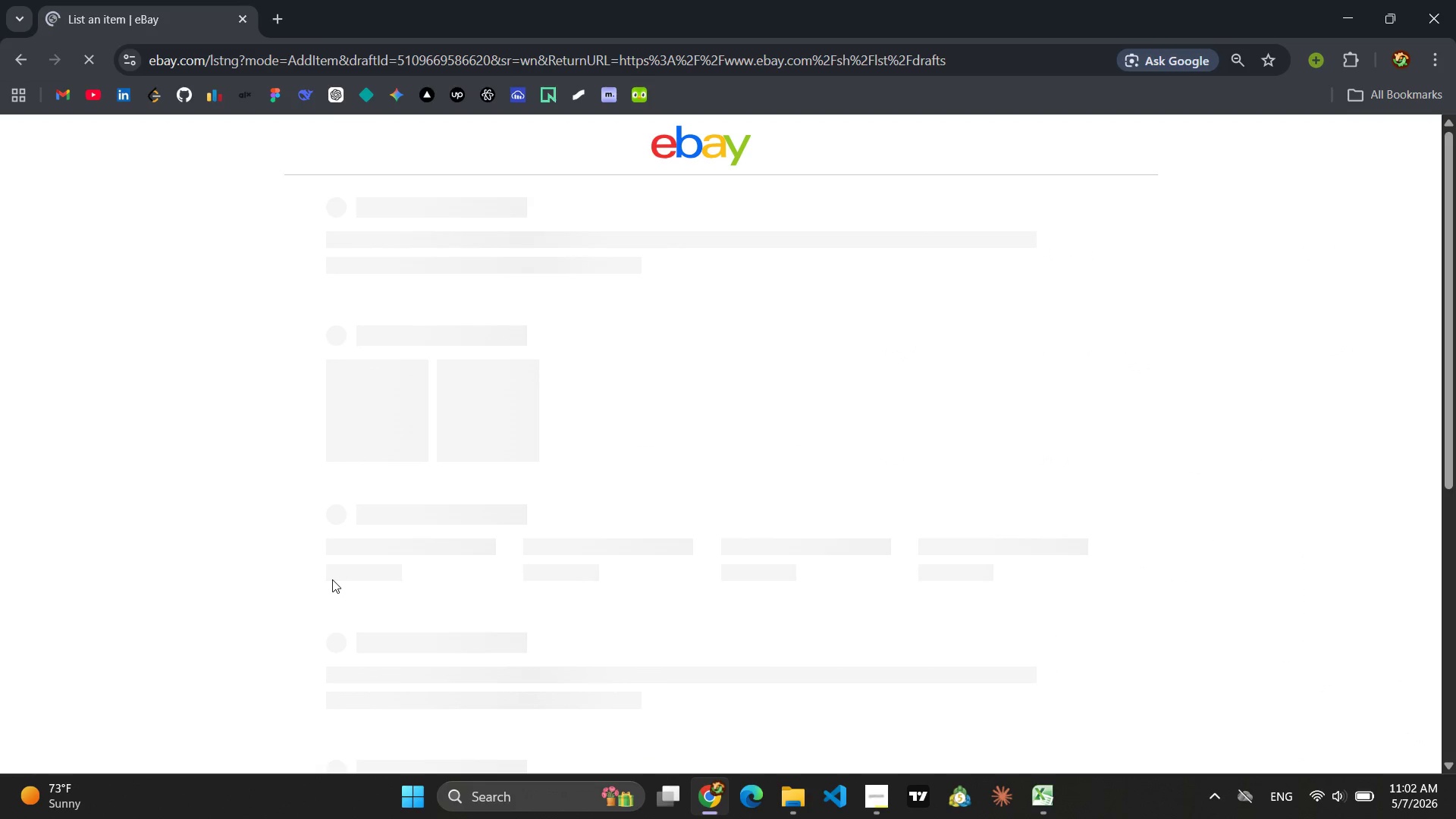 
left_click([97, 74])
 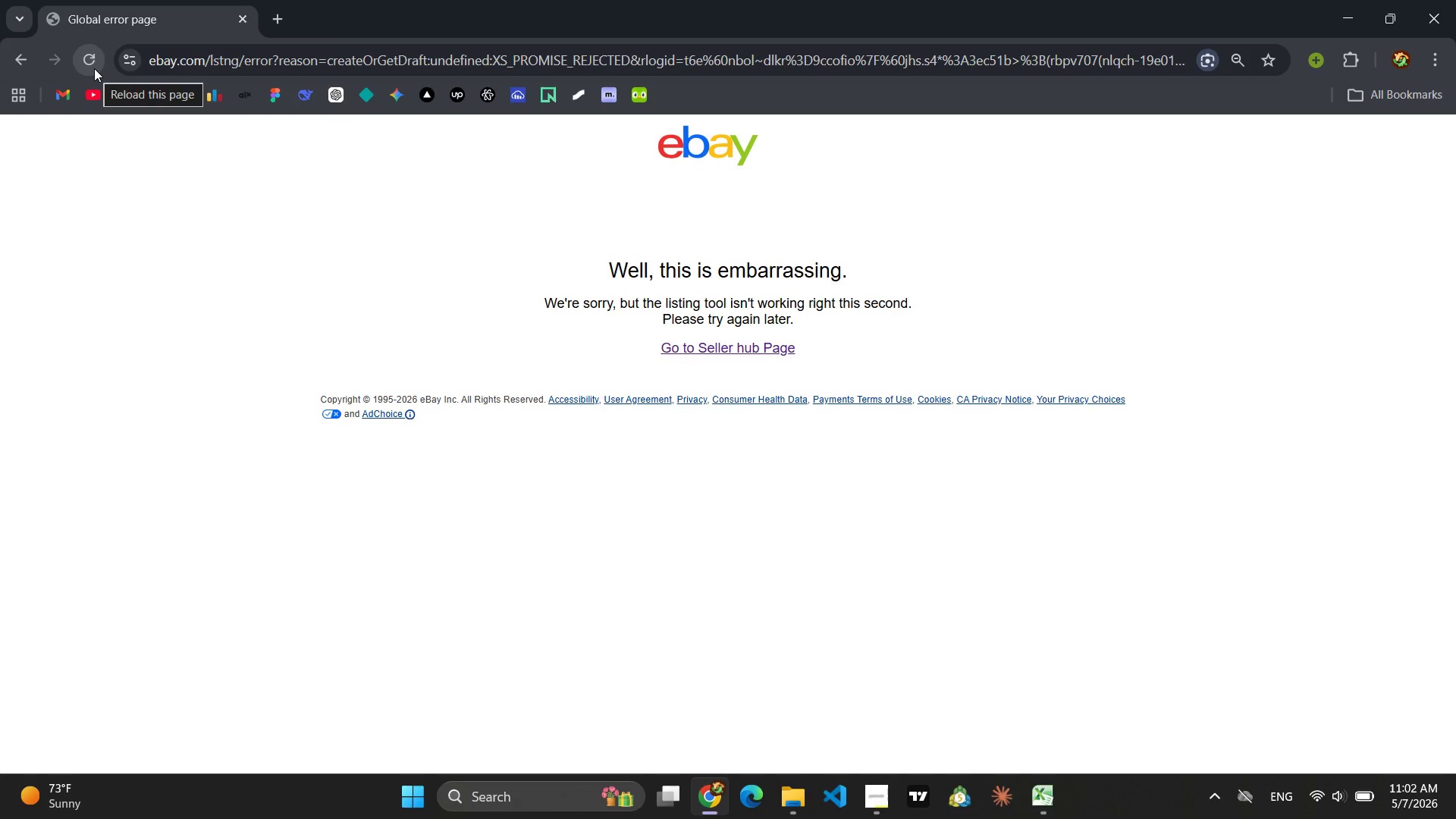 
wait(10.08)
 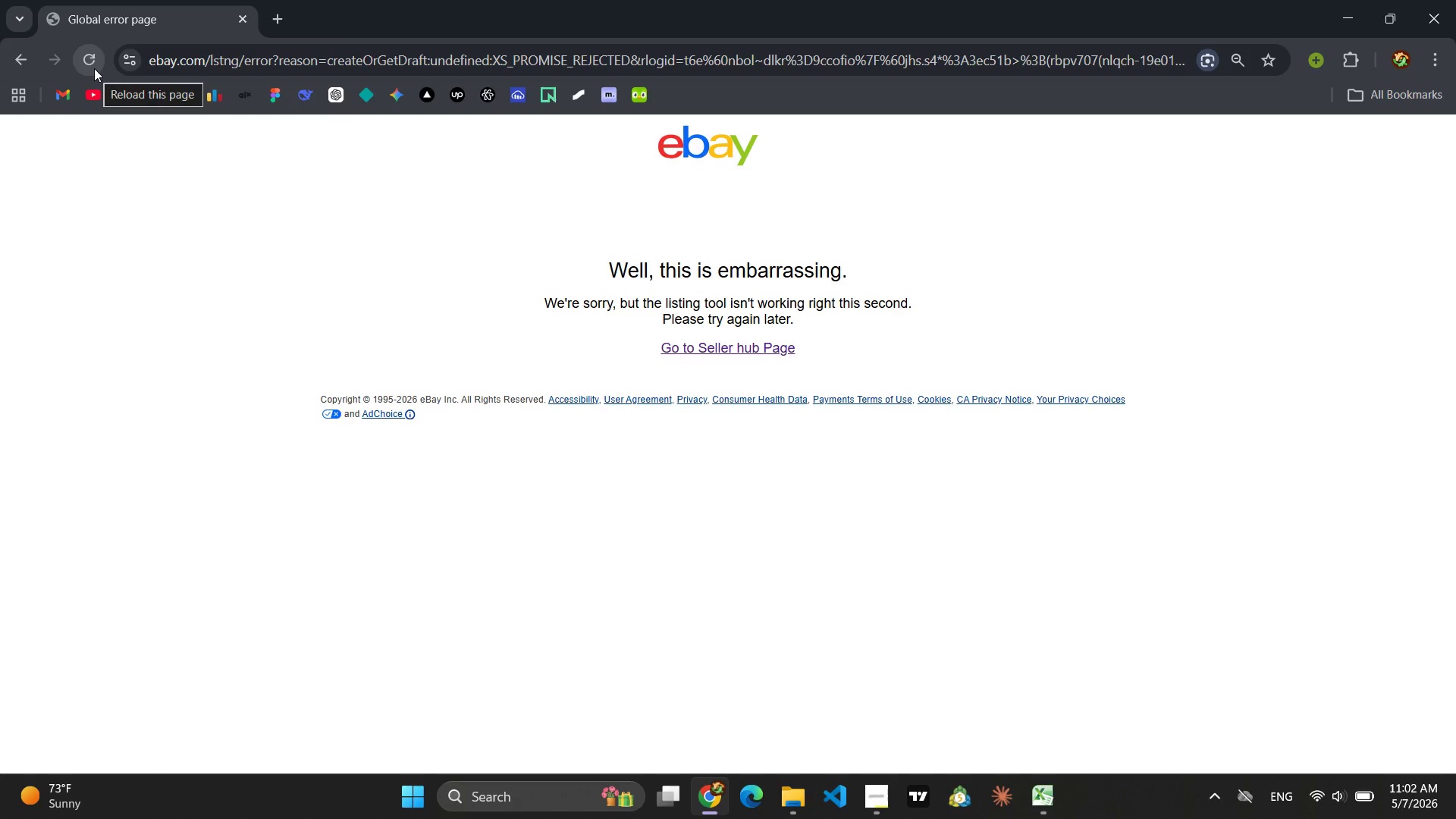 
left_click([20, 64])
 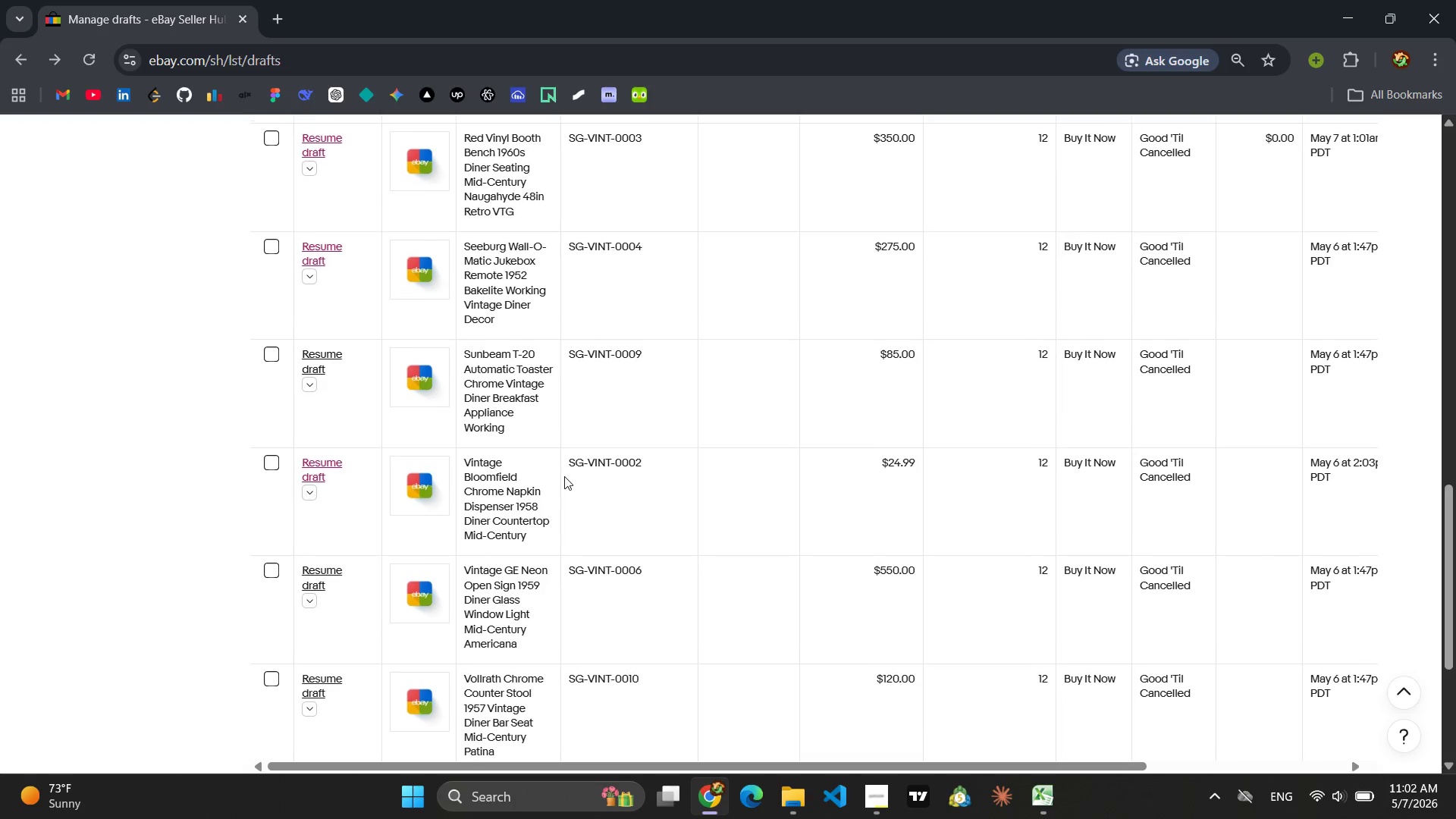 
wait(14.03)
 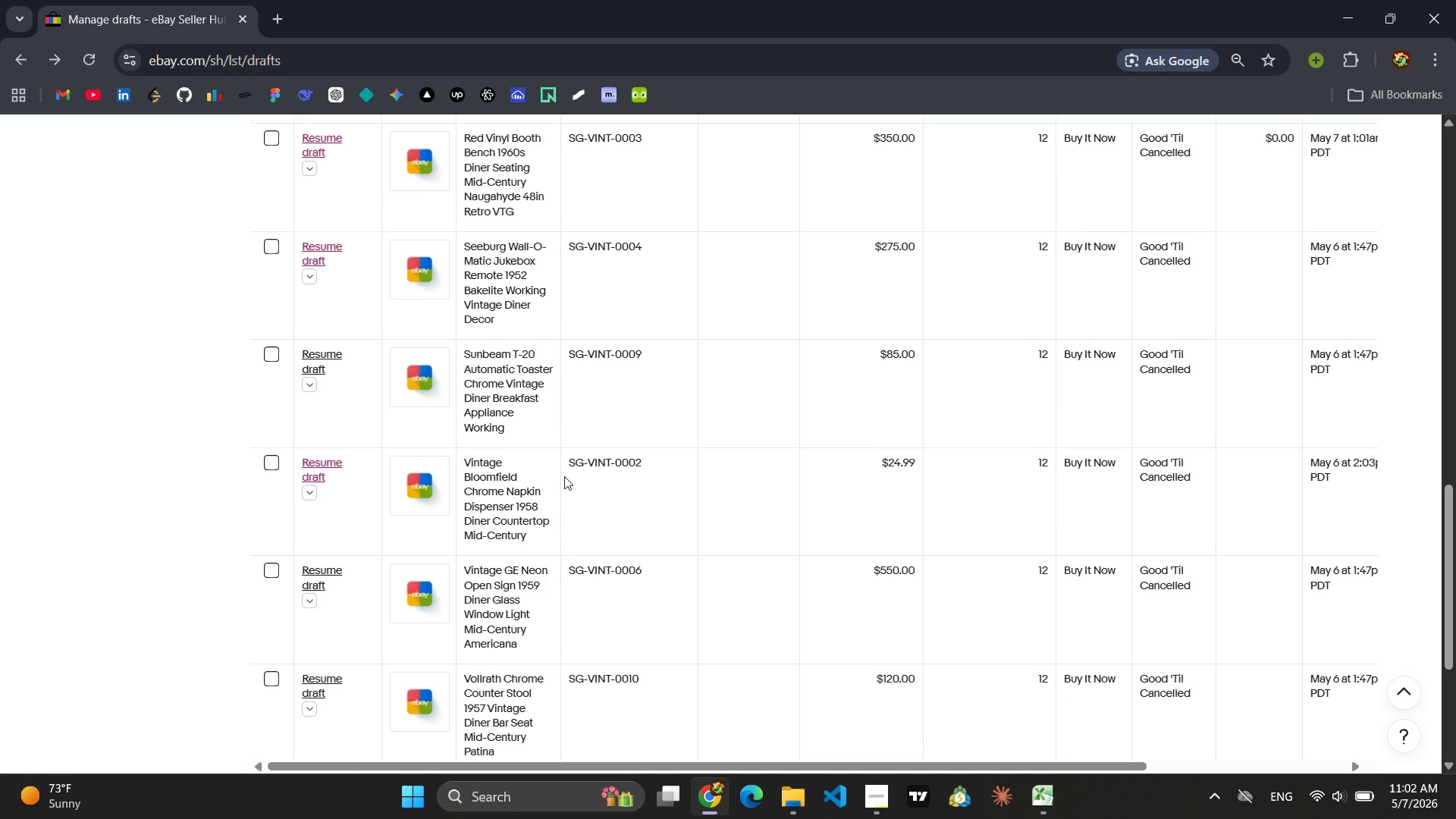 
left_click([318, 309])
 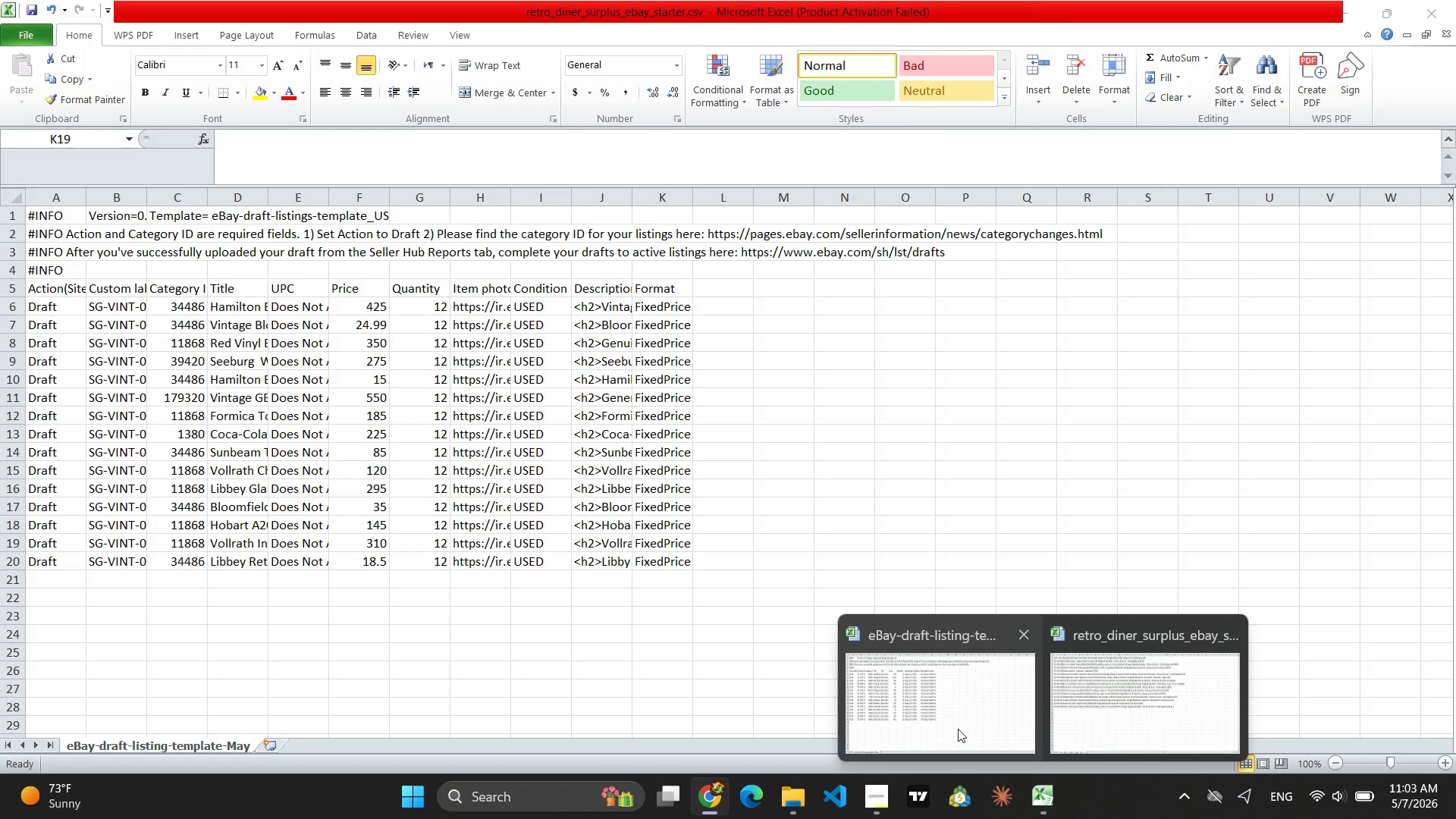 
wait(23.97)
 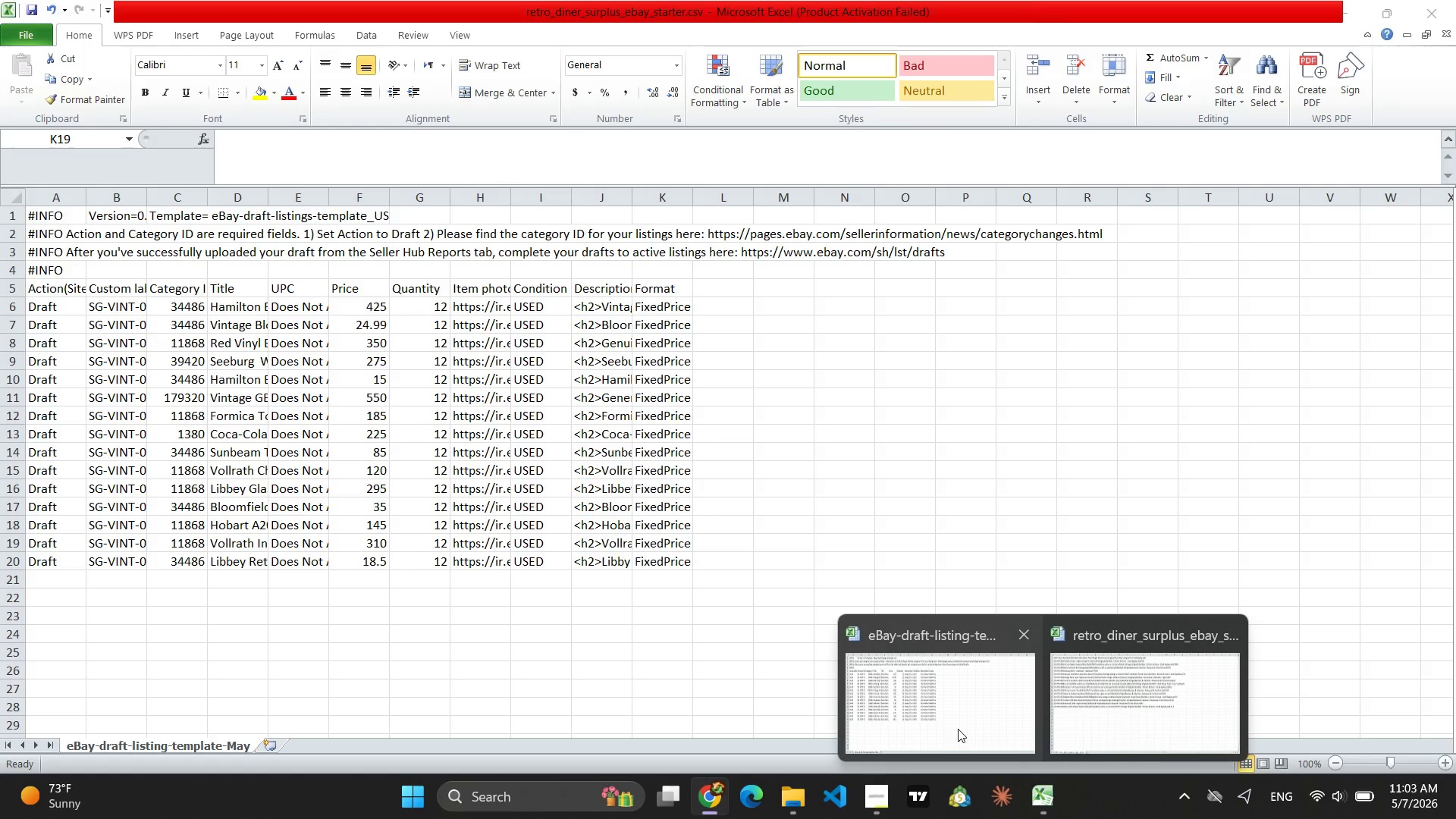 
left_click([1094, 714])
 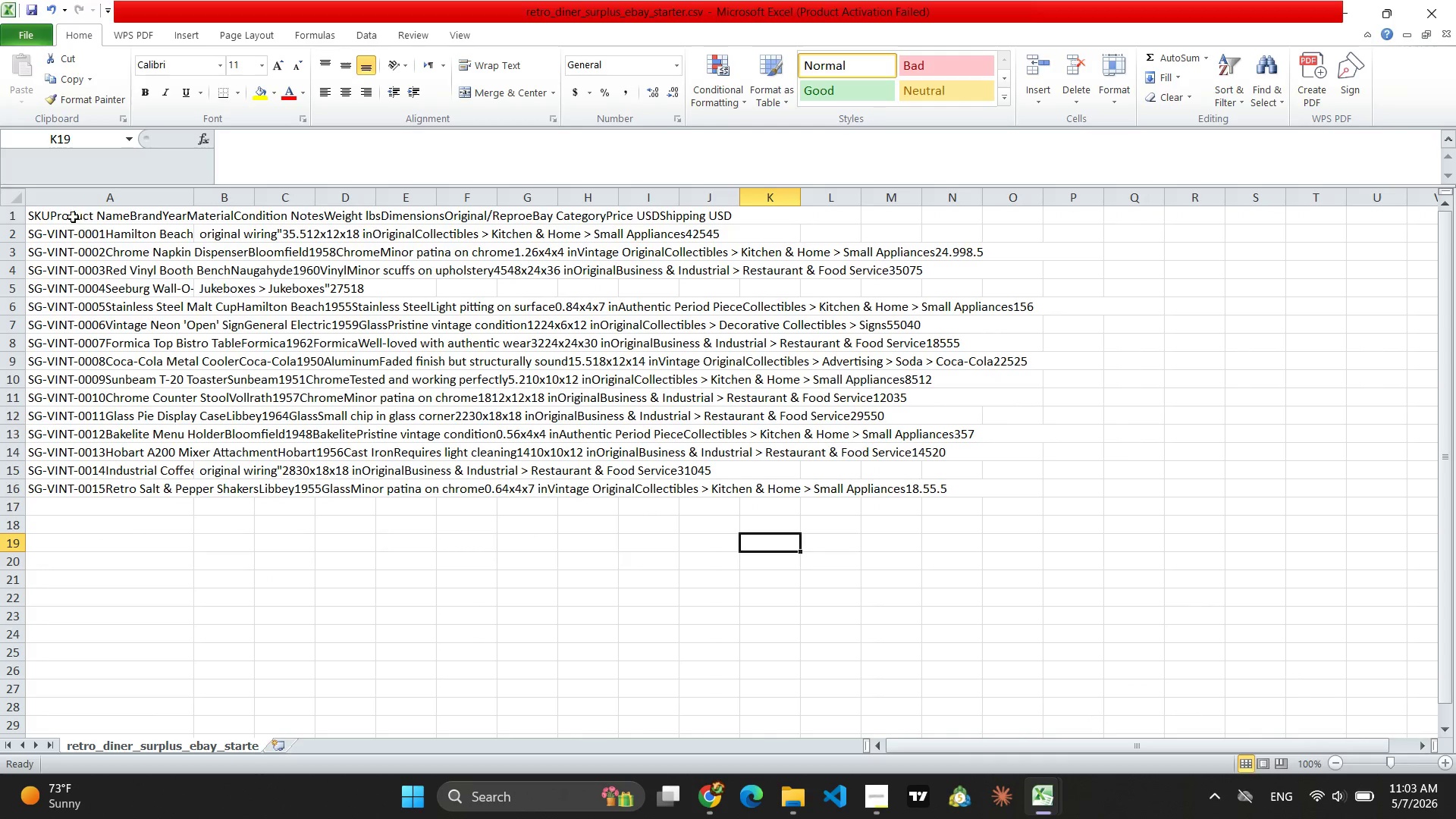 
left_click([29, 214])
 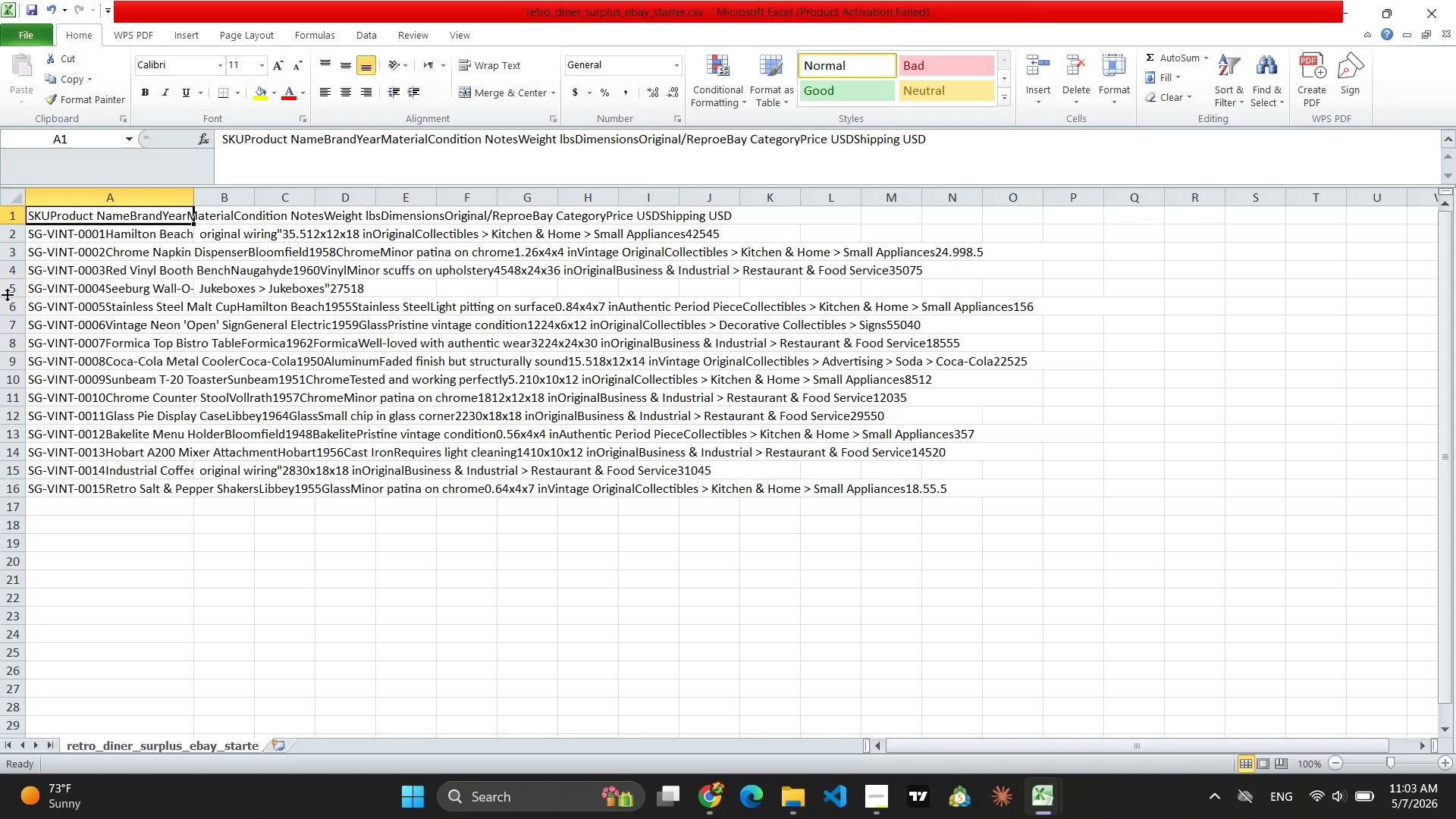 
wait(7.92)
 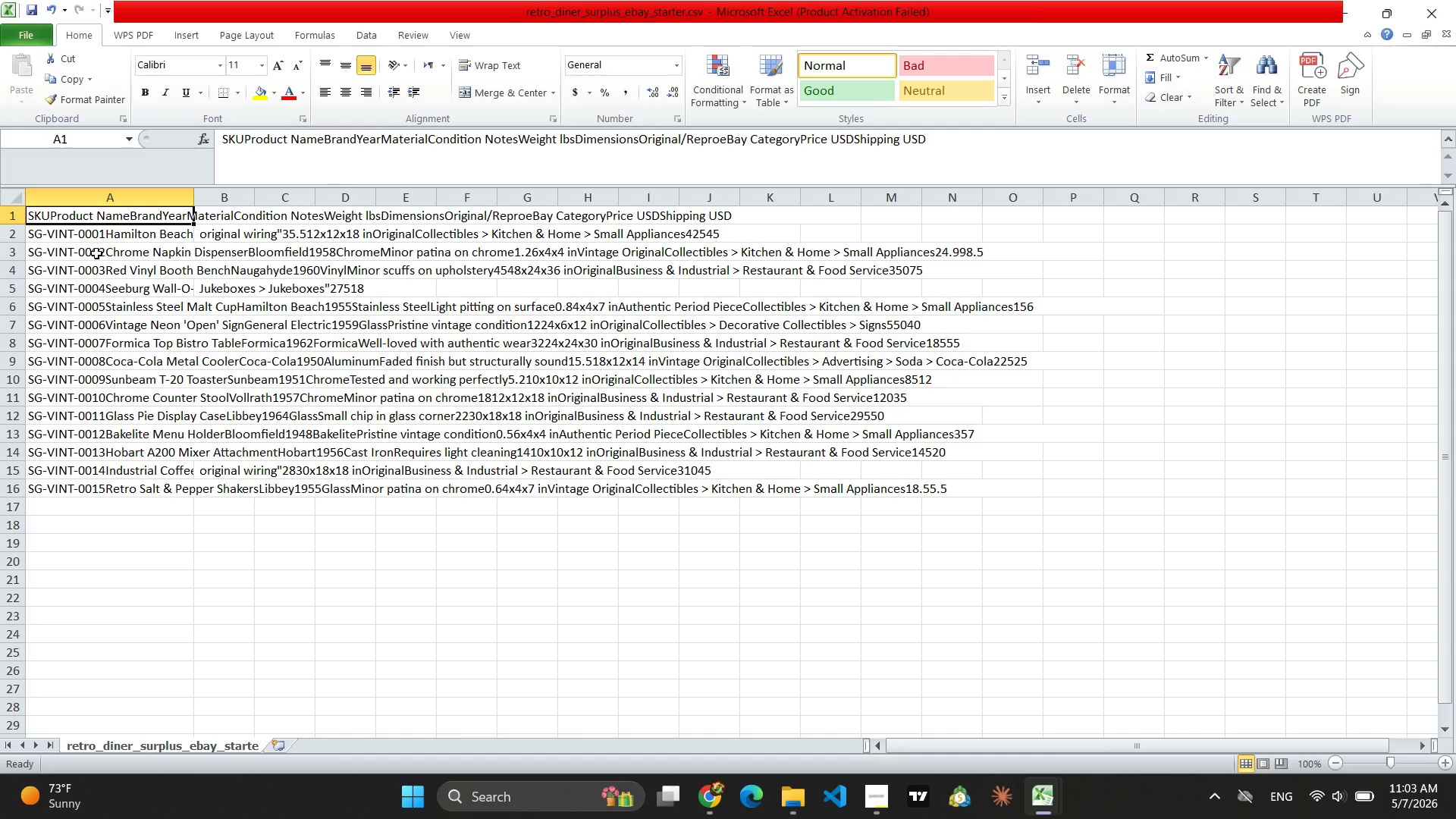 
left_click([8, 306])
 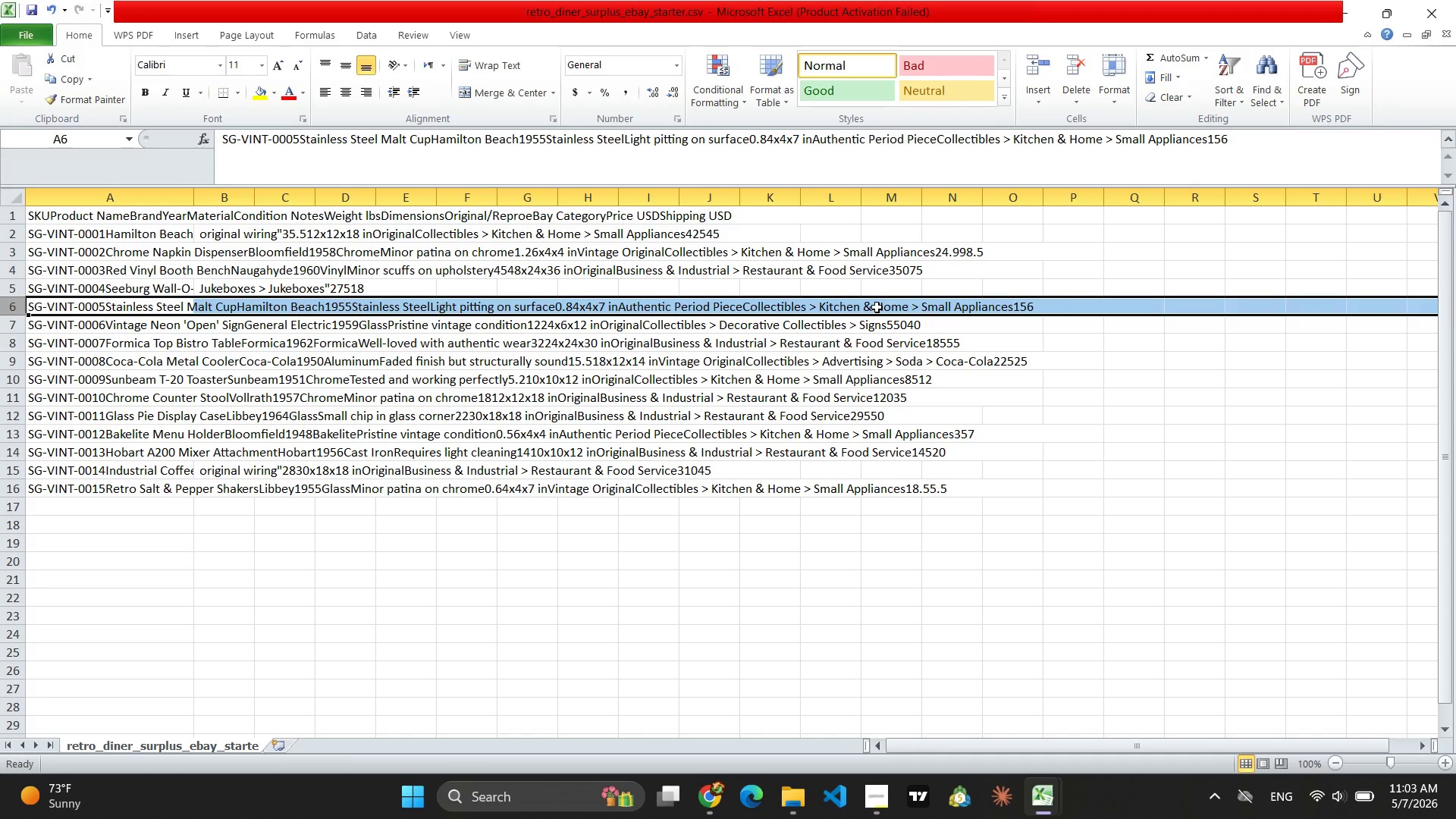 
double_click([877, 307])
 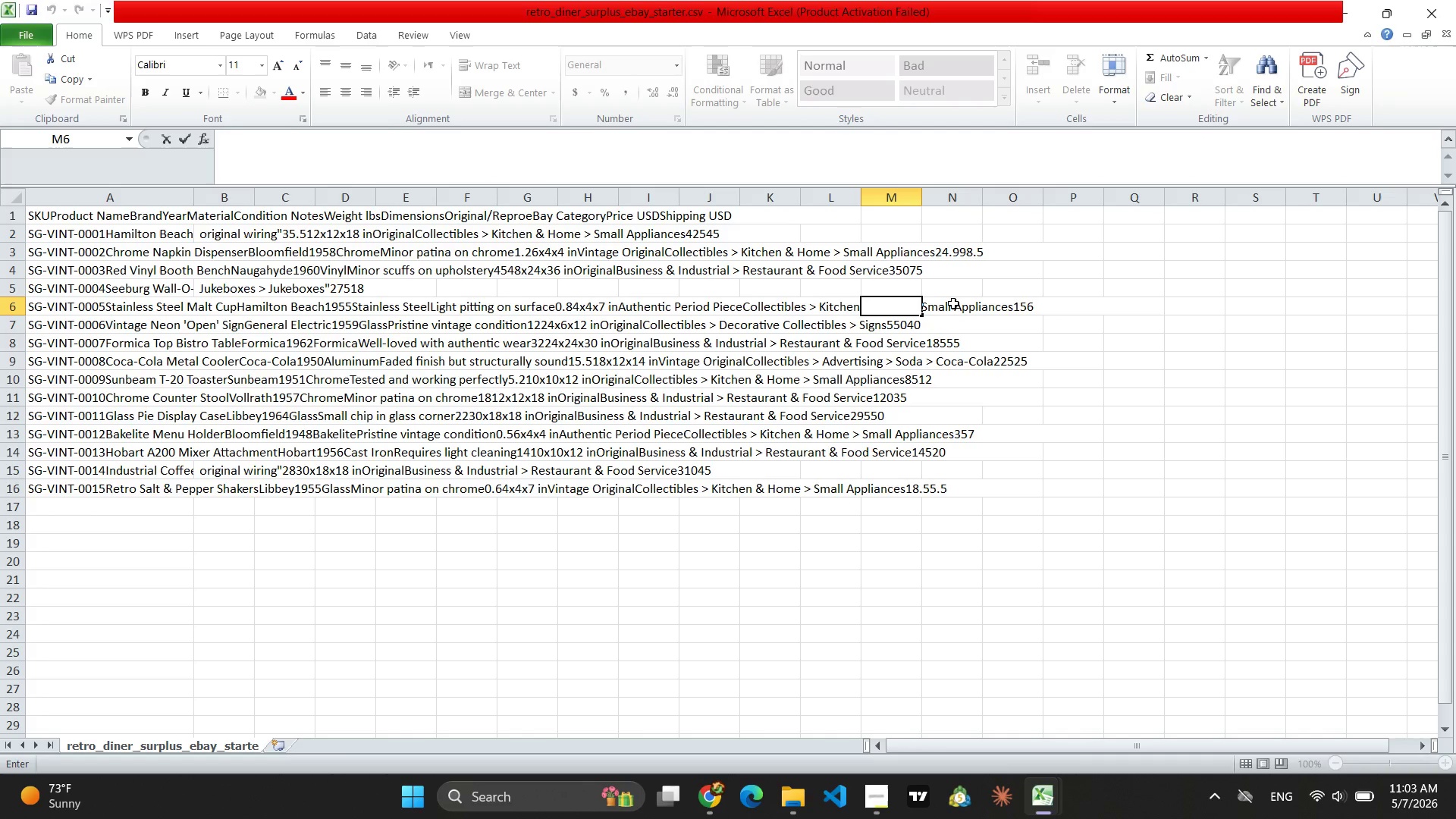 
left_click([953, 303])
 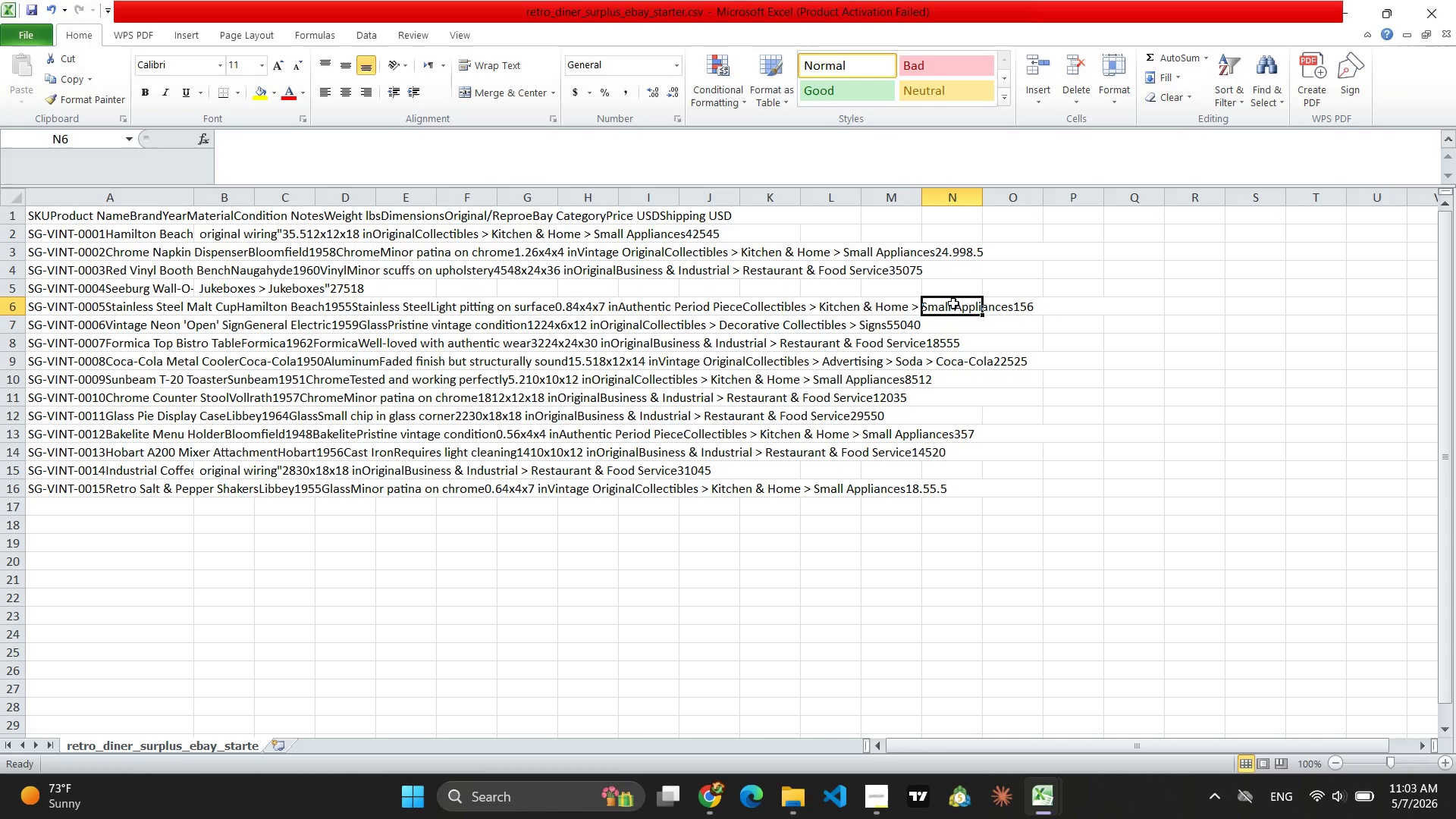 
wait(8.88)
 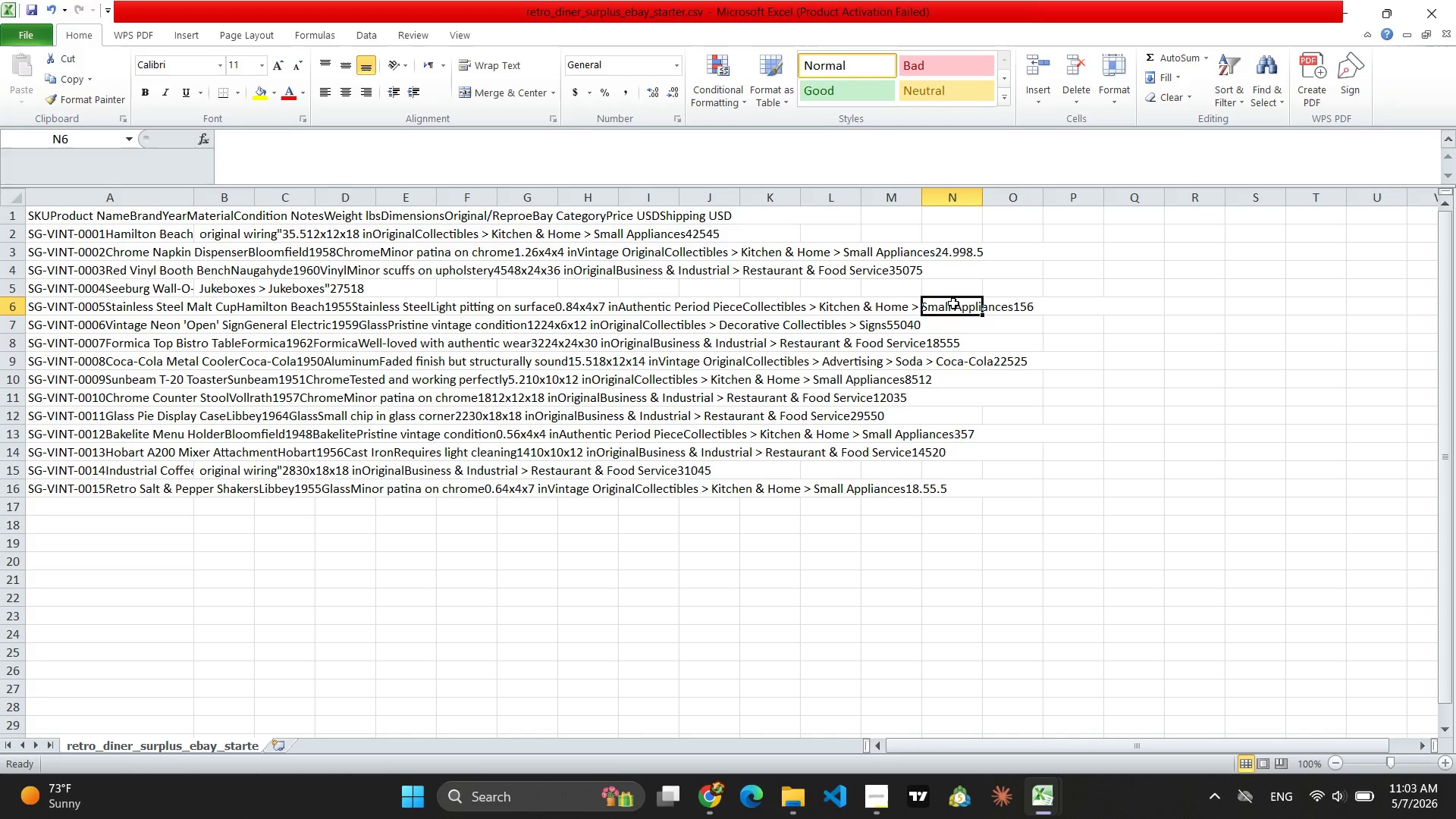 
left_click([780, 303])
 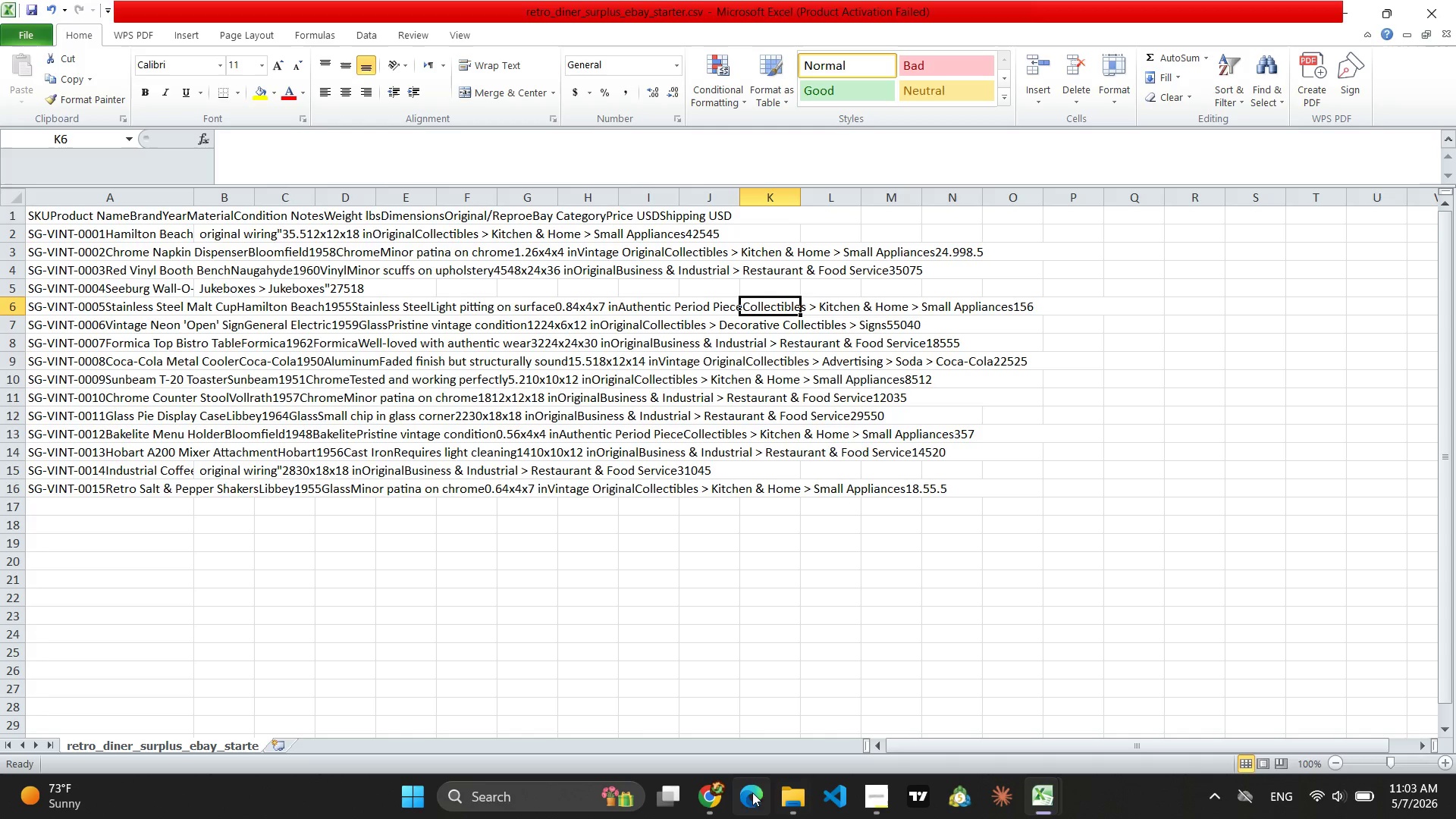 
wait(5.08)
 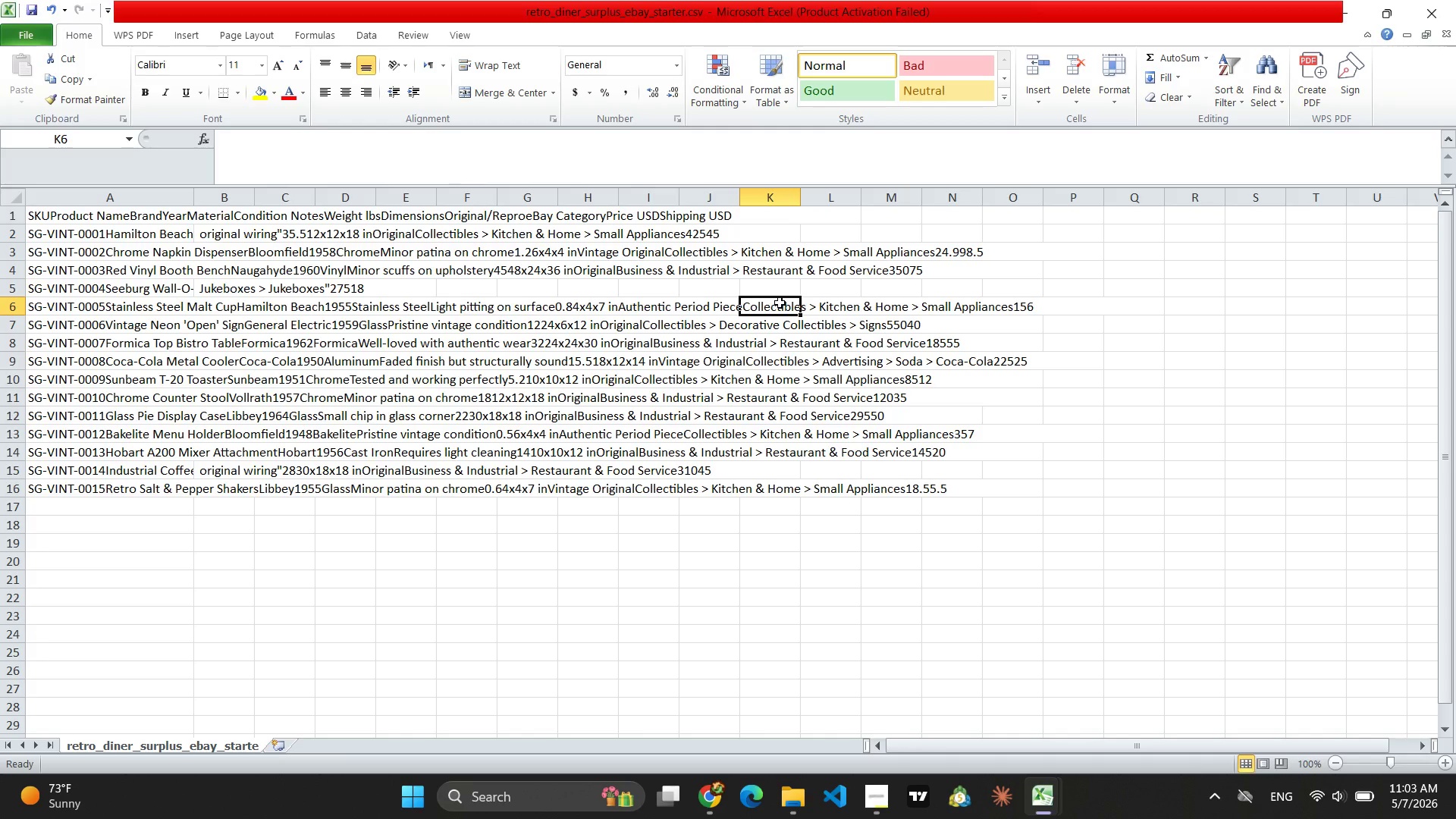 
left_click([713, 808])
 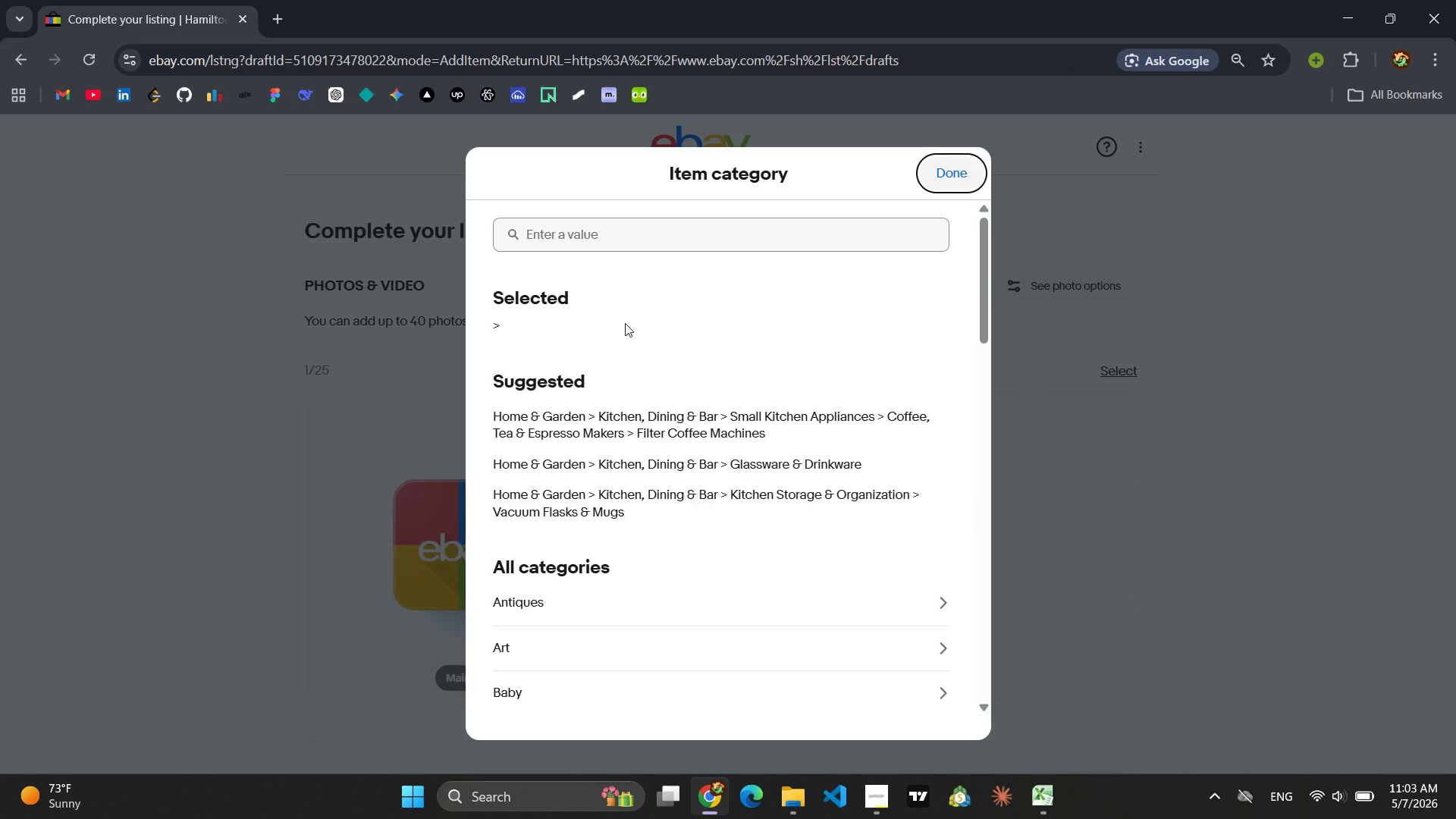 
wait(10.22)
 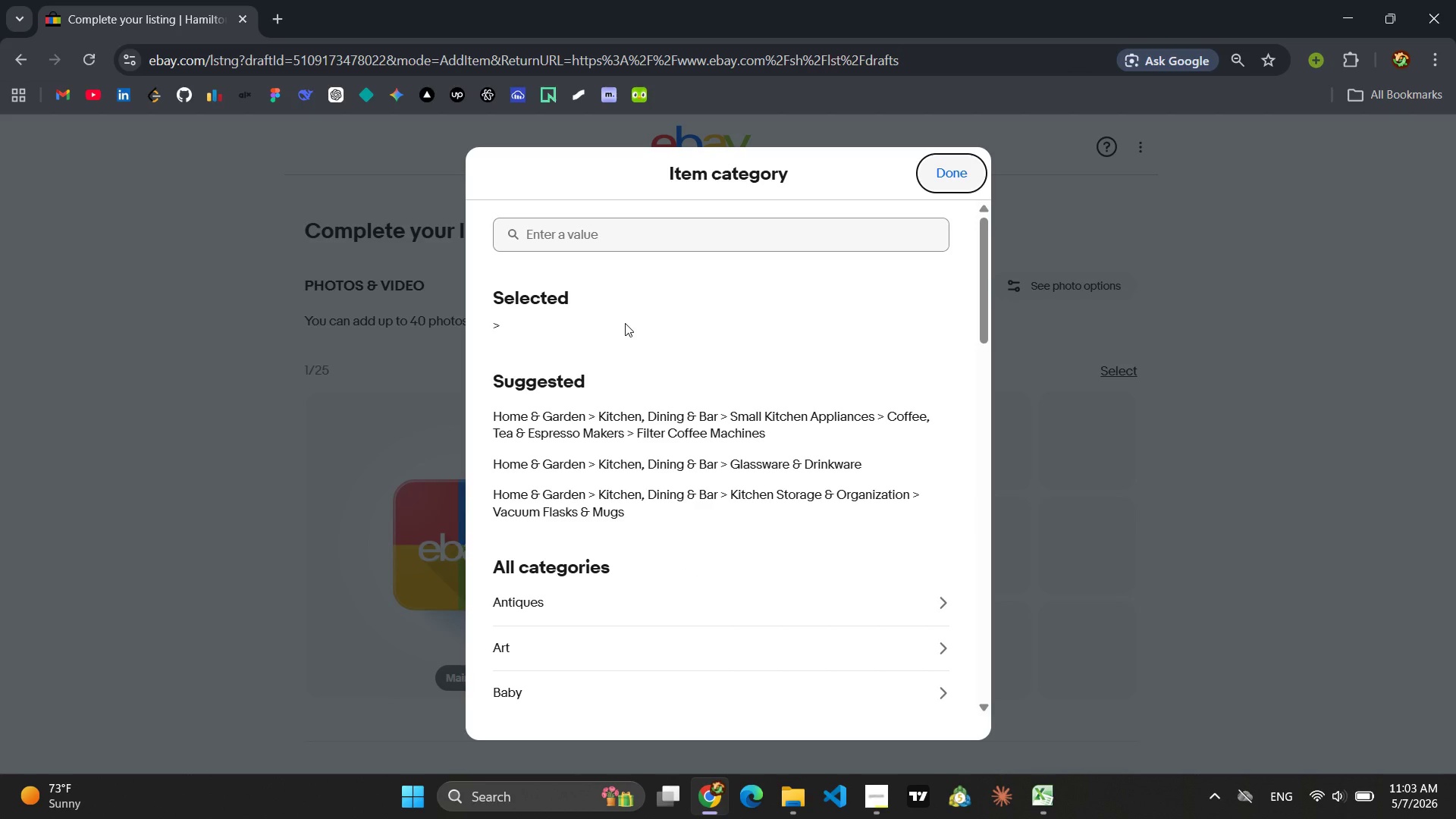 
left_click([852, 538])
 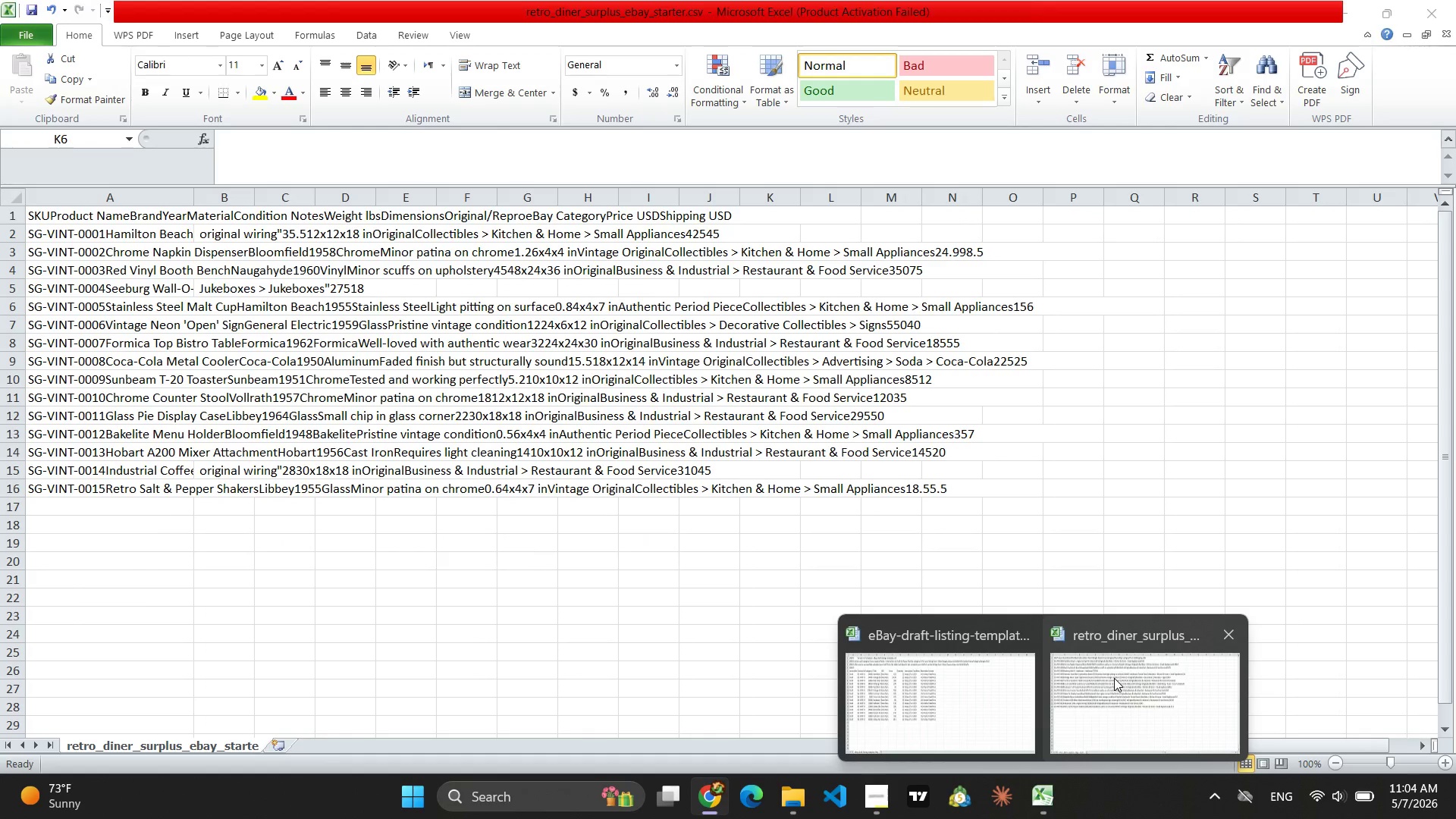 
wait(15.67)
 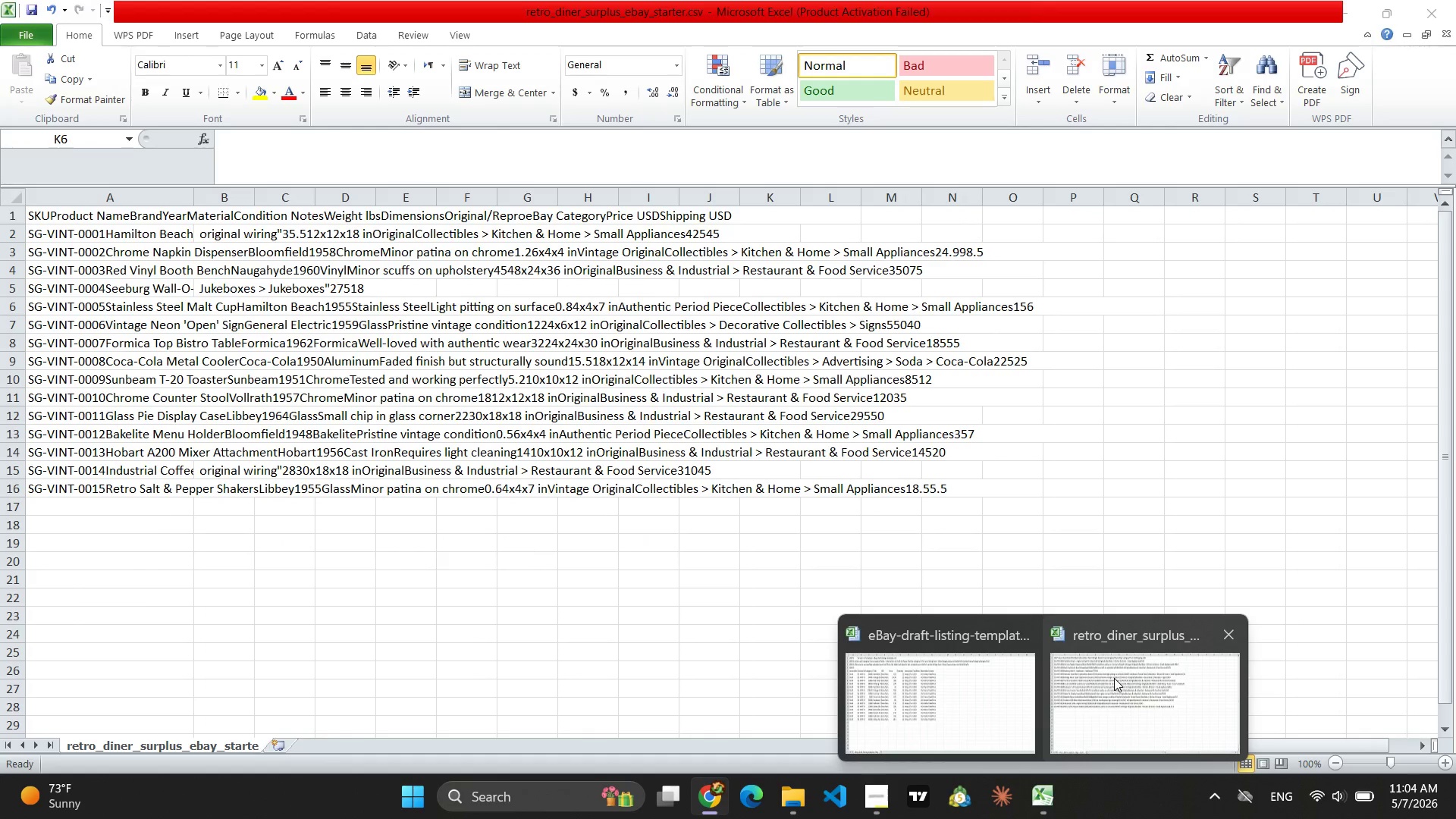 
mouse_move([697, 534])
 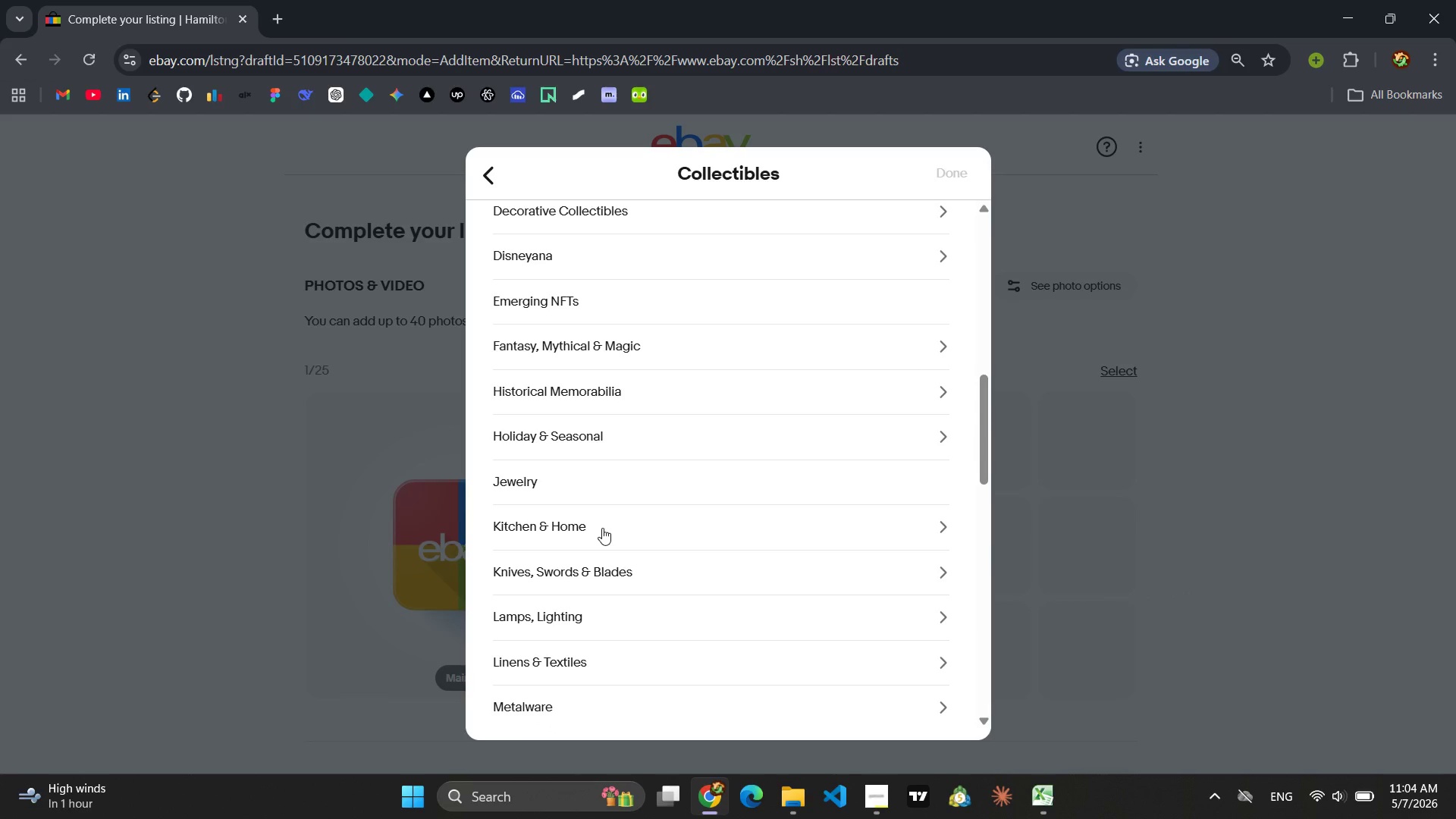 
left_click([602, 528])
 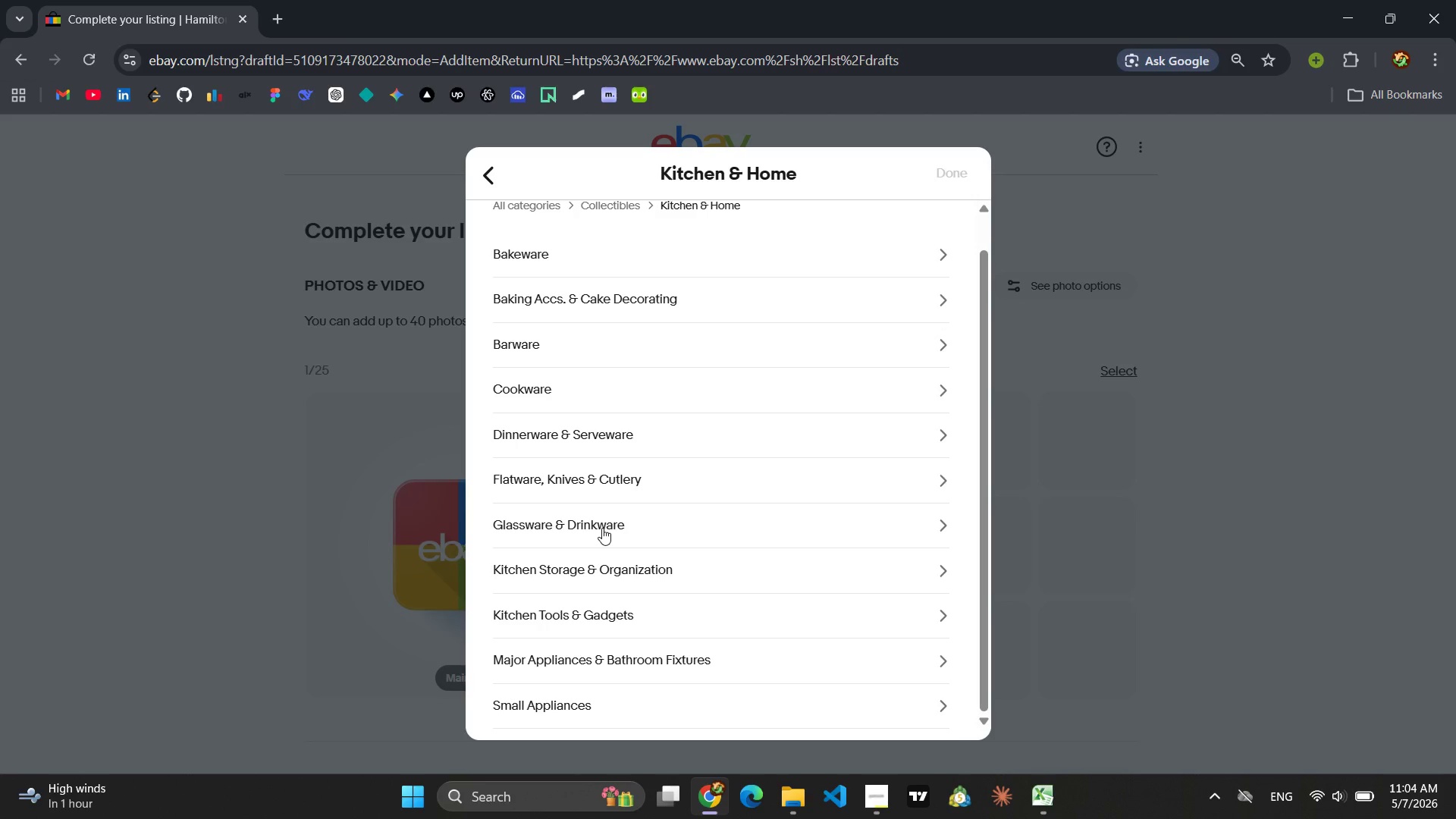 
wait(6.3)
 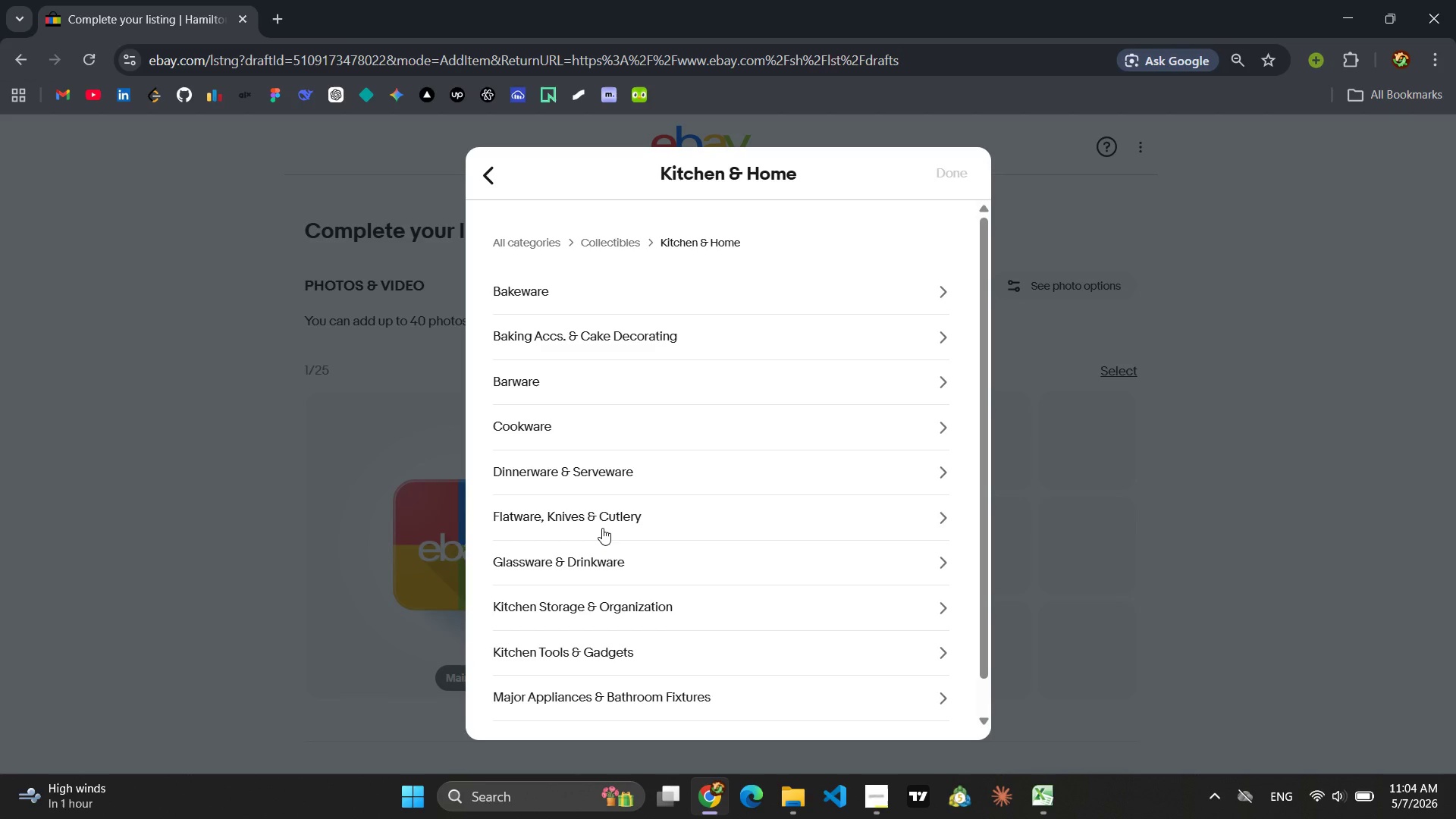 
left_click([594, 704])
 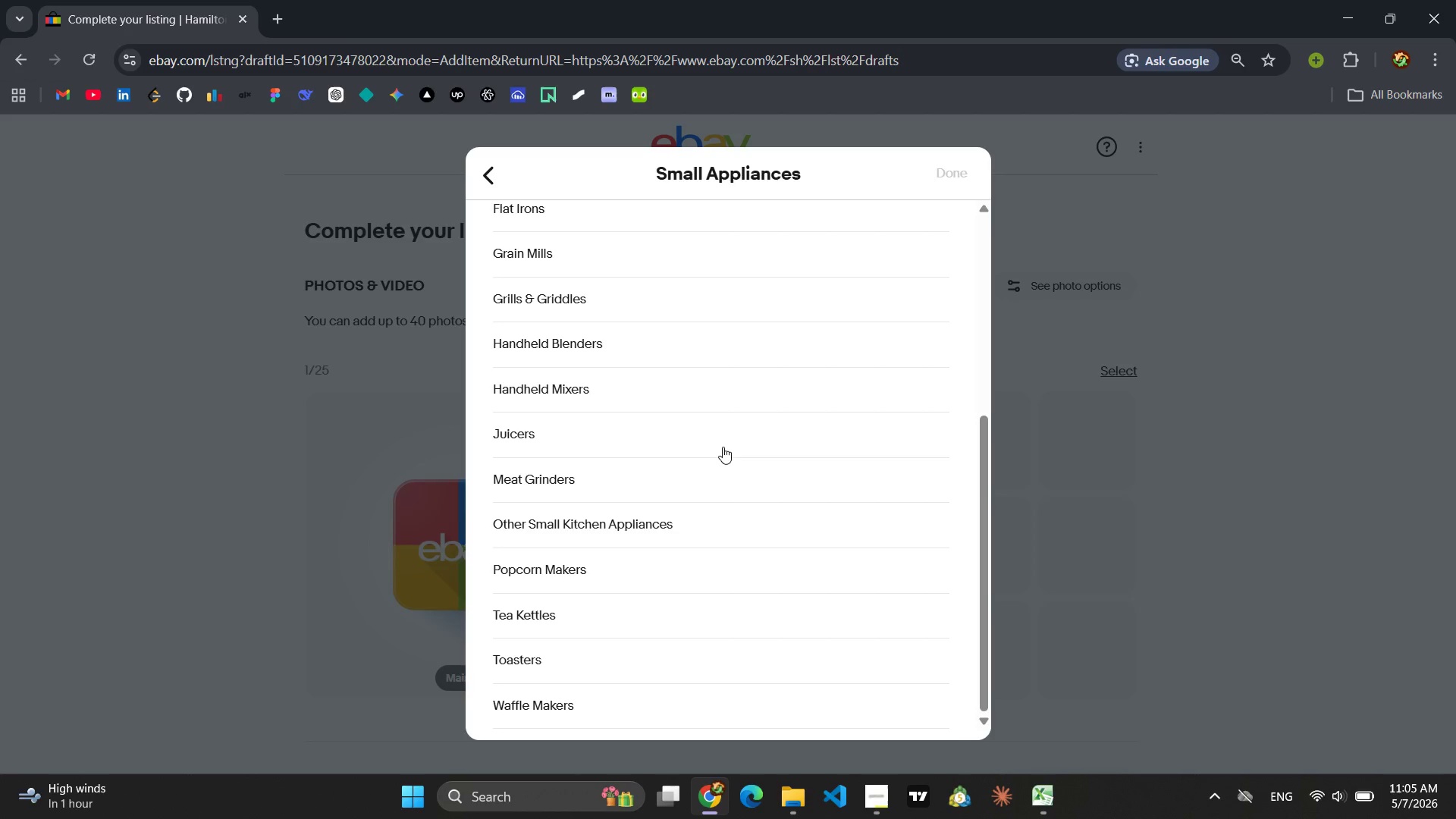 
wait(41.27)
 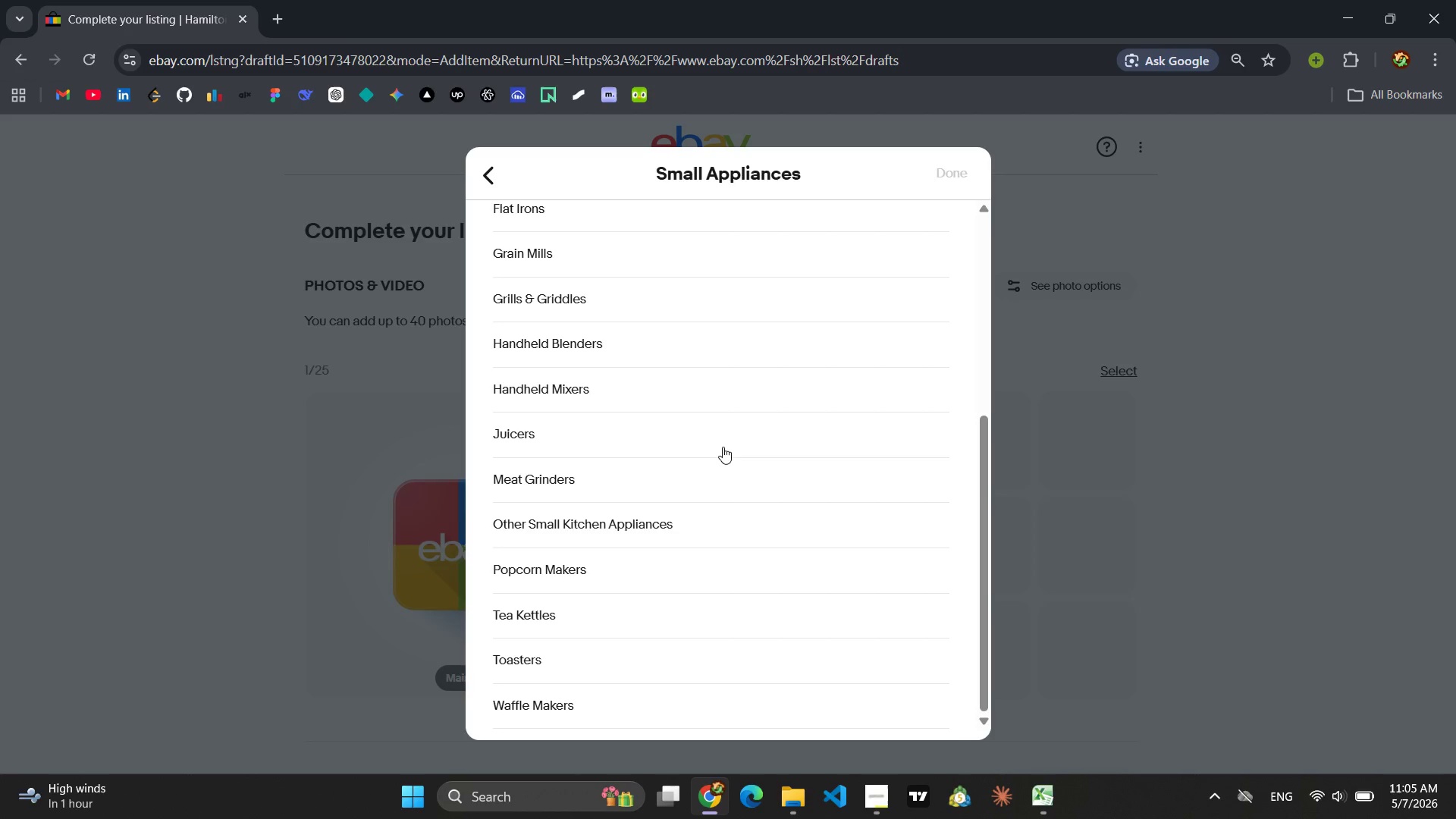 
left_click([637, 526])
 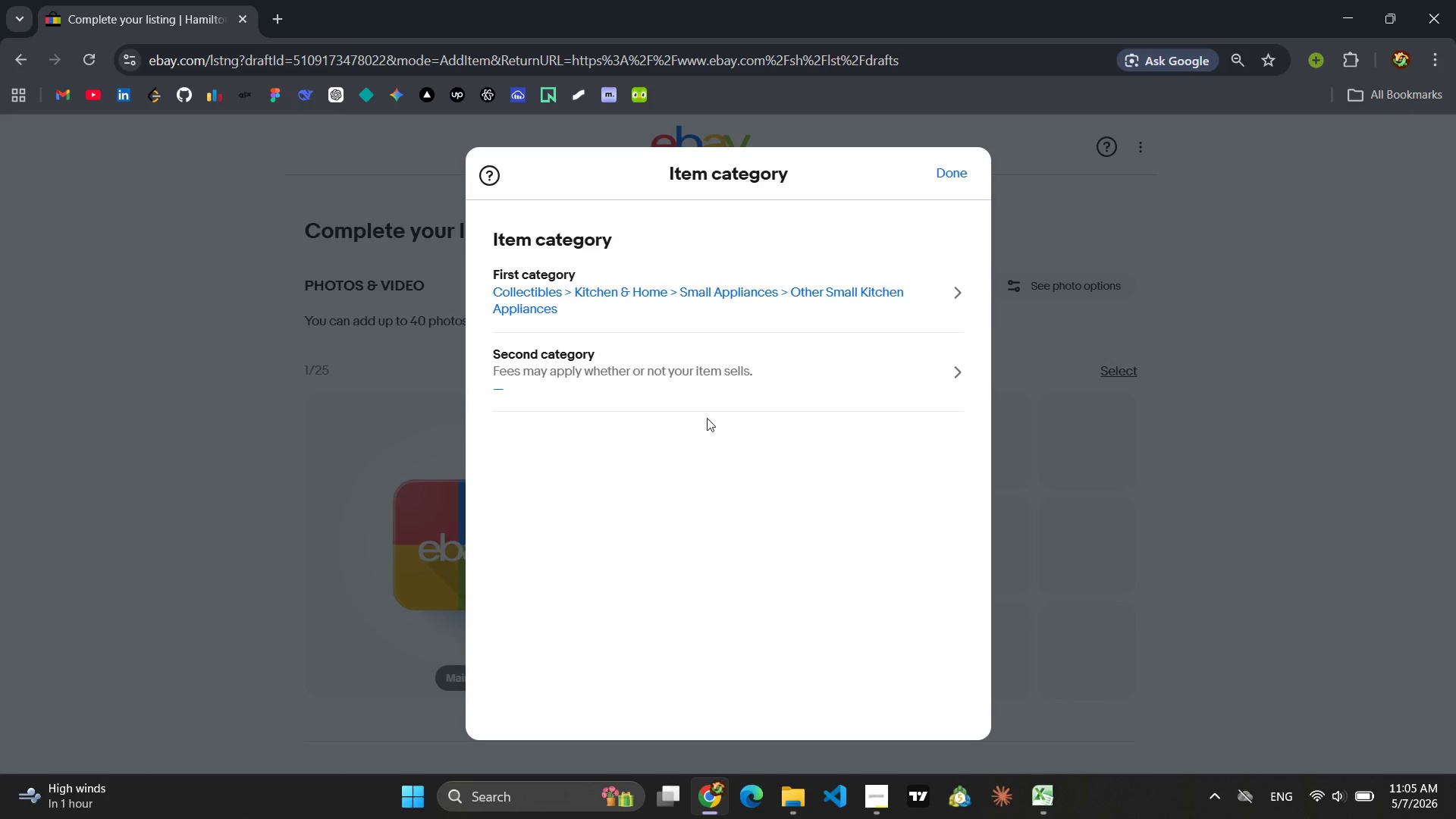 
left_click([948, 162])
 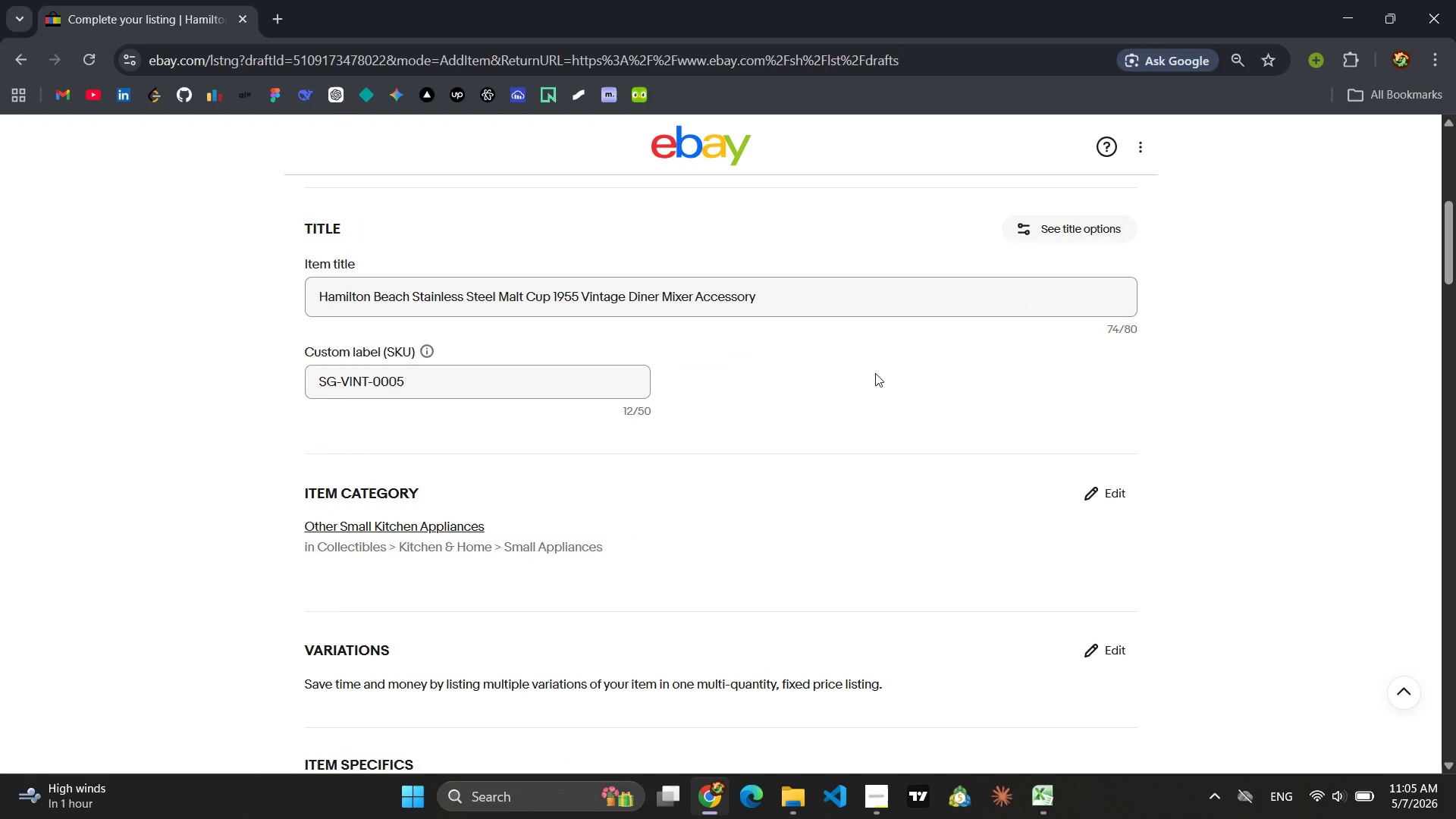 
wait(11.64)
 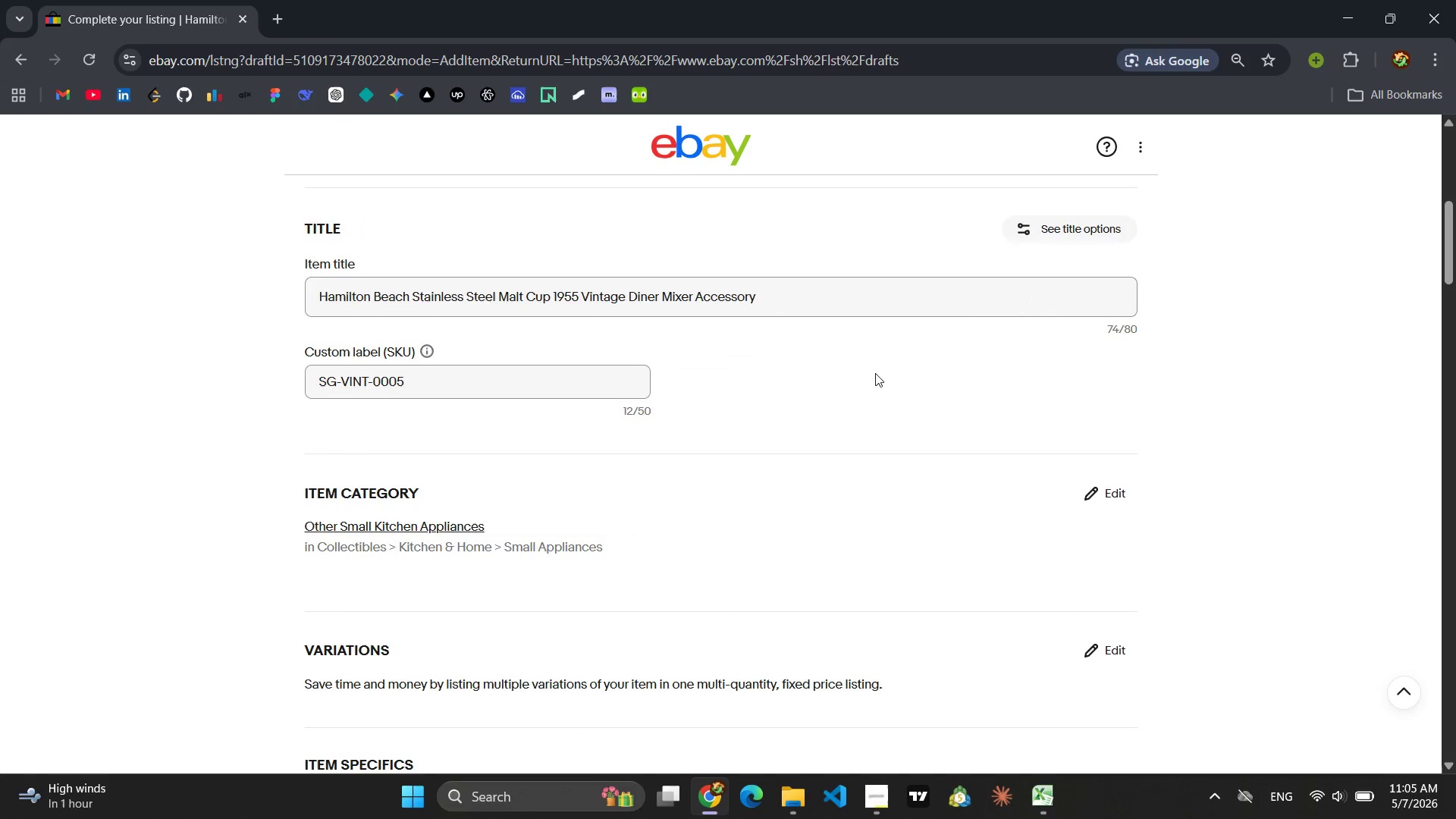 
left_click([789, 409])
 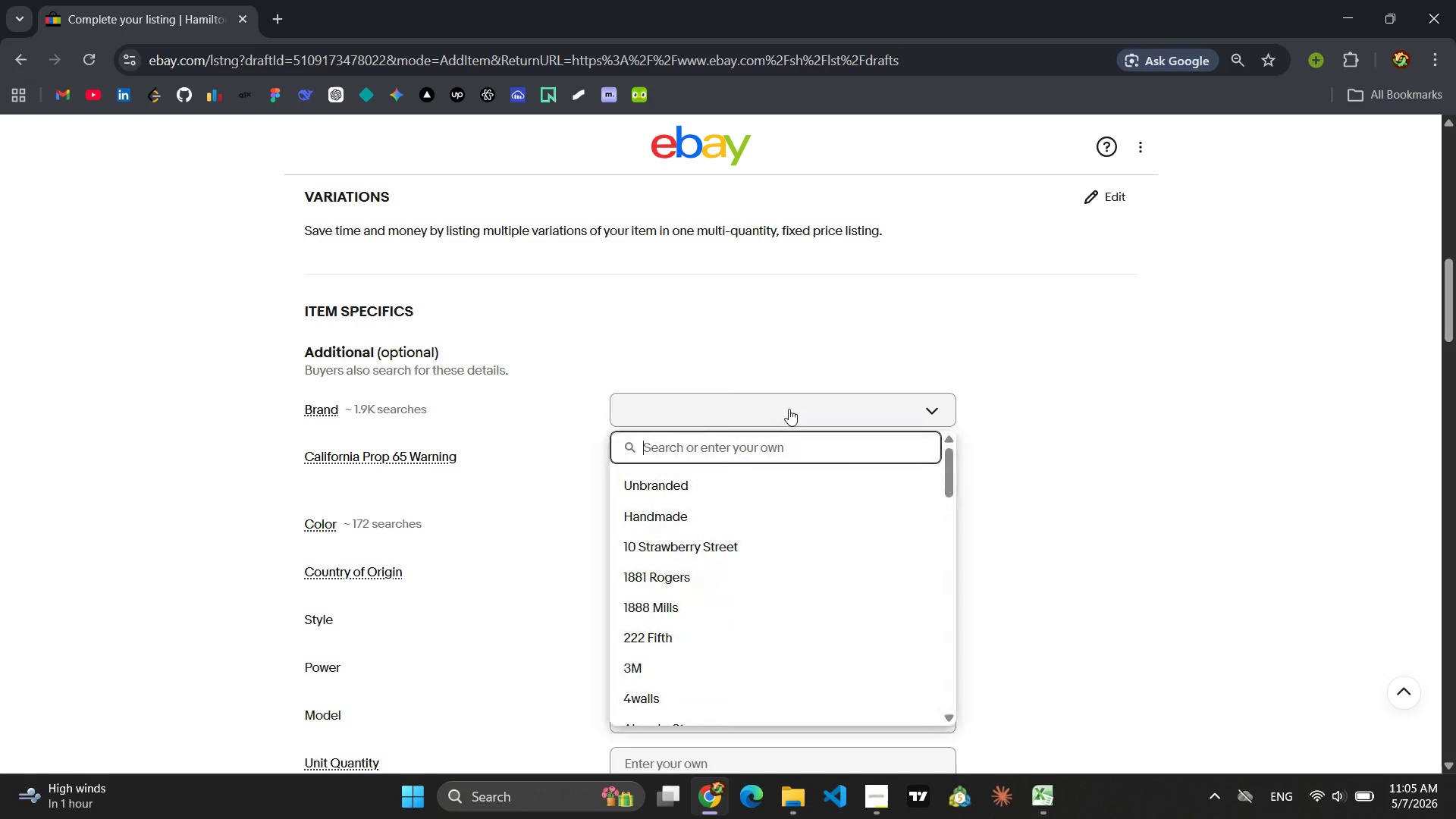 
type(Hamilton Bar)
key(Backspace)
key(Backspace)
type(ra)
key(Backspace)
key(Backspace)
type(each)
 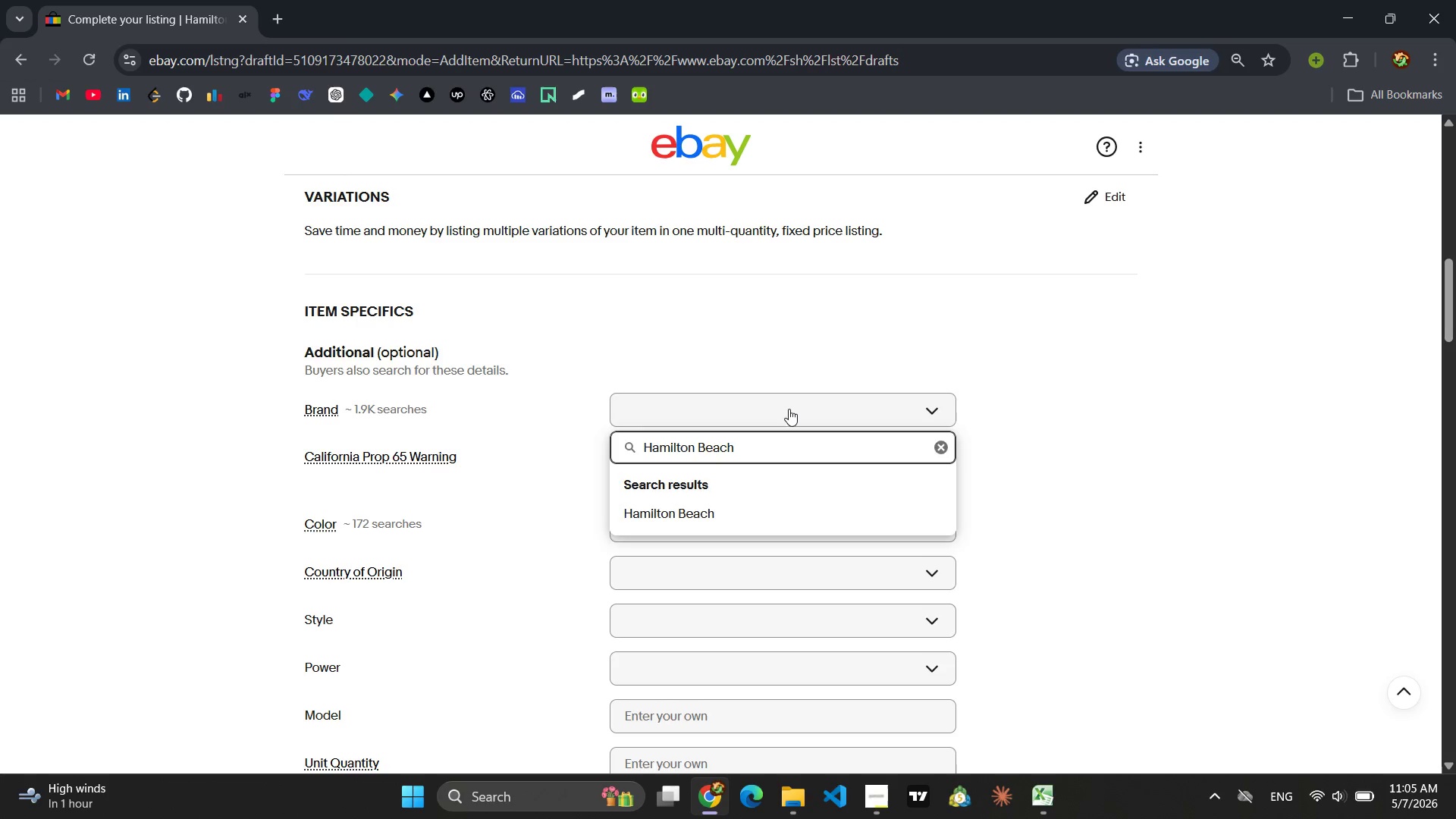 
key(Enter)
 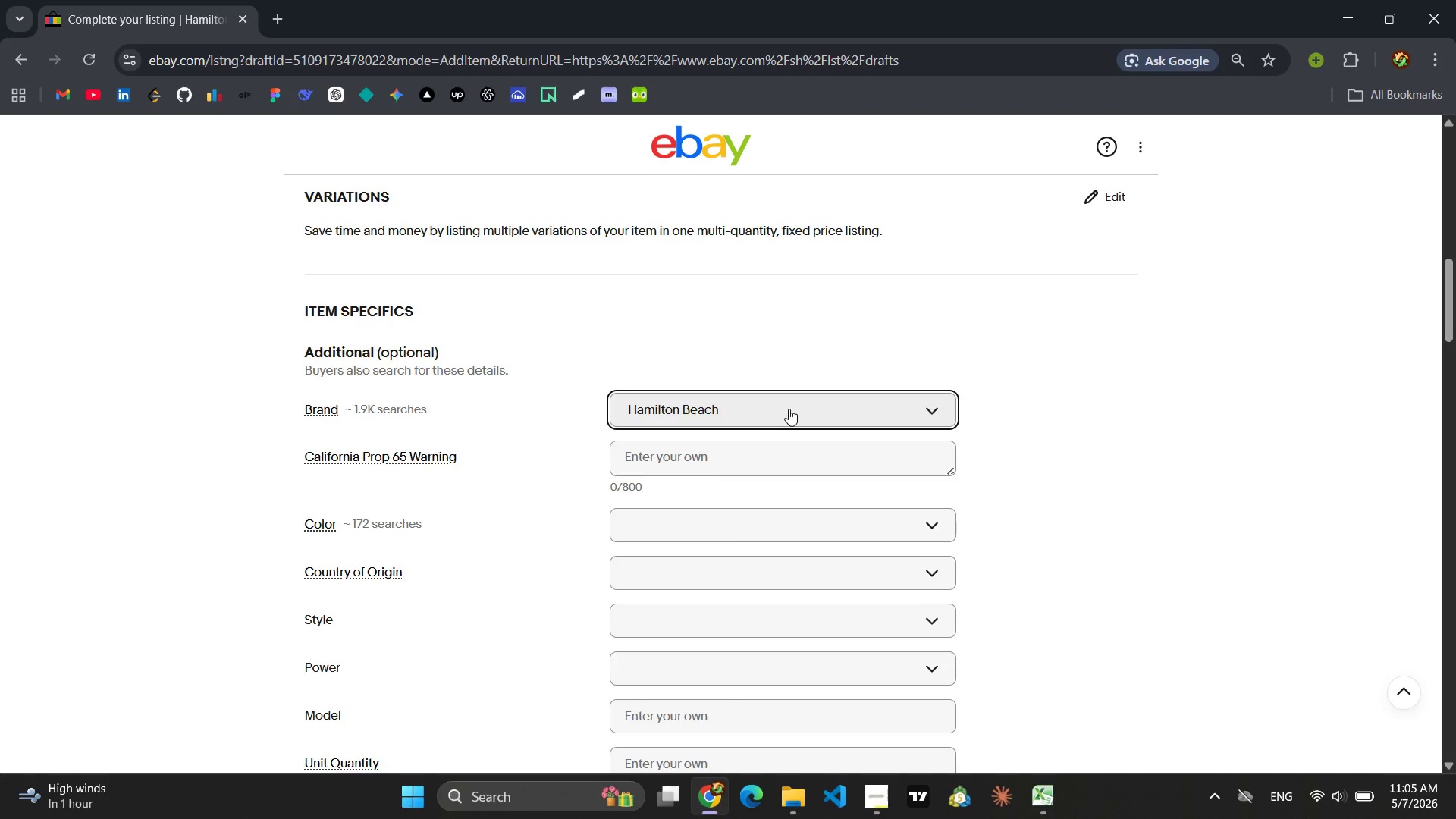 
wait(8.91)
 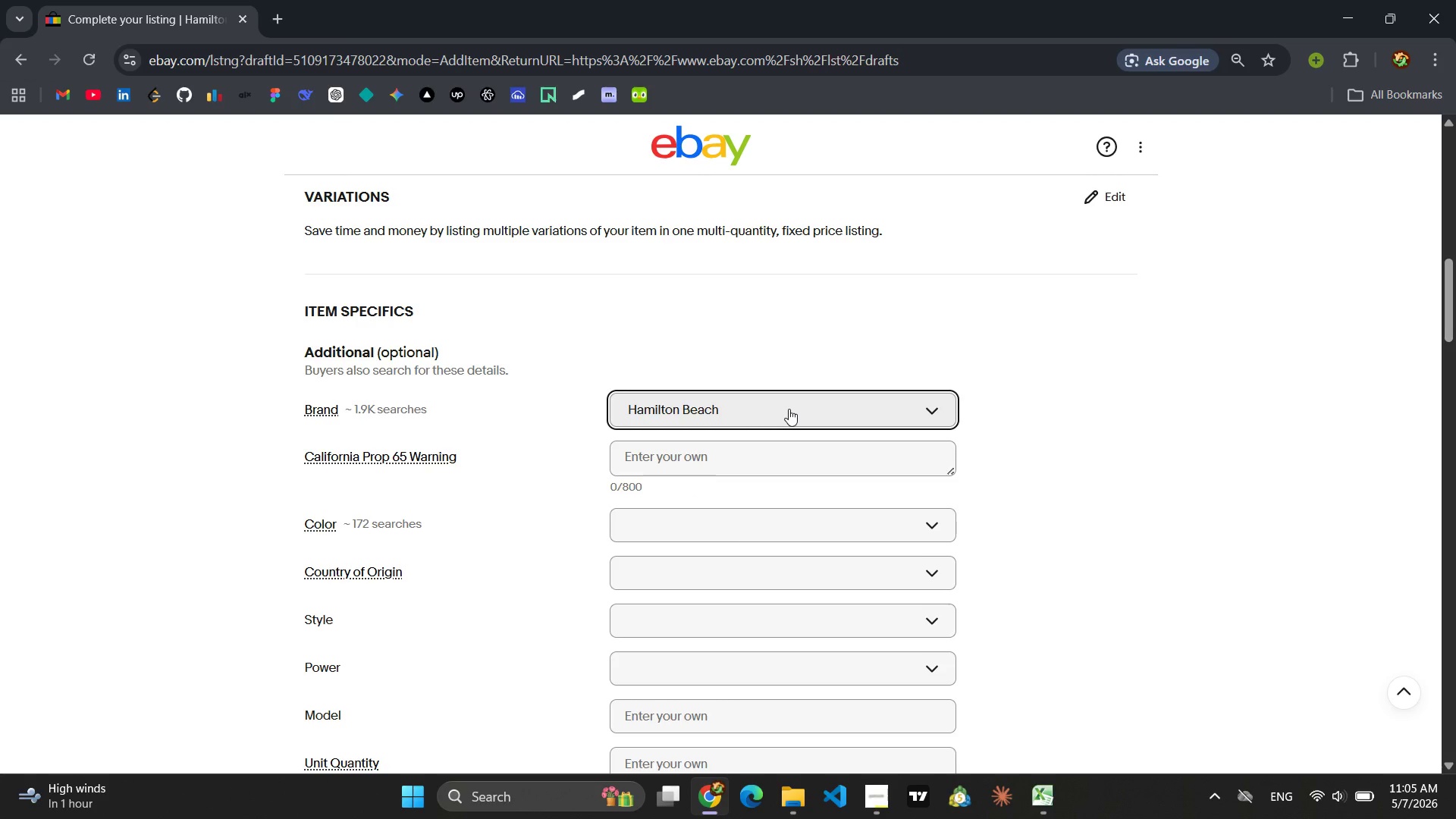 
left_click([661, 541])
 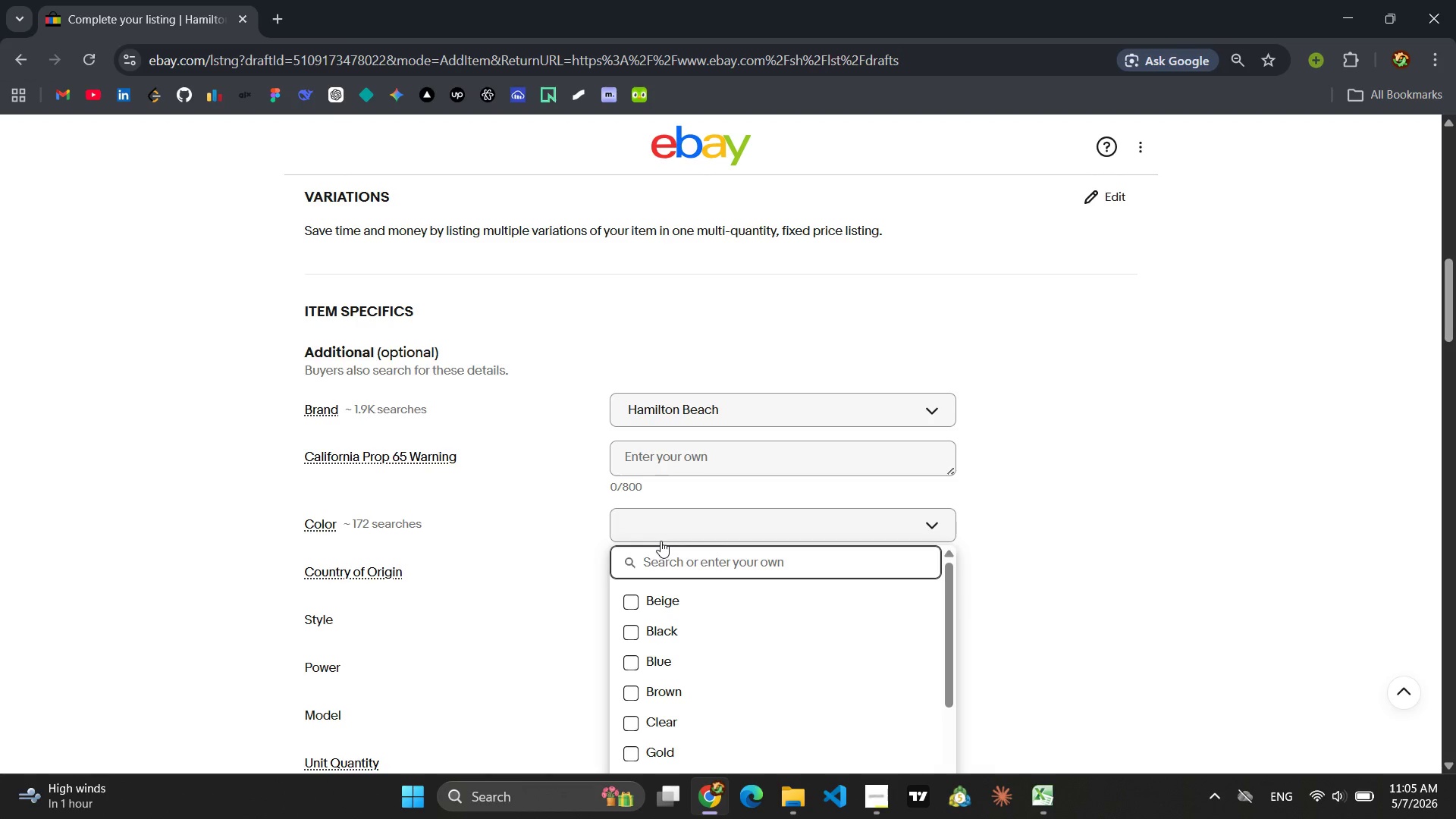 
type(DIl)
key(Backspace)
key(Backspace)
key(Backspace)
type(Silver)
 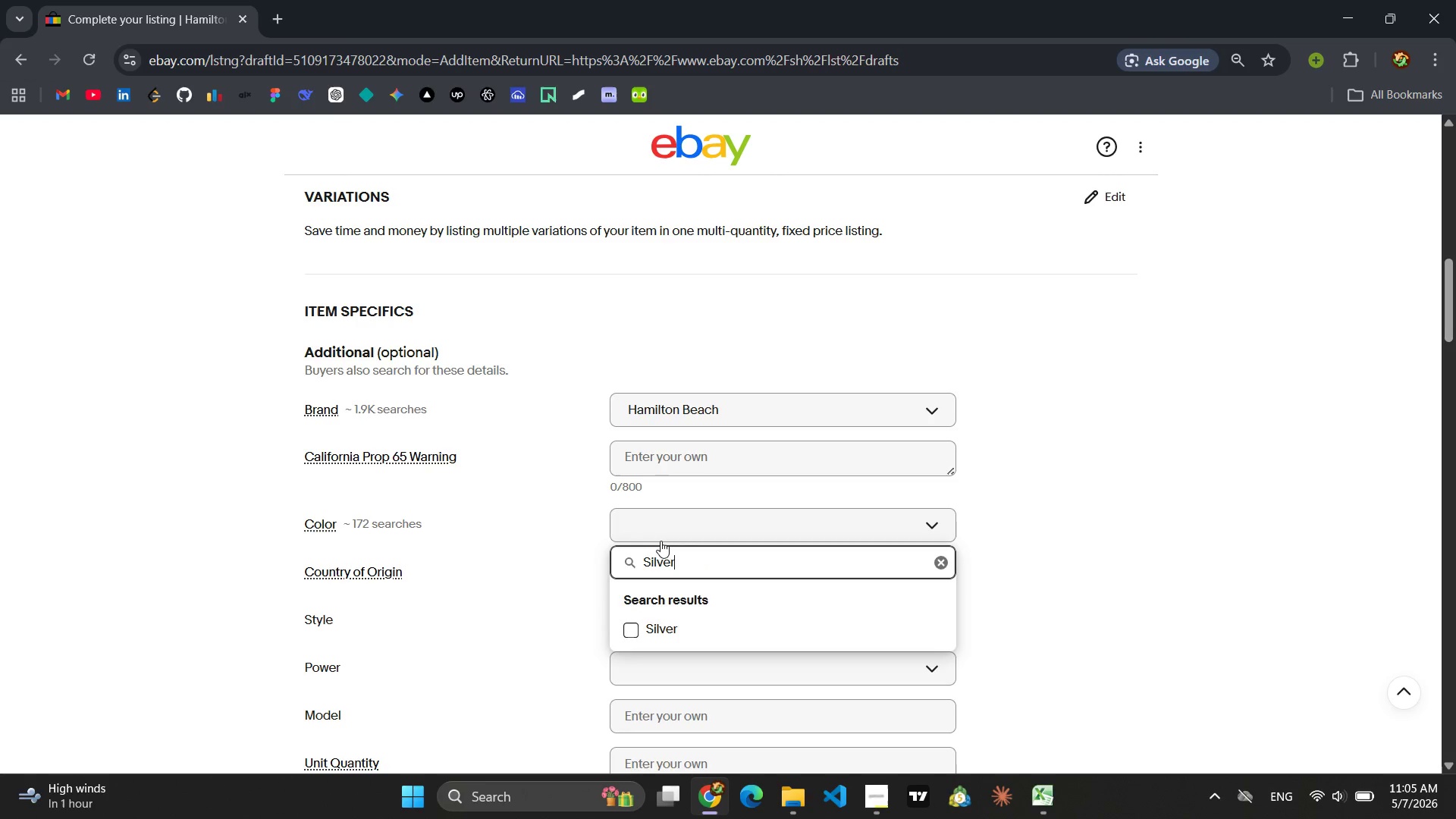 
key(Enter)
 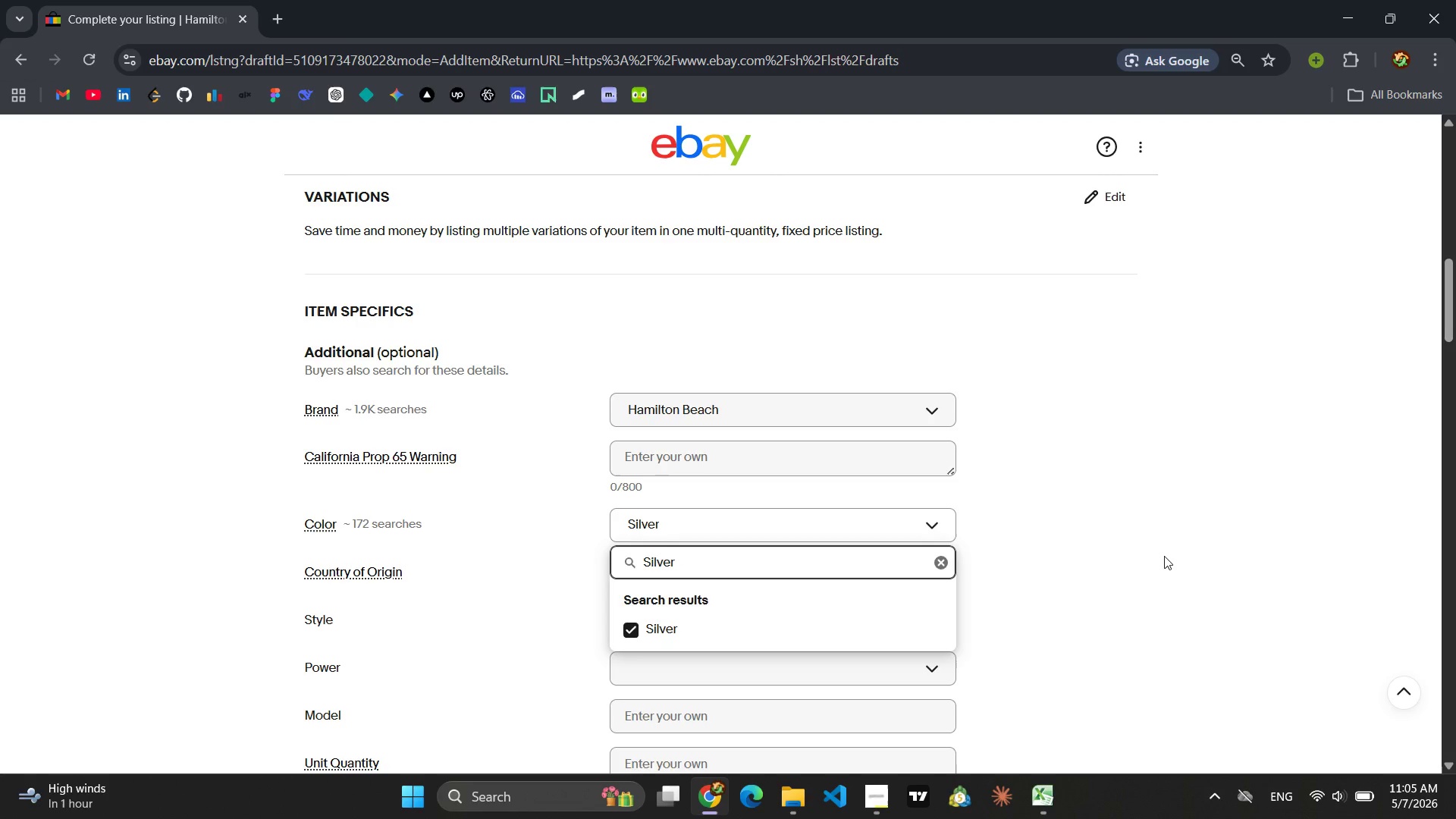 
left_click([1164, 556])
 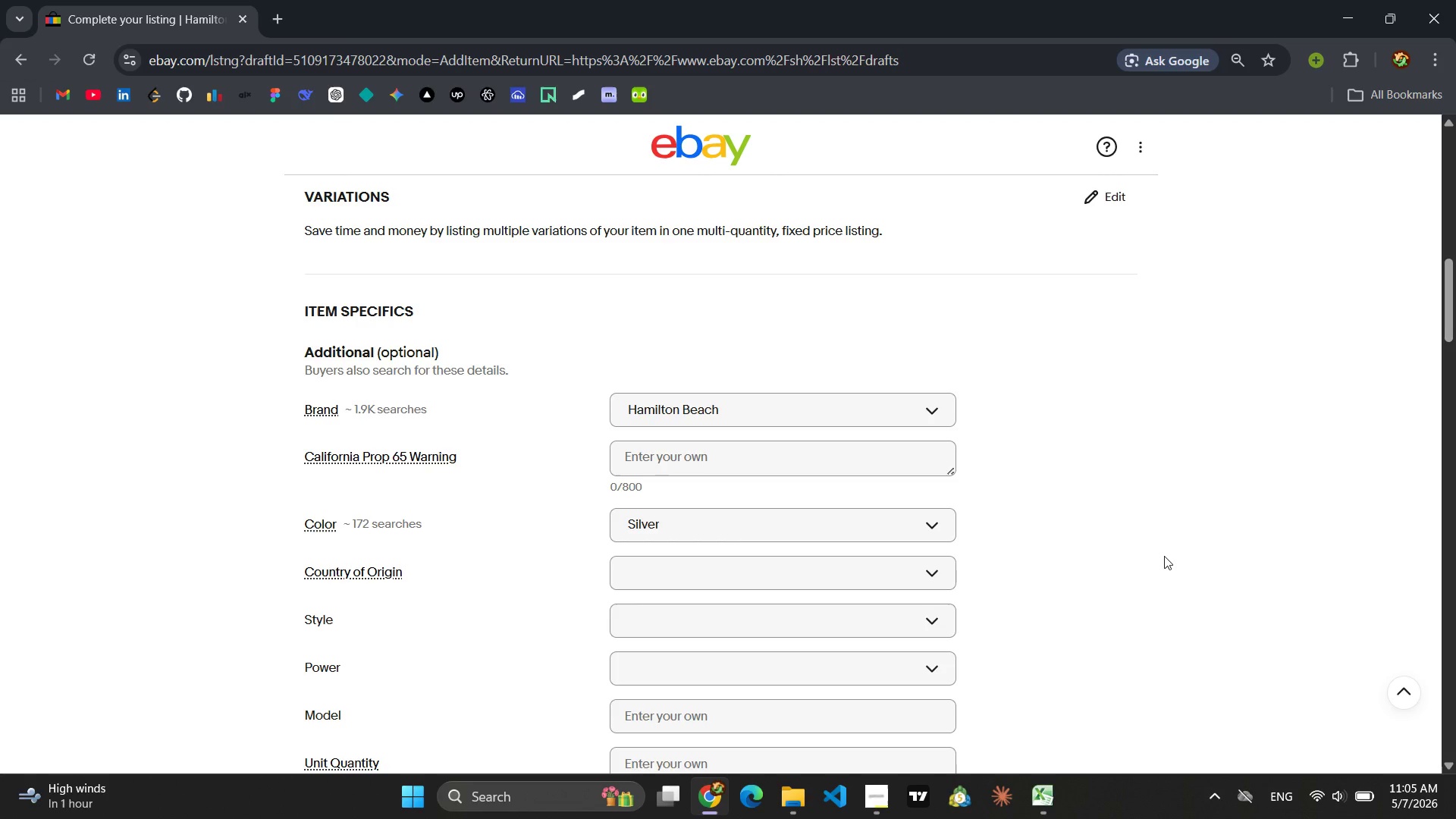 
wait(9.98)
 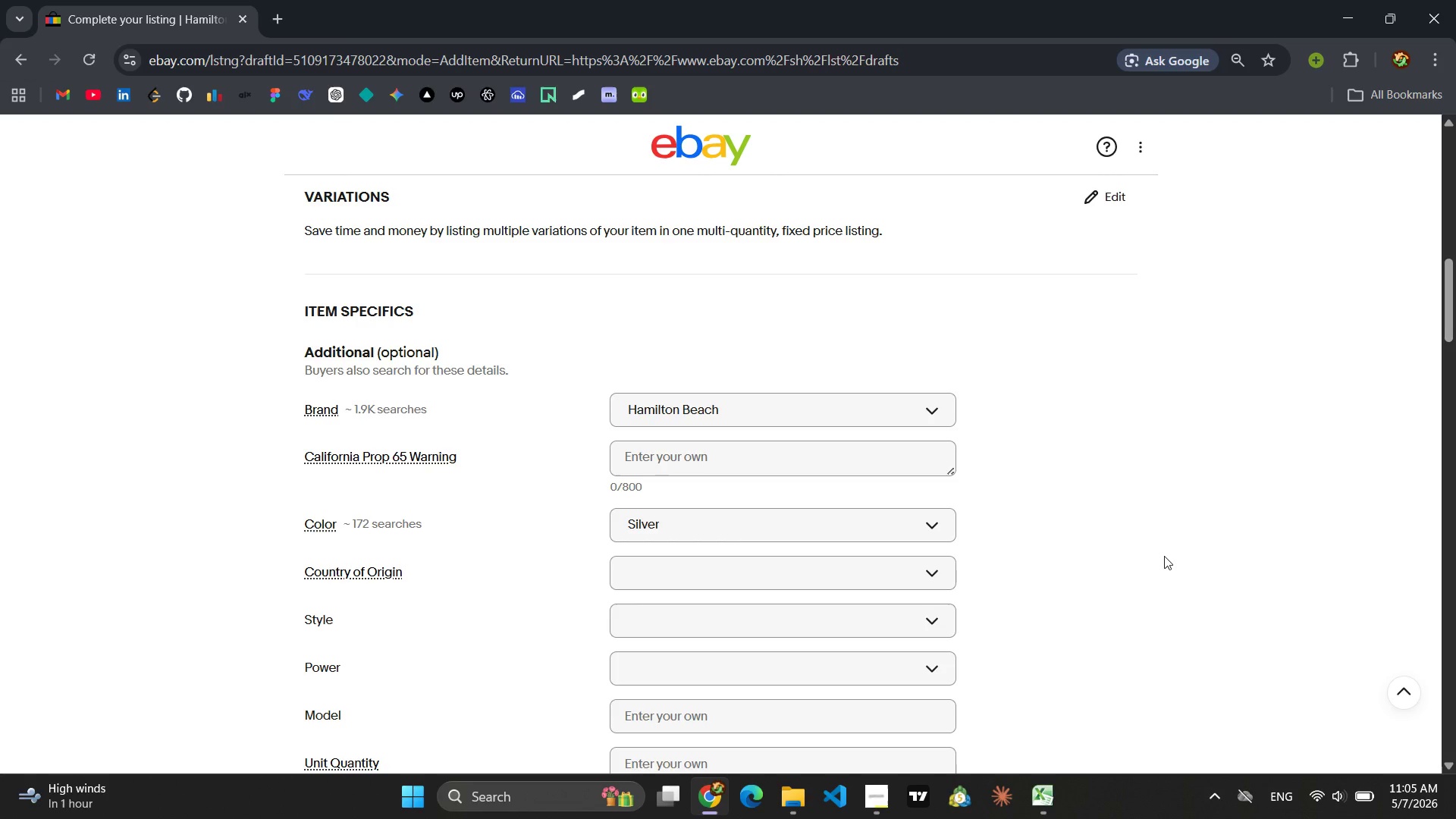 
left_click([388, 648])
 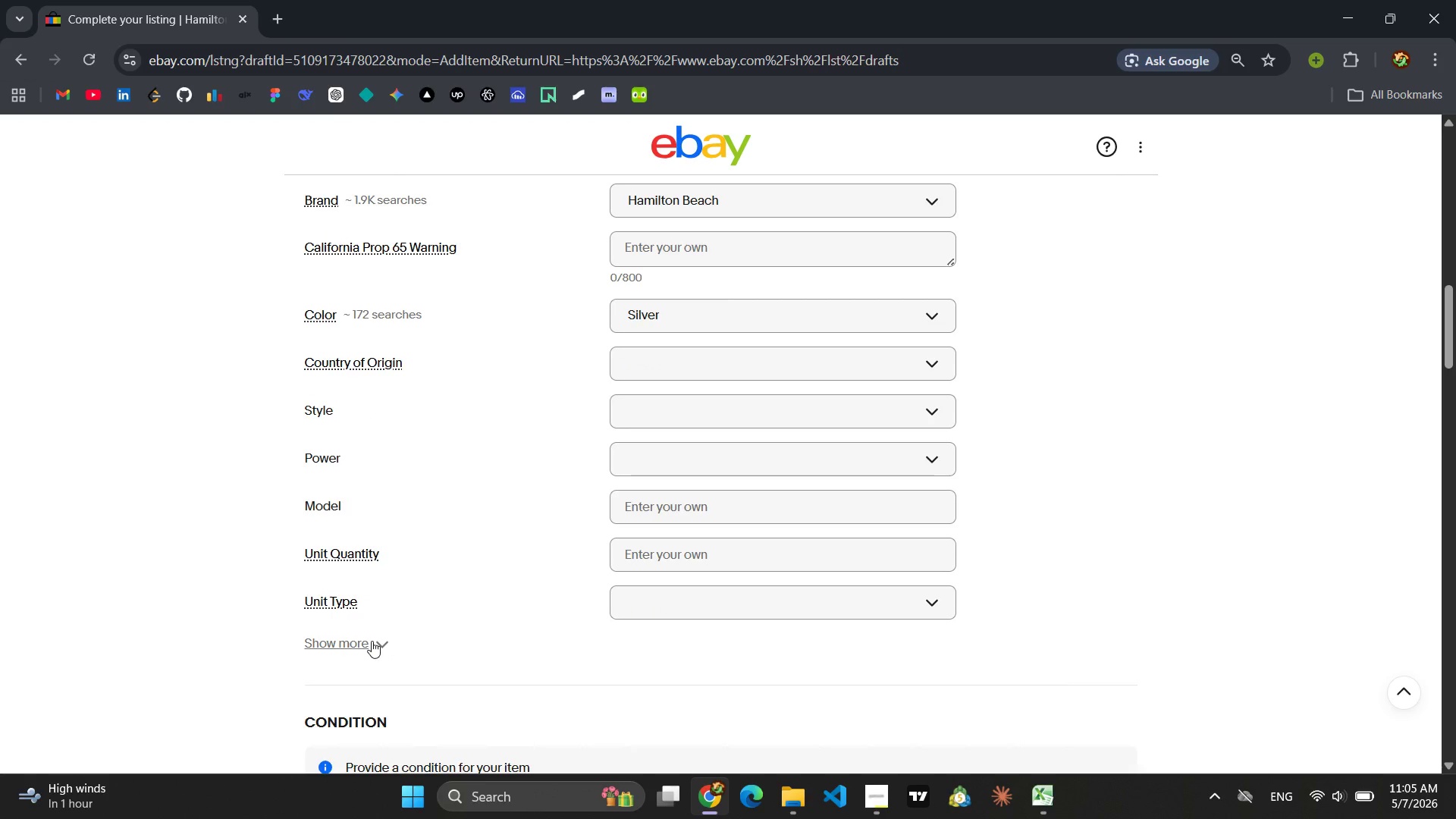 
left_click([372, 641])
 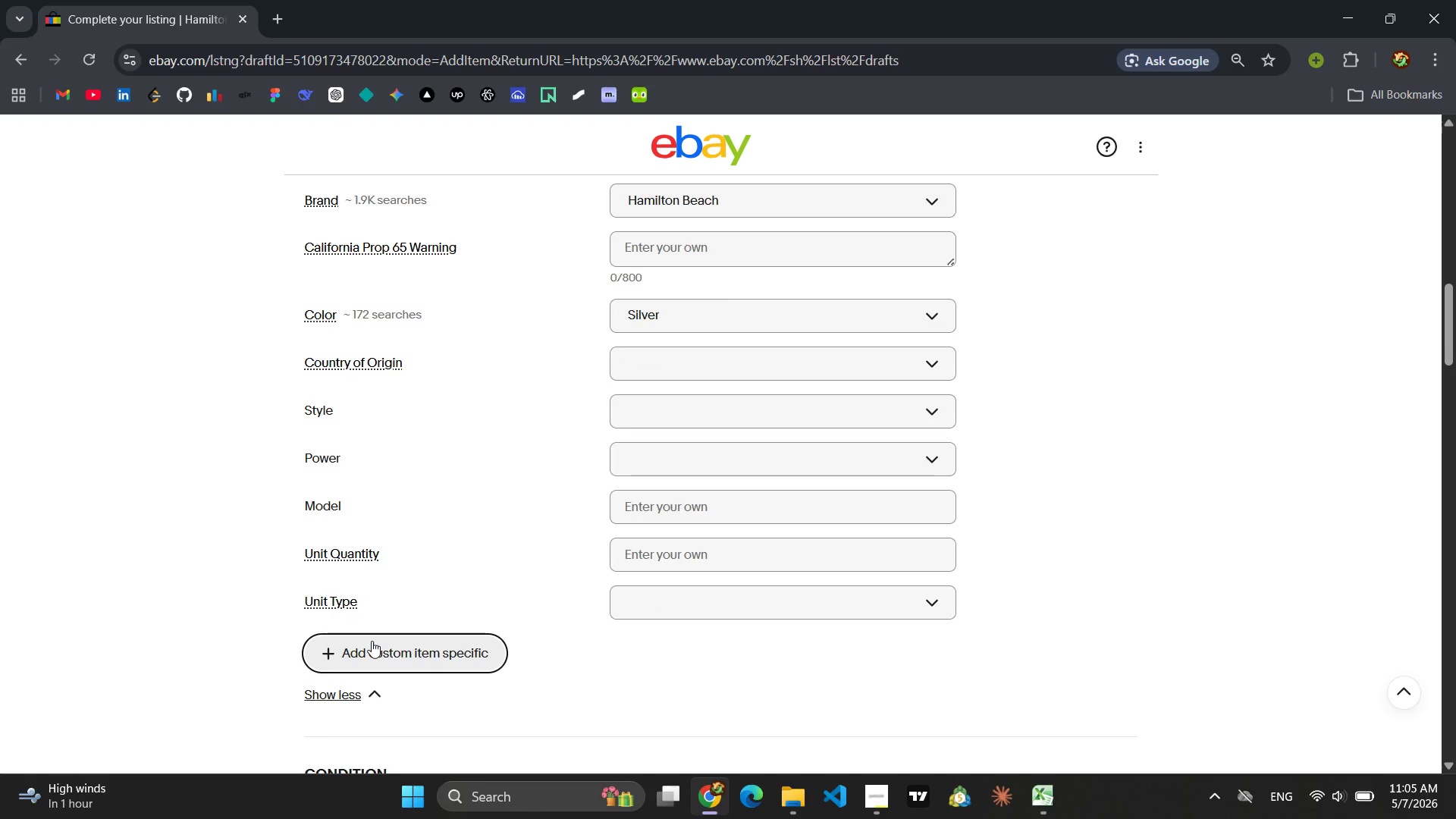 
left_click([372, 641])
 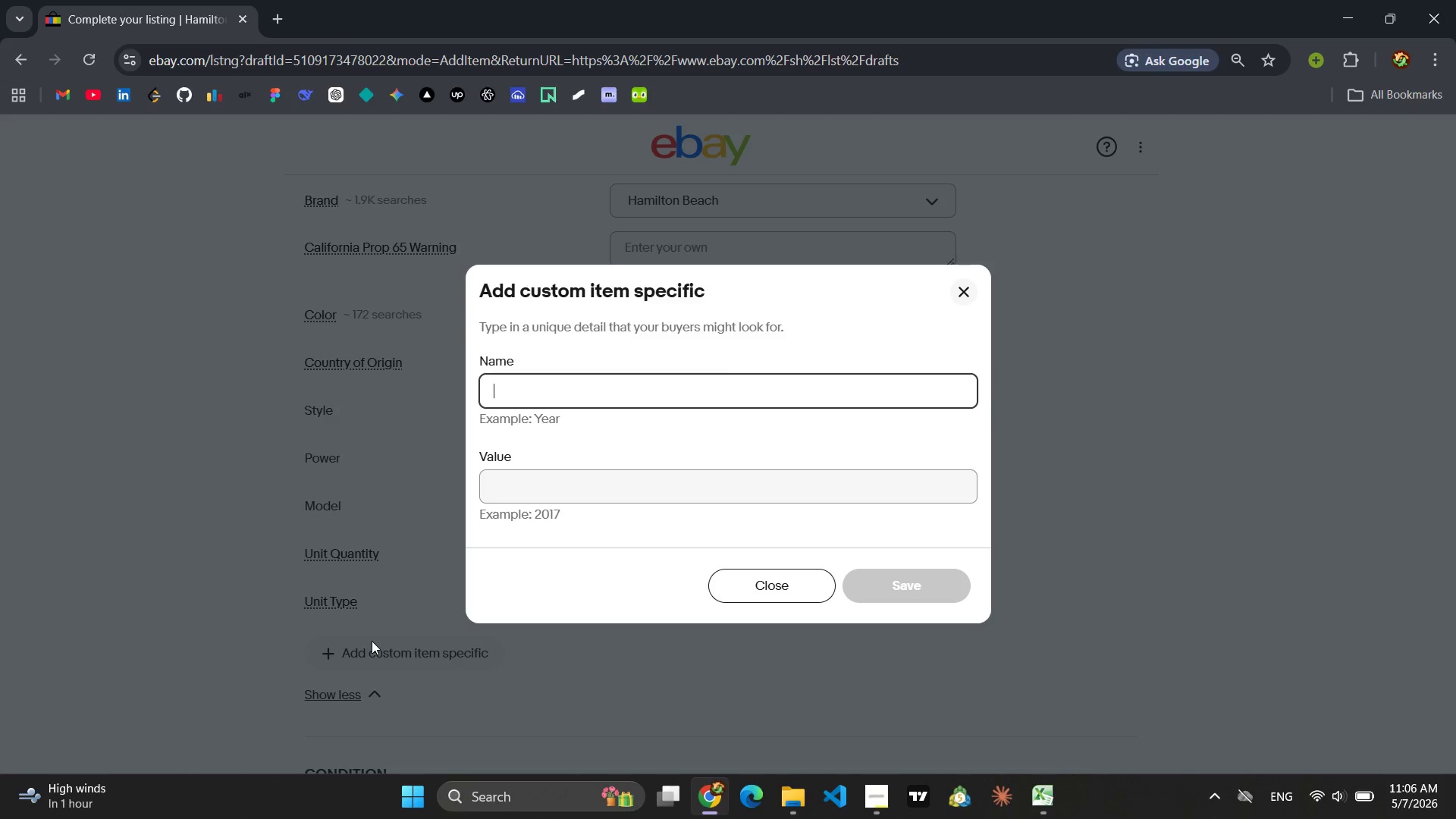 
type(TY)
 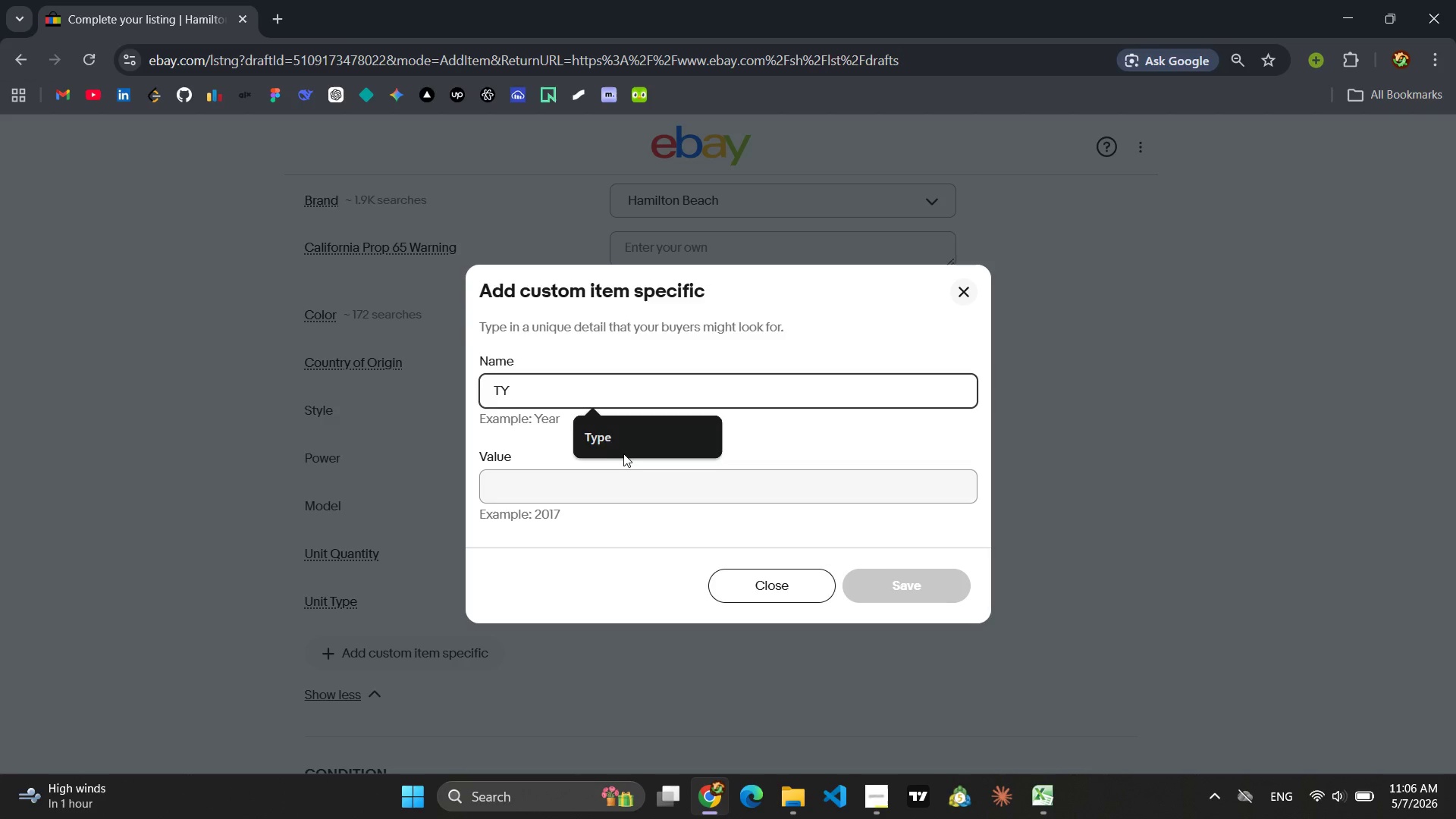 
left_click([626, 451])
 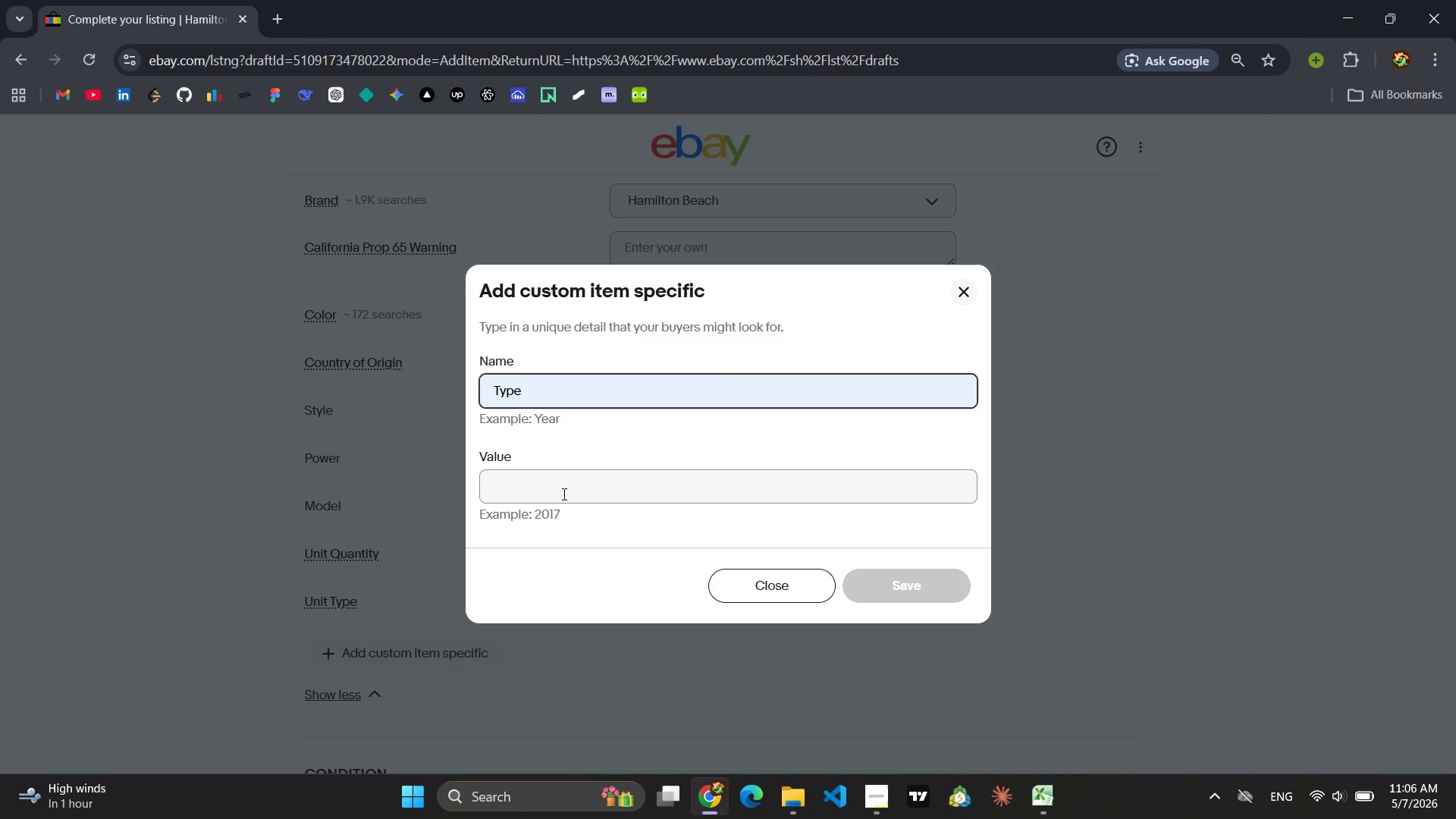 
left_click([563, 494])
 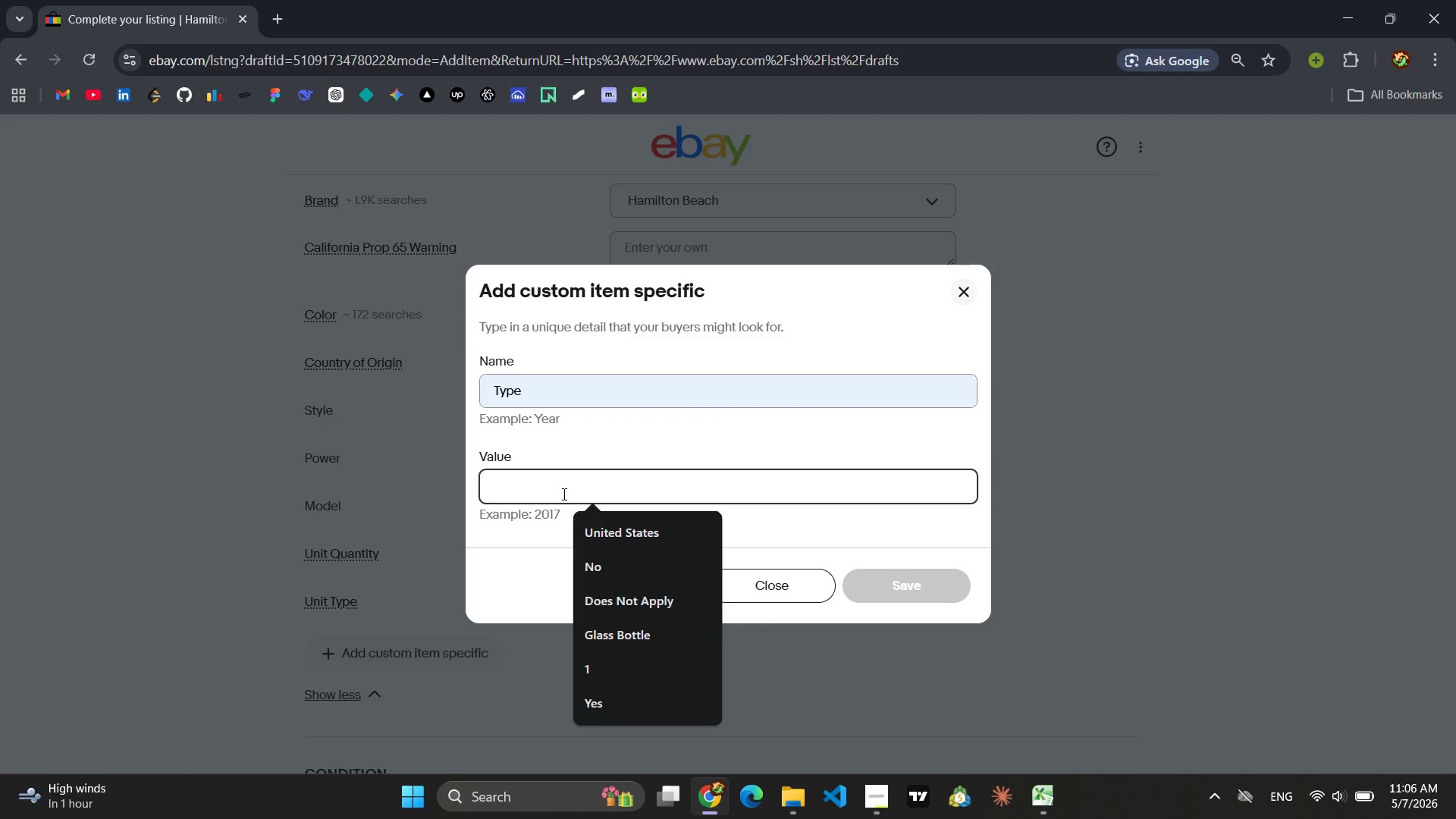 
type(Malt Cup / Mixer Accessory)
 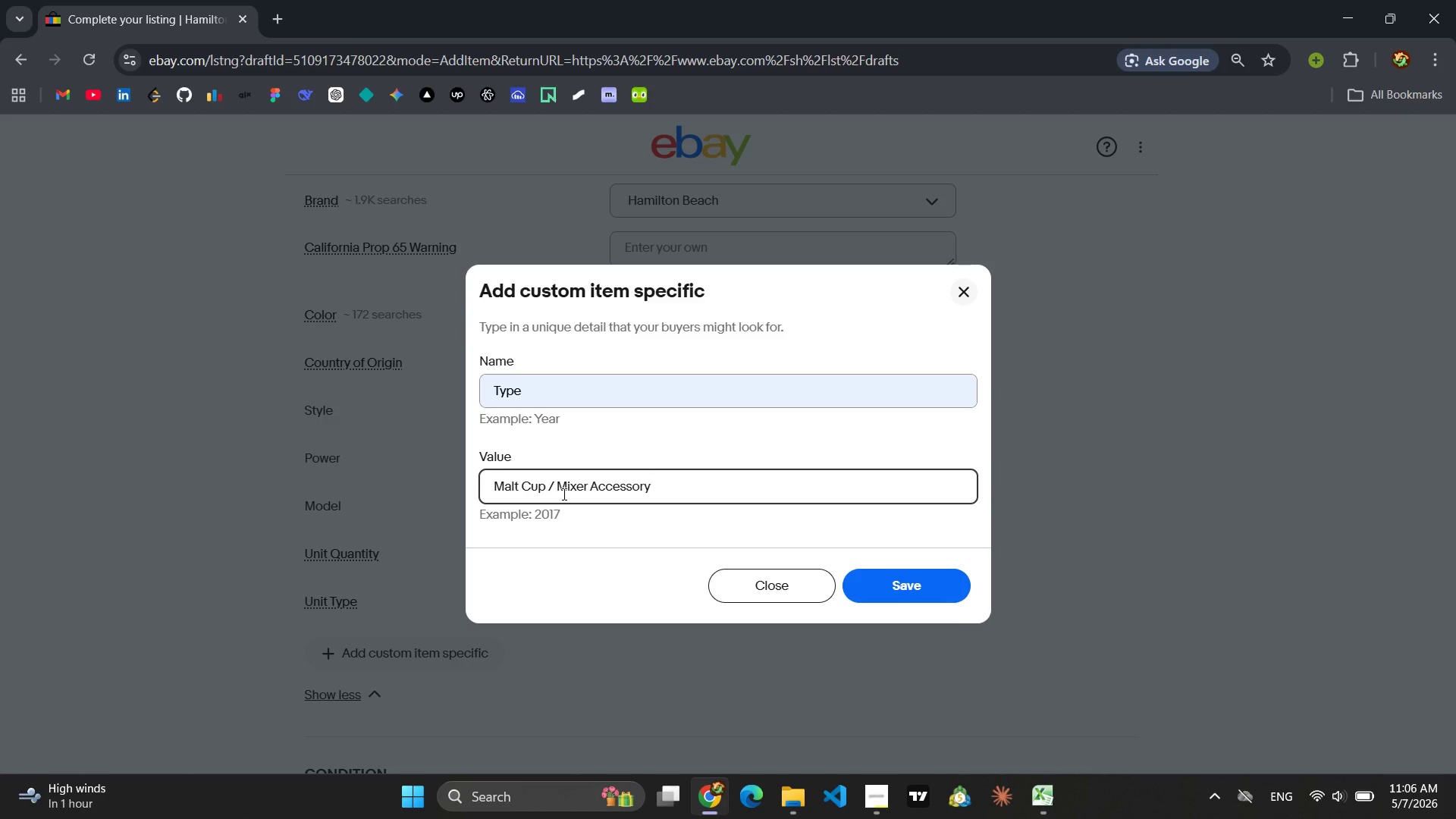 
key(Enter)
 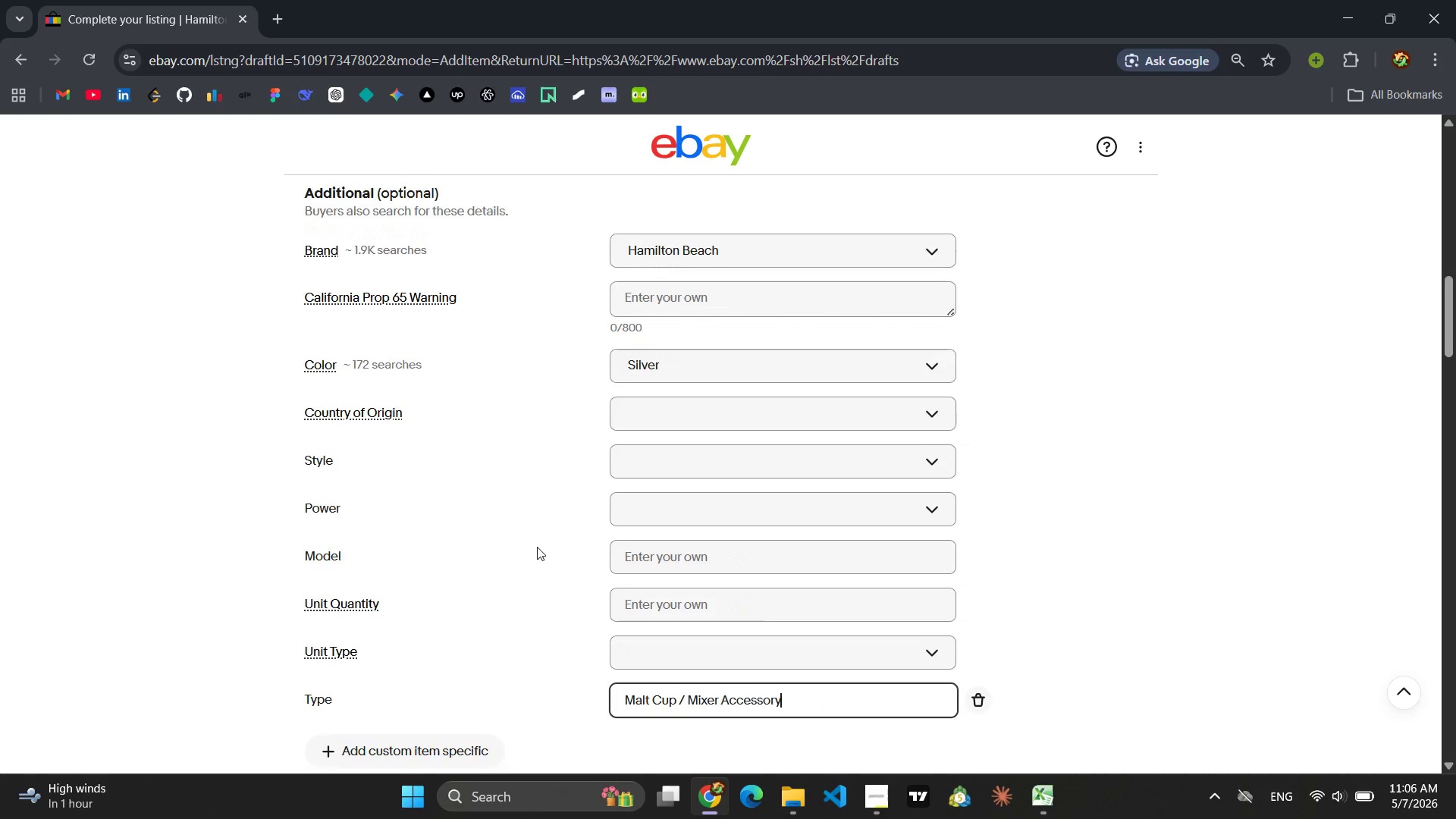 
wait(6.62)
 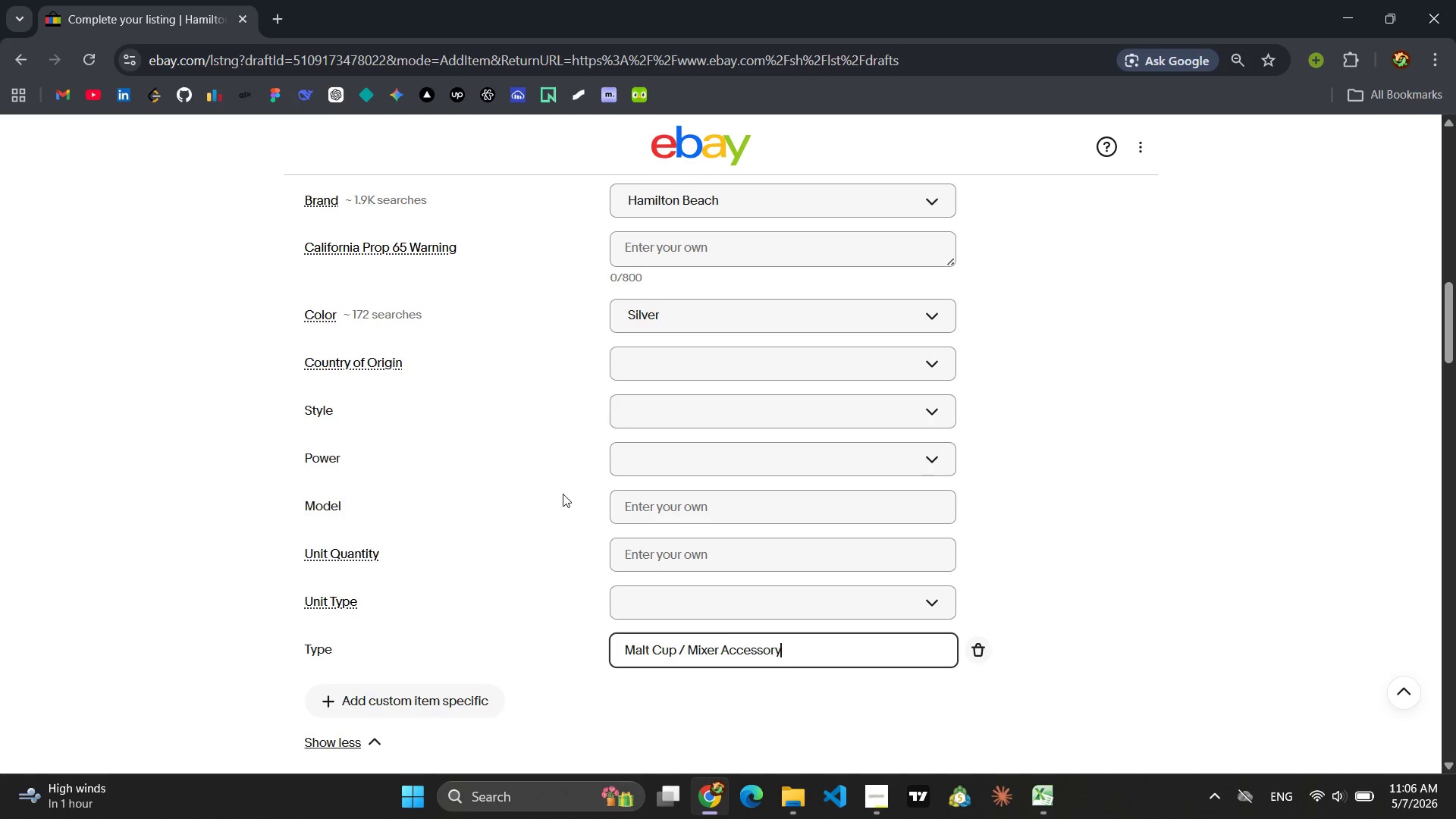 
left_click([448, 635])
 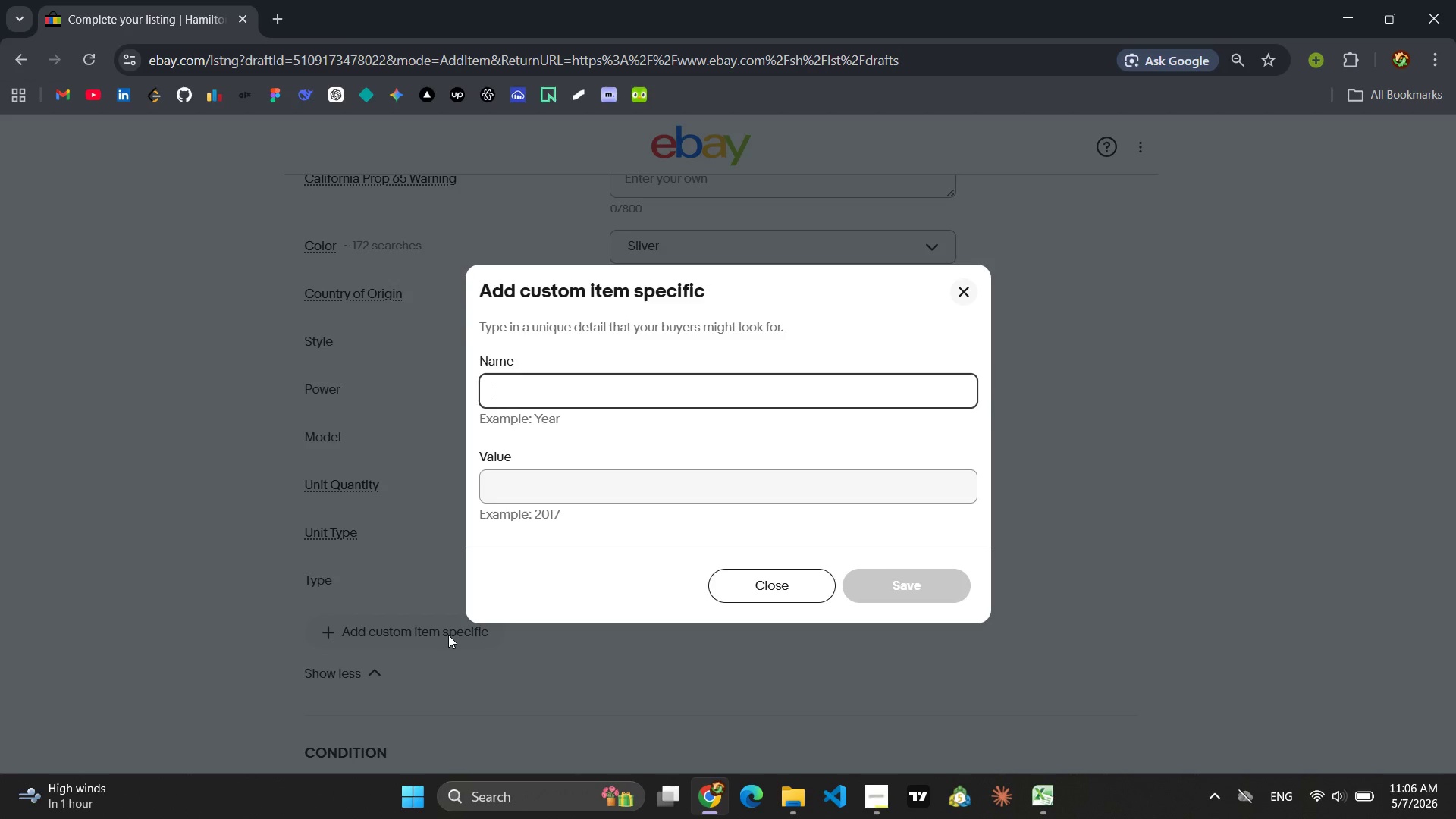 
type(Material)
 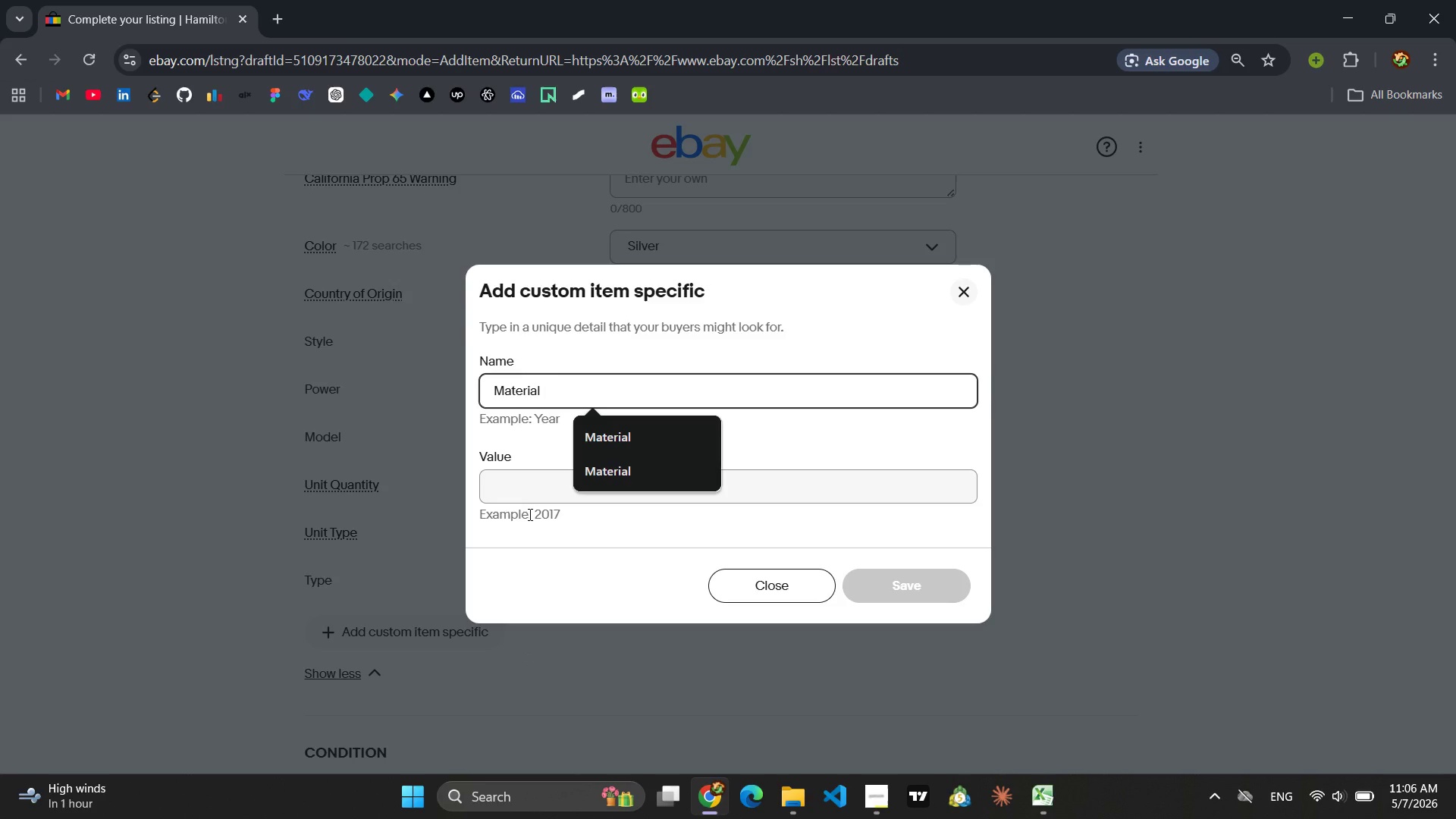 
wait(5.09)
 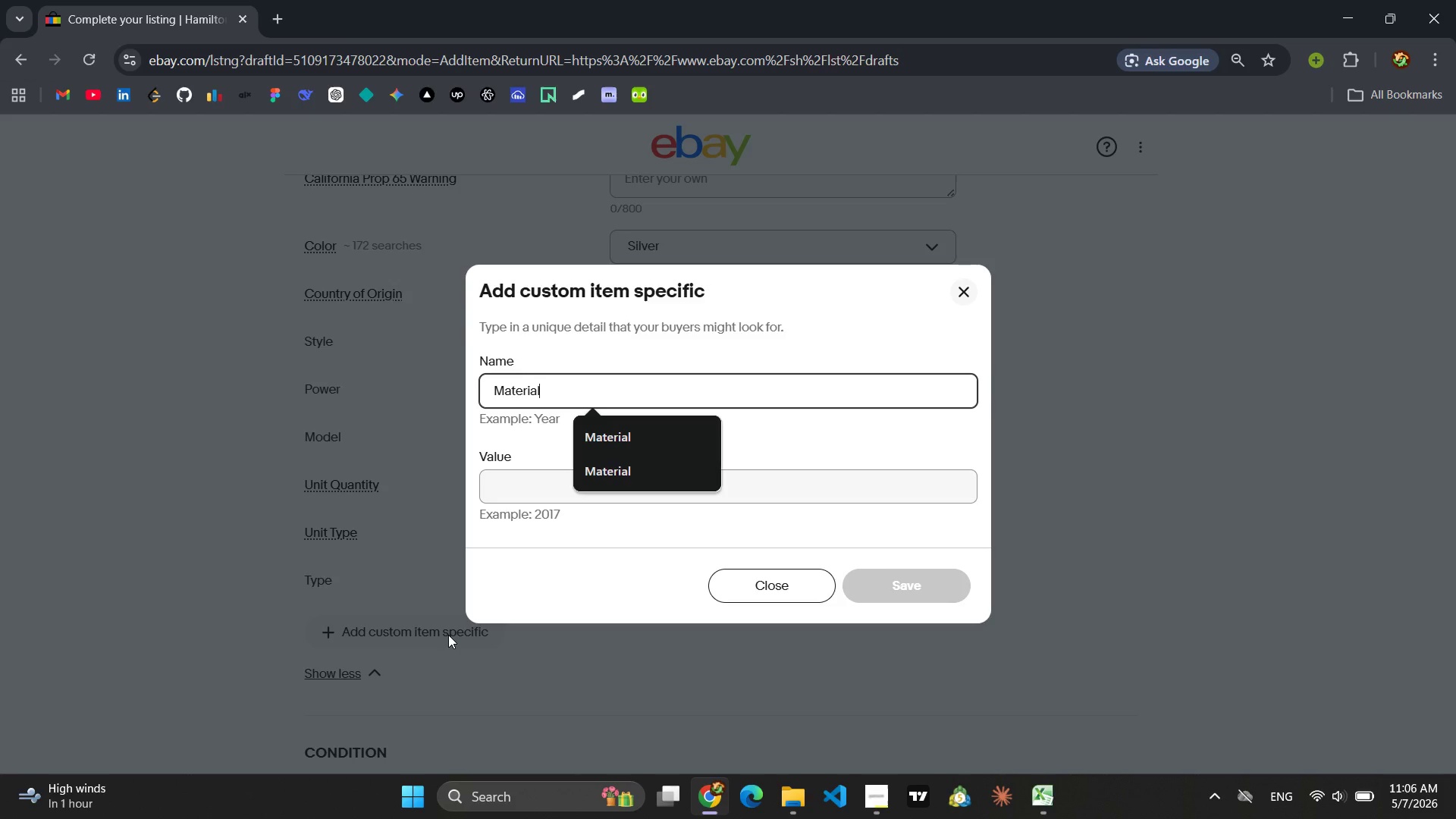 
left_click([529, 510])
 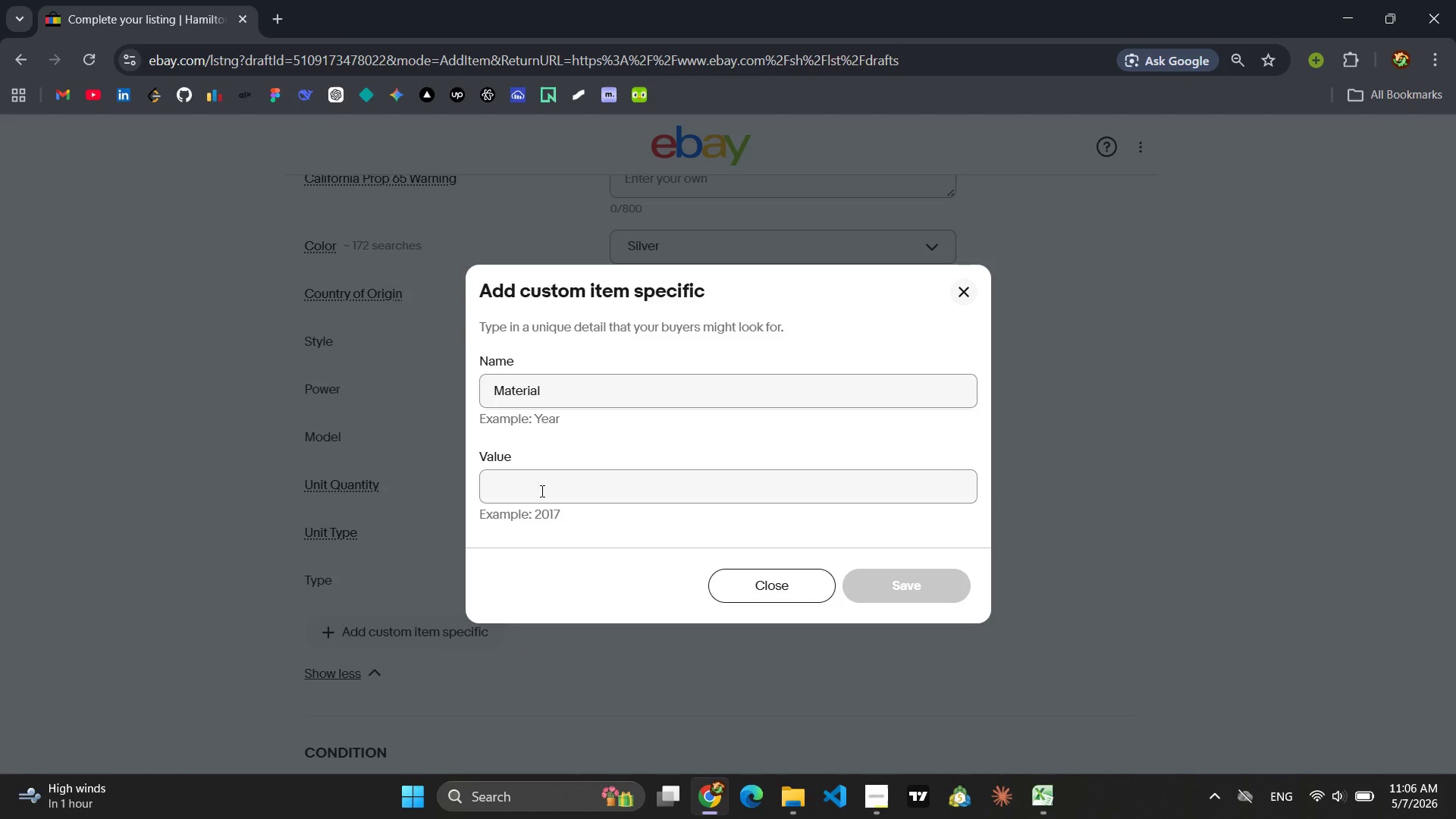 
left_click([541, 491])
 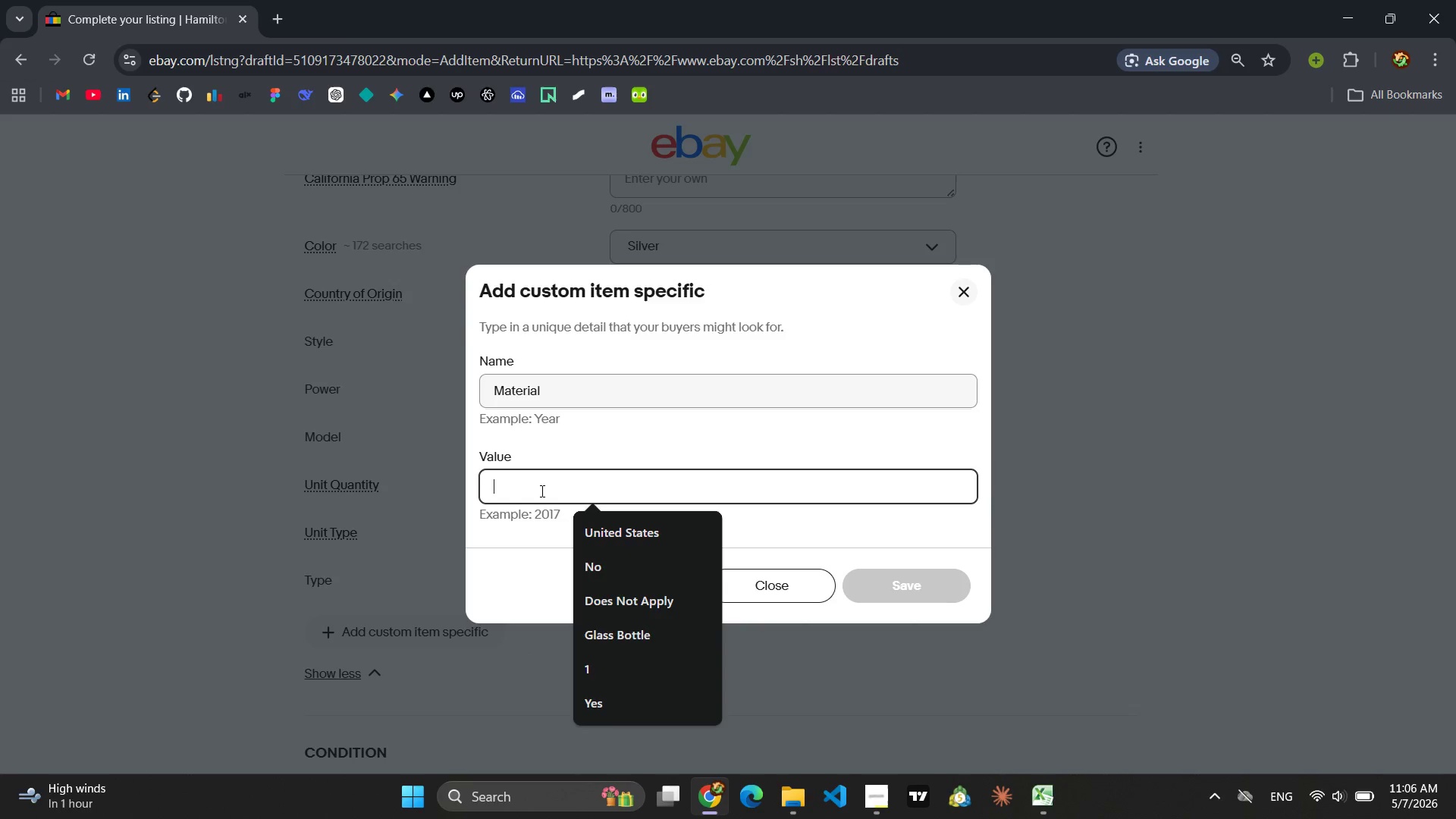 
type(Stainless Steel)
 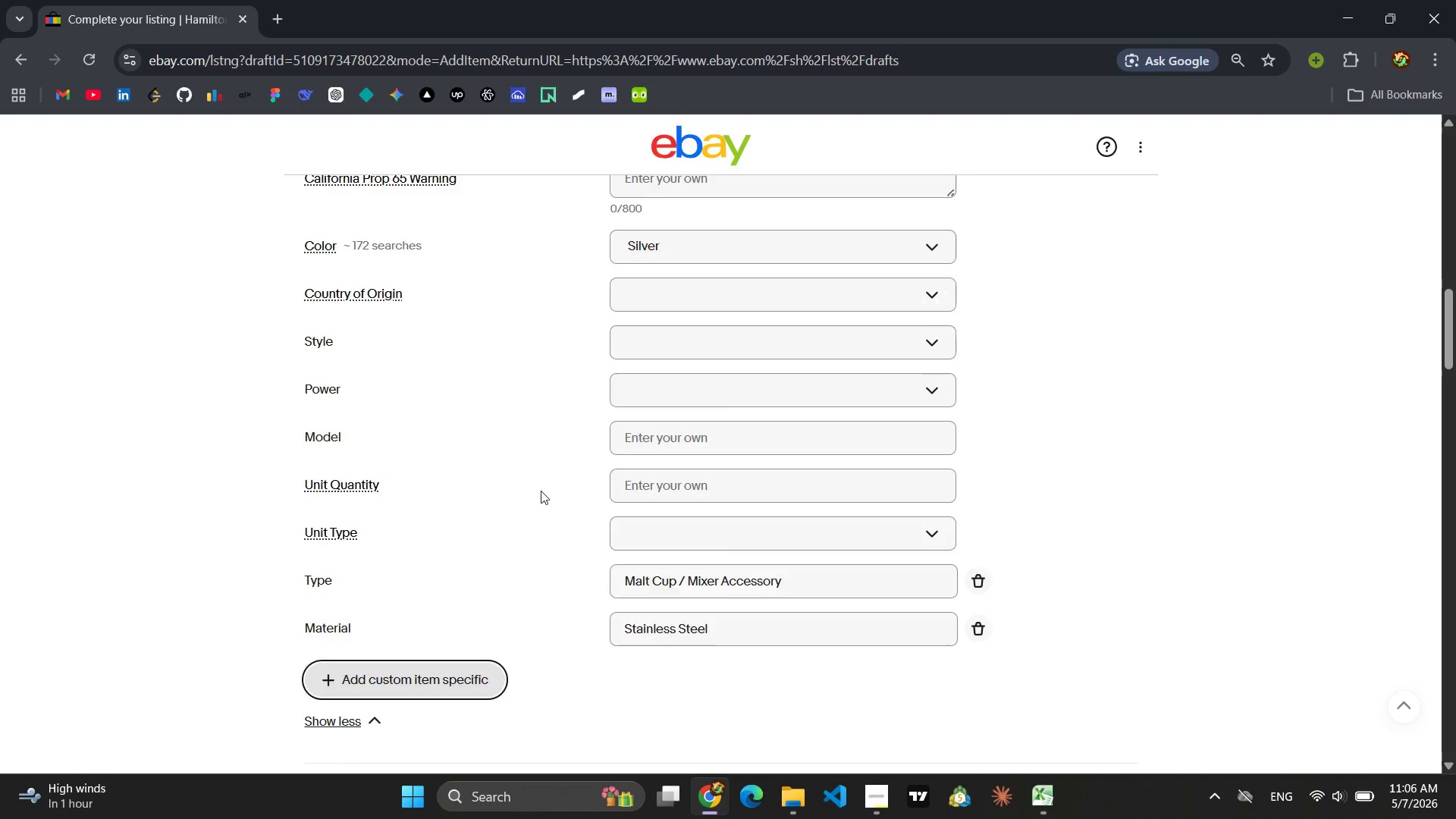 
 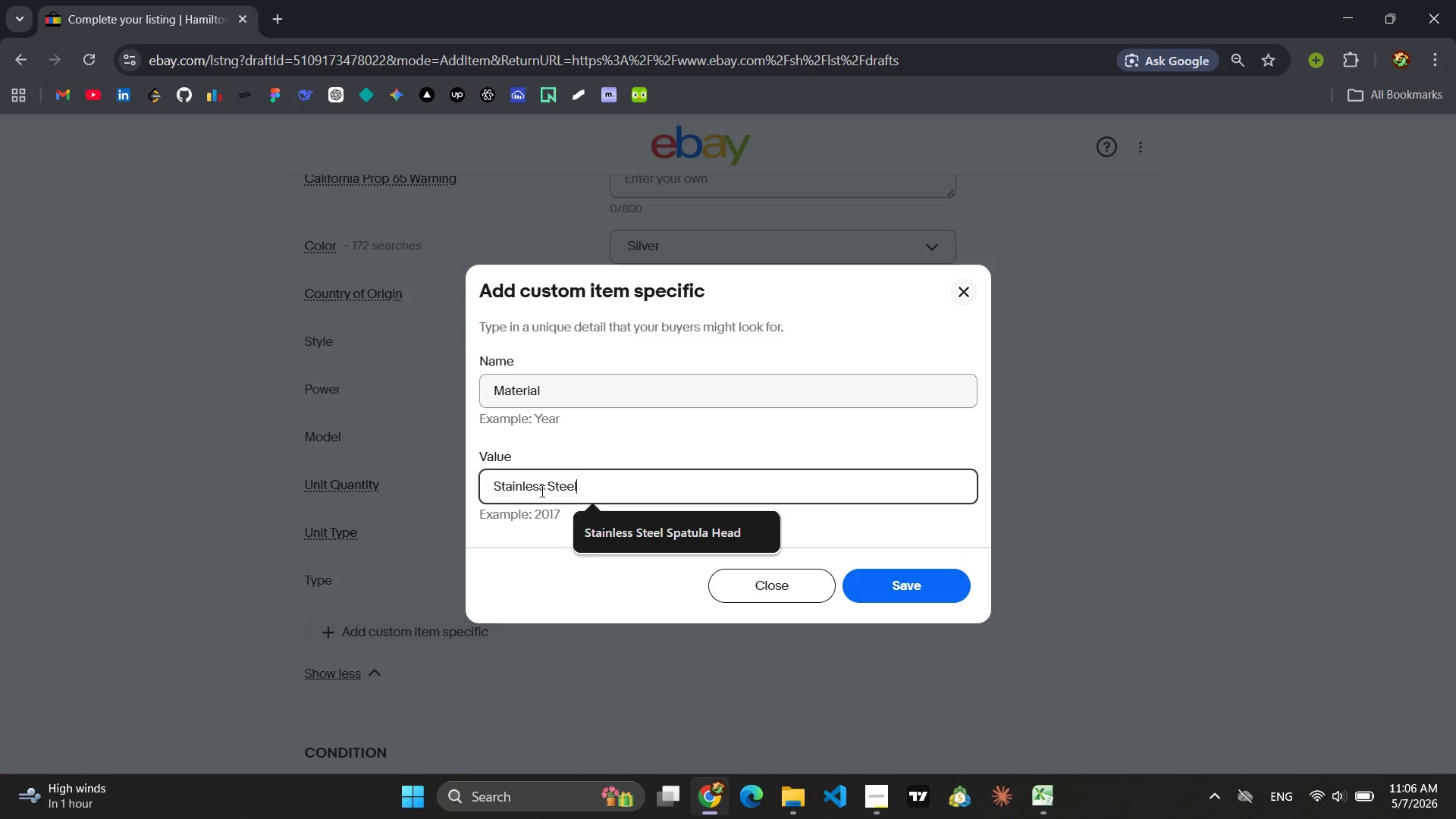 
key(Enter)
 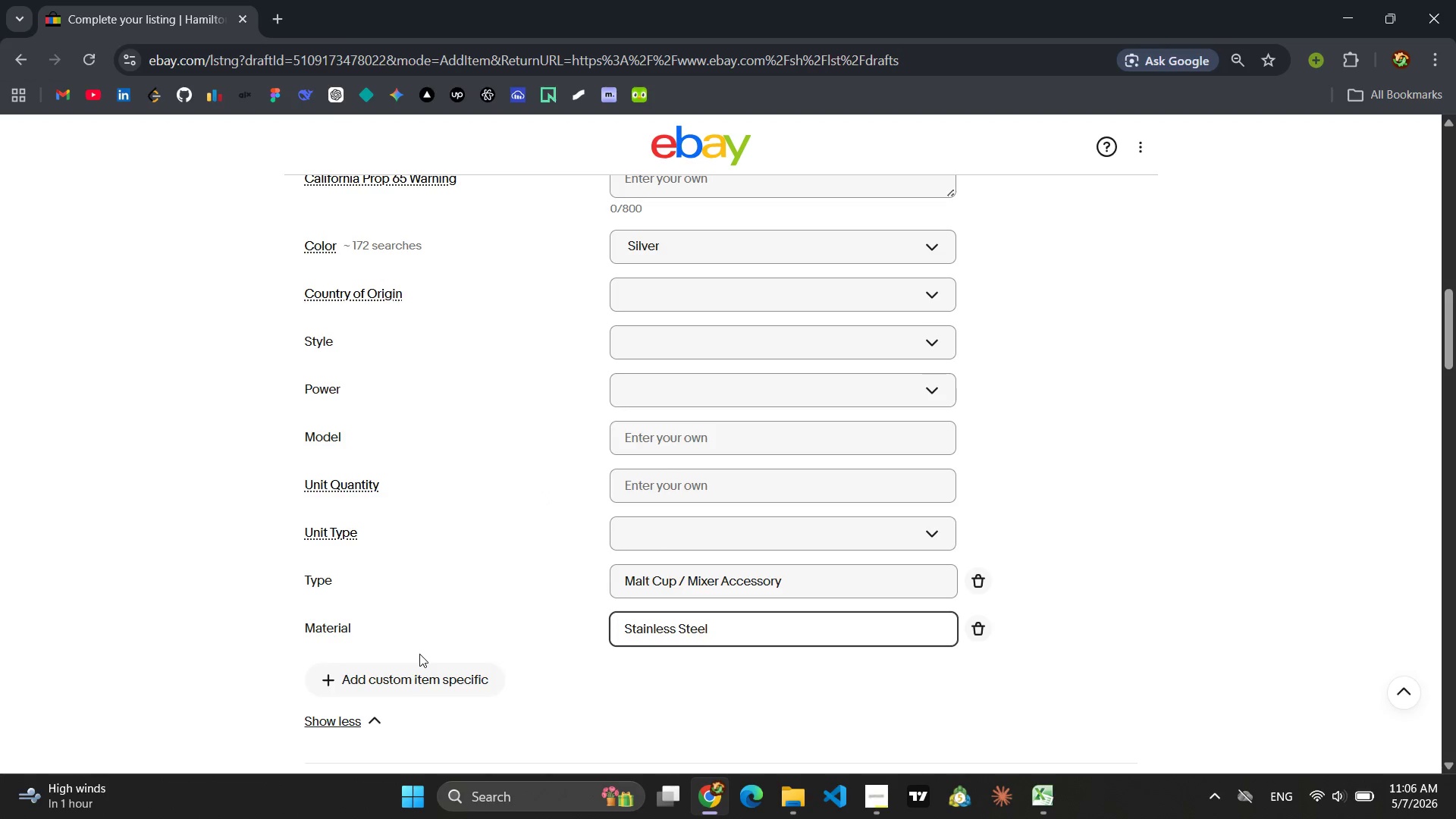 
left_click([410, 679])
 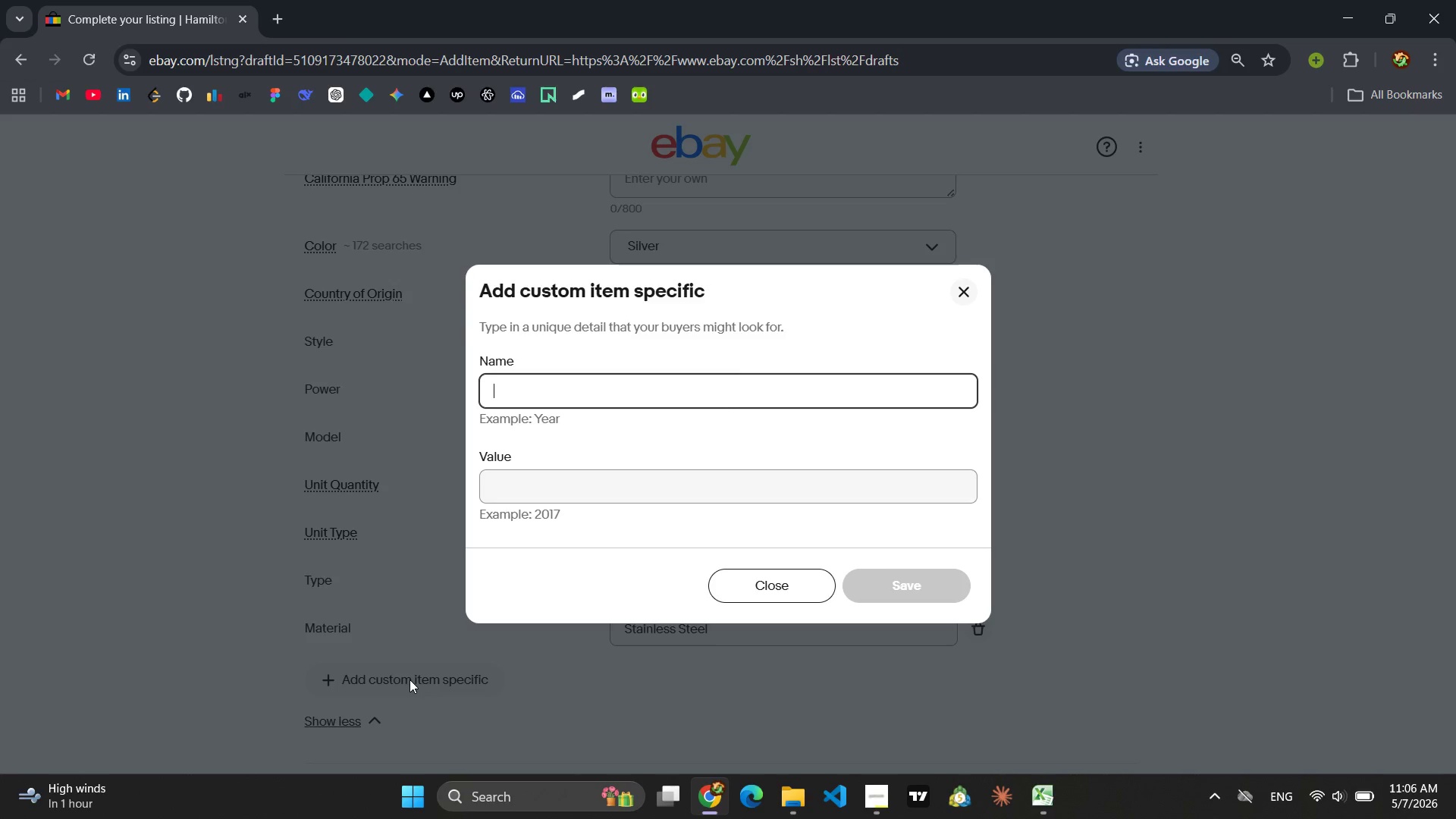 
type(Year Ma)
 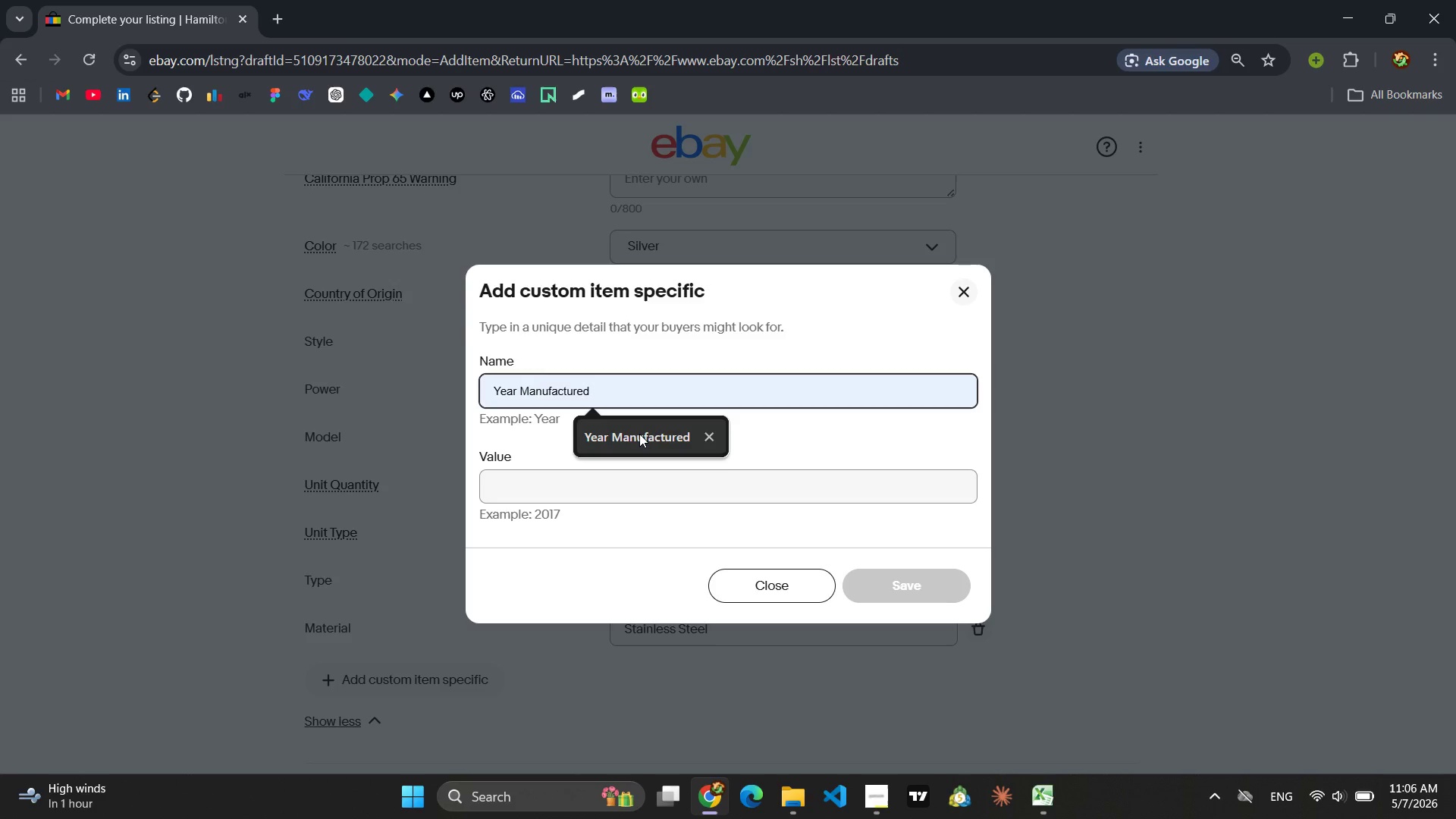 
left_click([639, 434])
 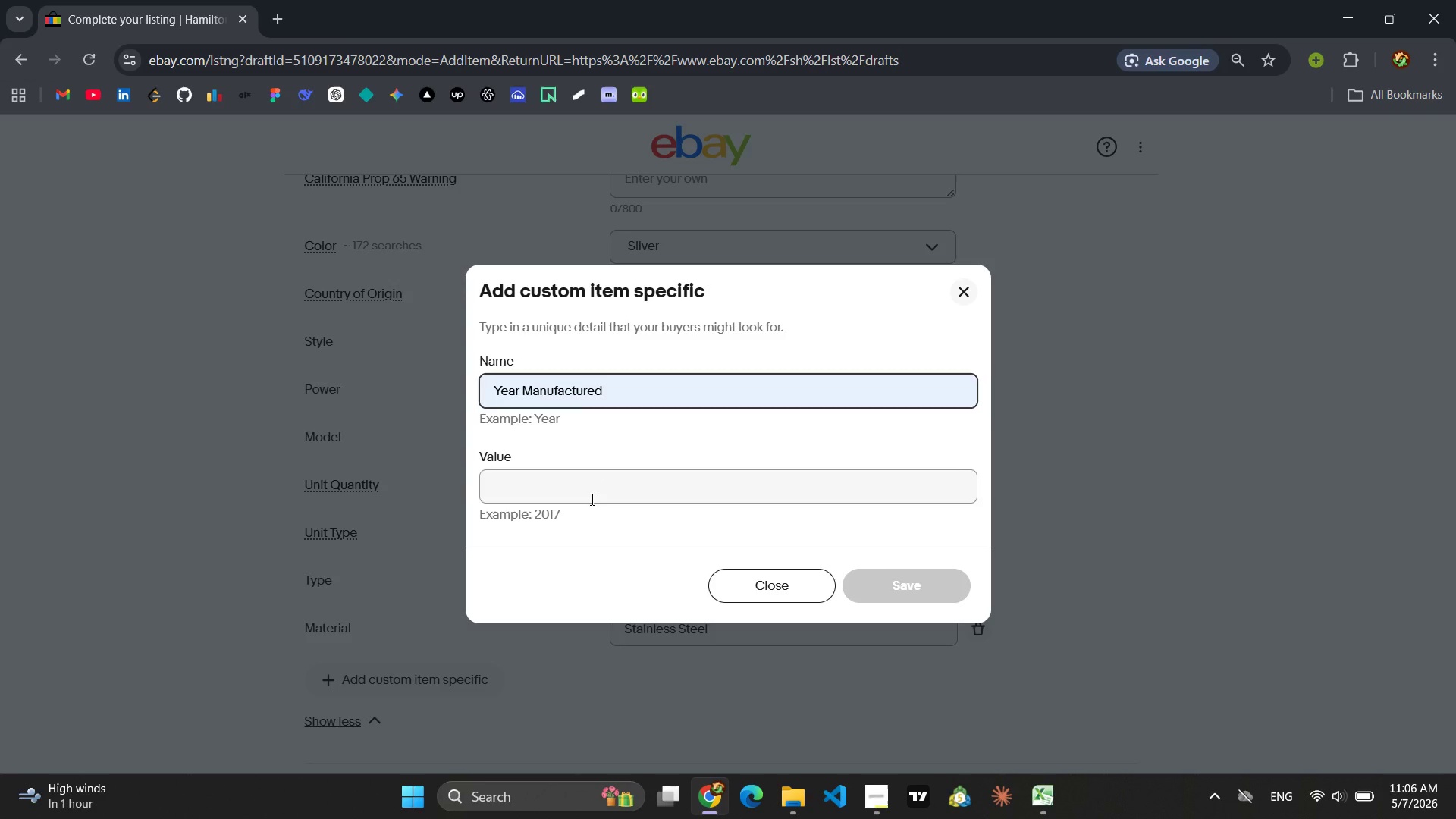 
left_click([591, 499])
 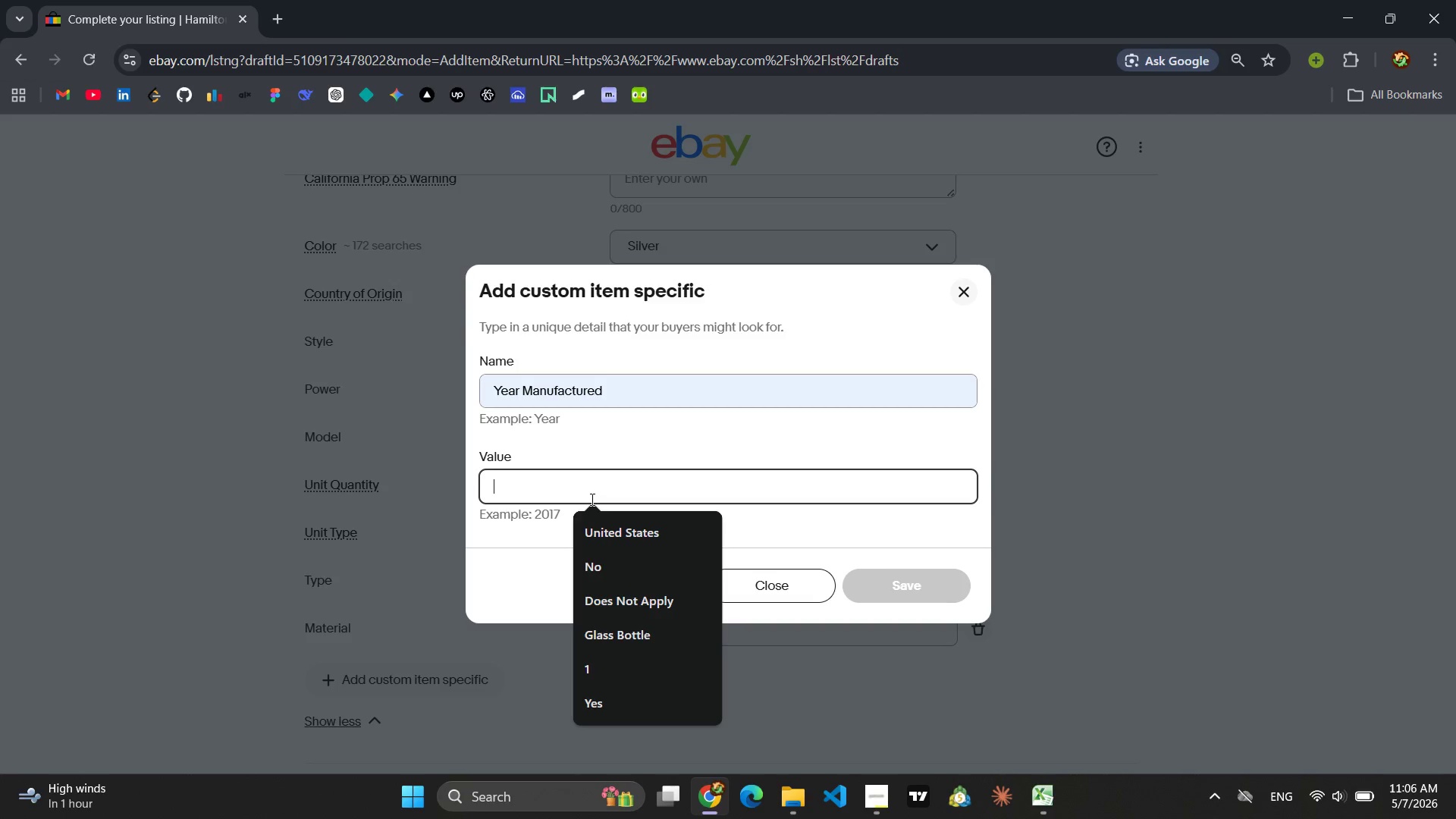 
type(1955)
 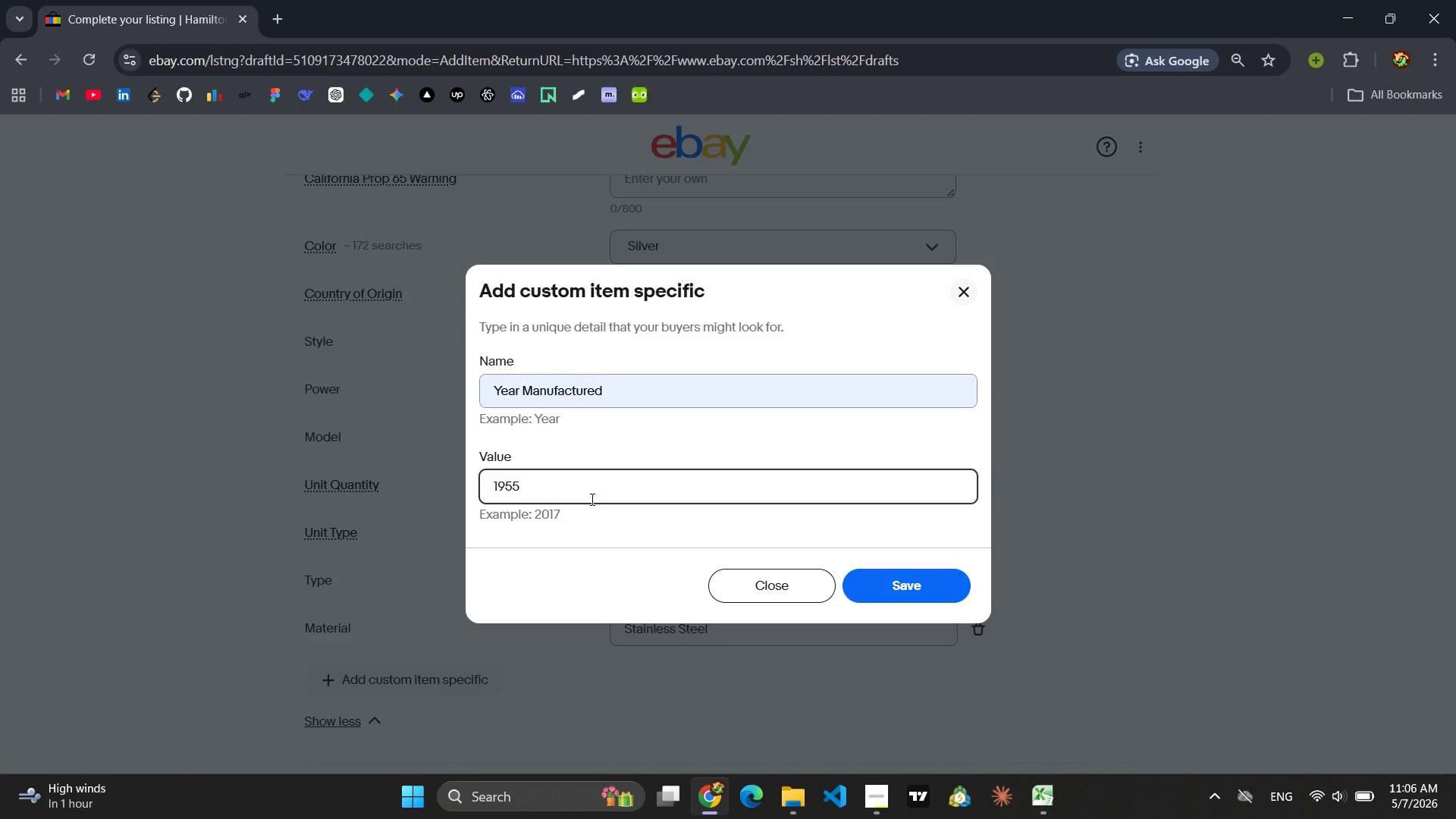 
key(Enter)
 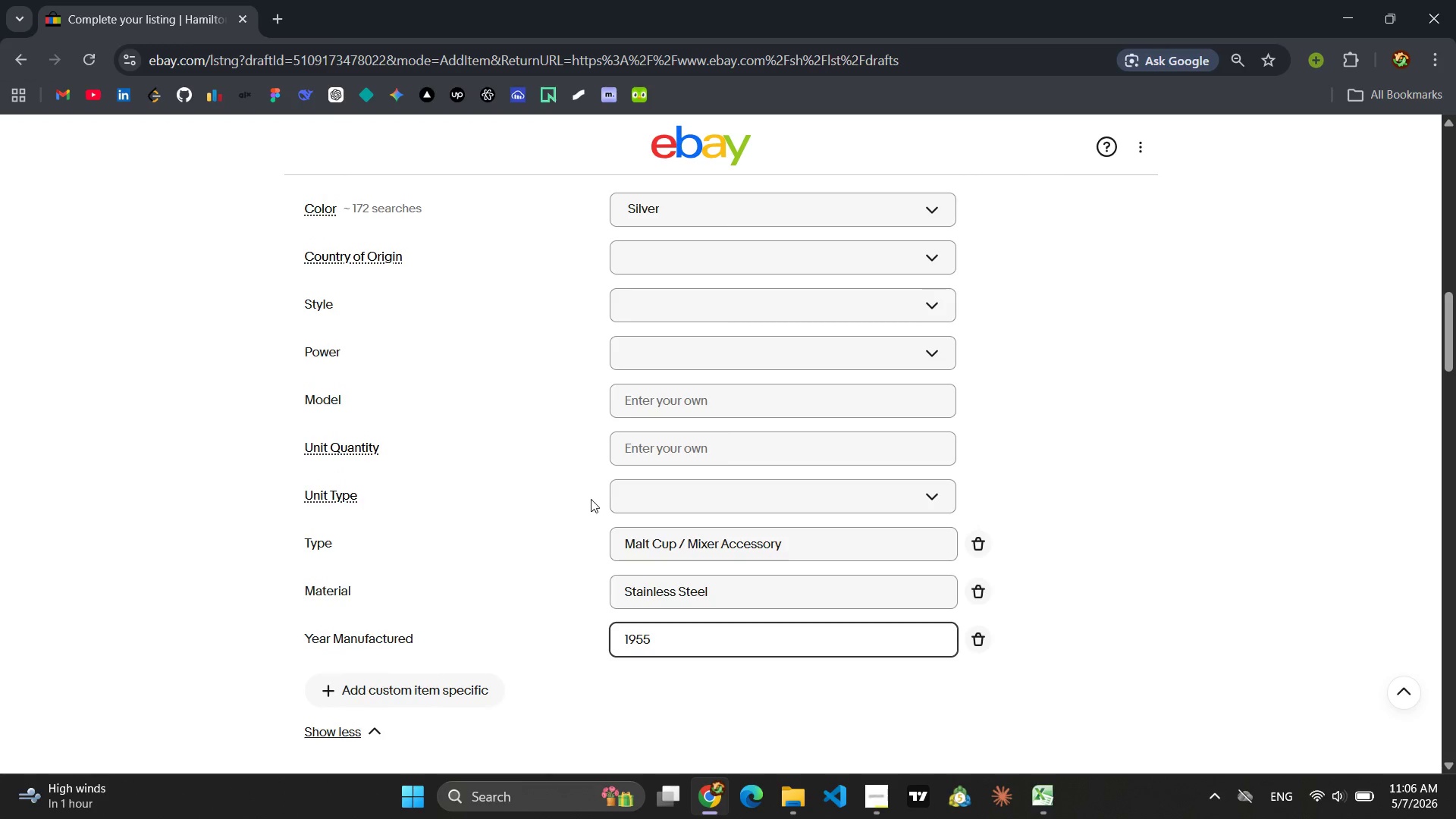 
left_click([398, 699])
 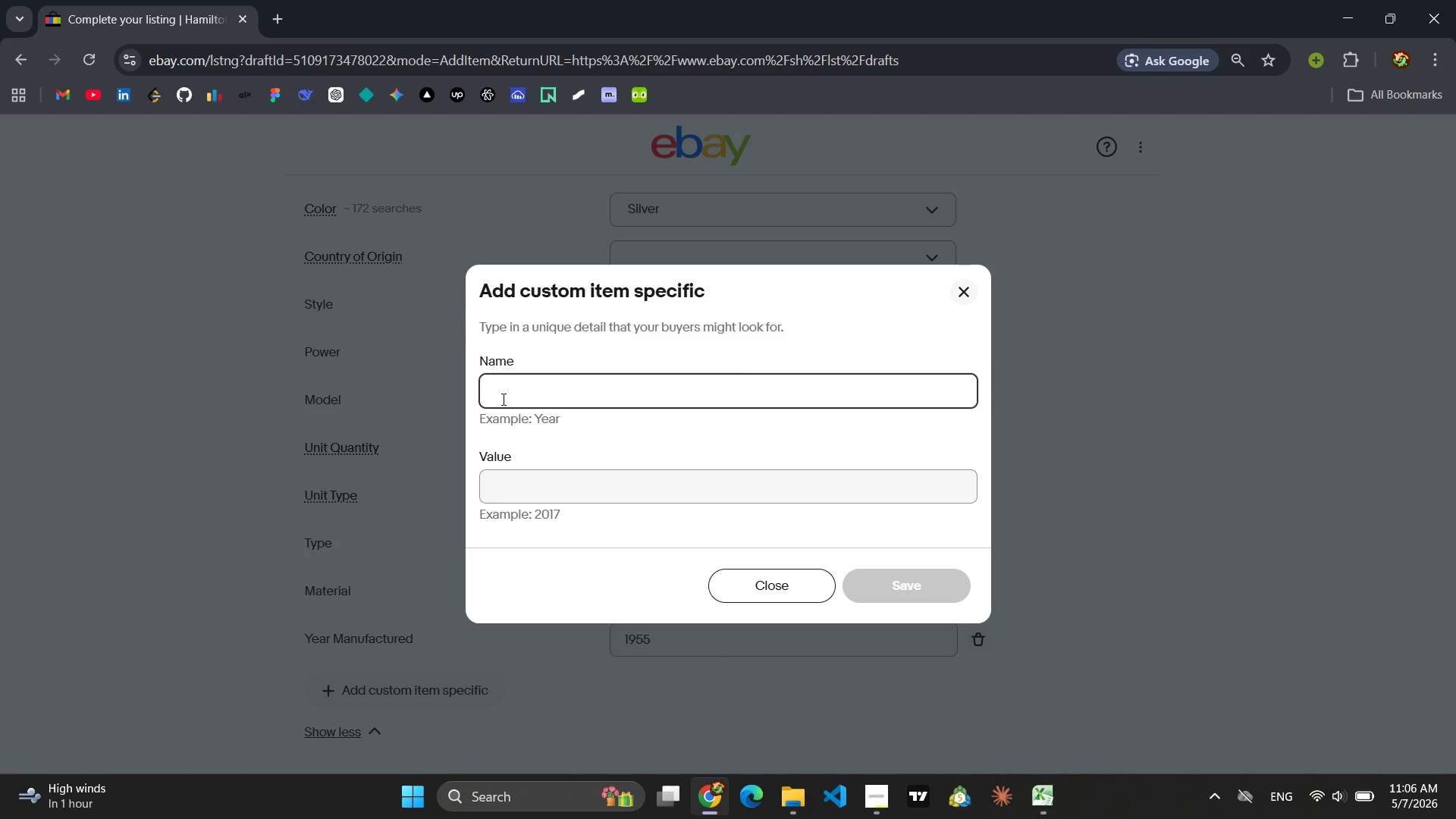 
type(Ori)
 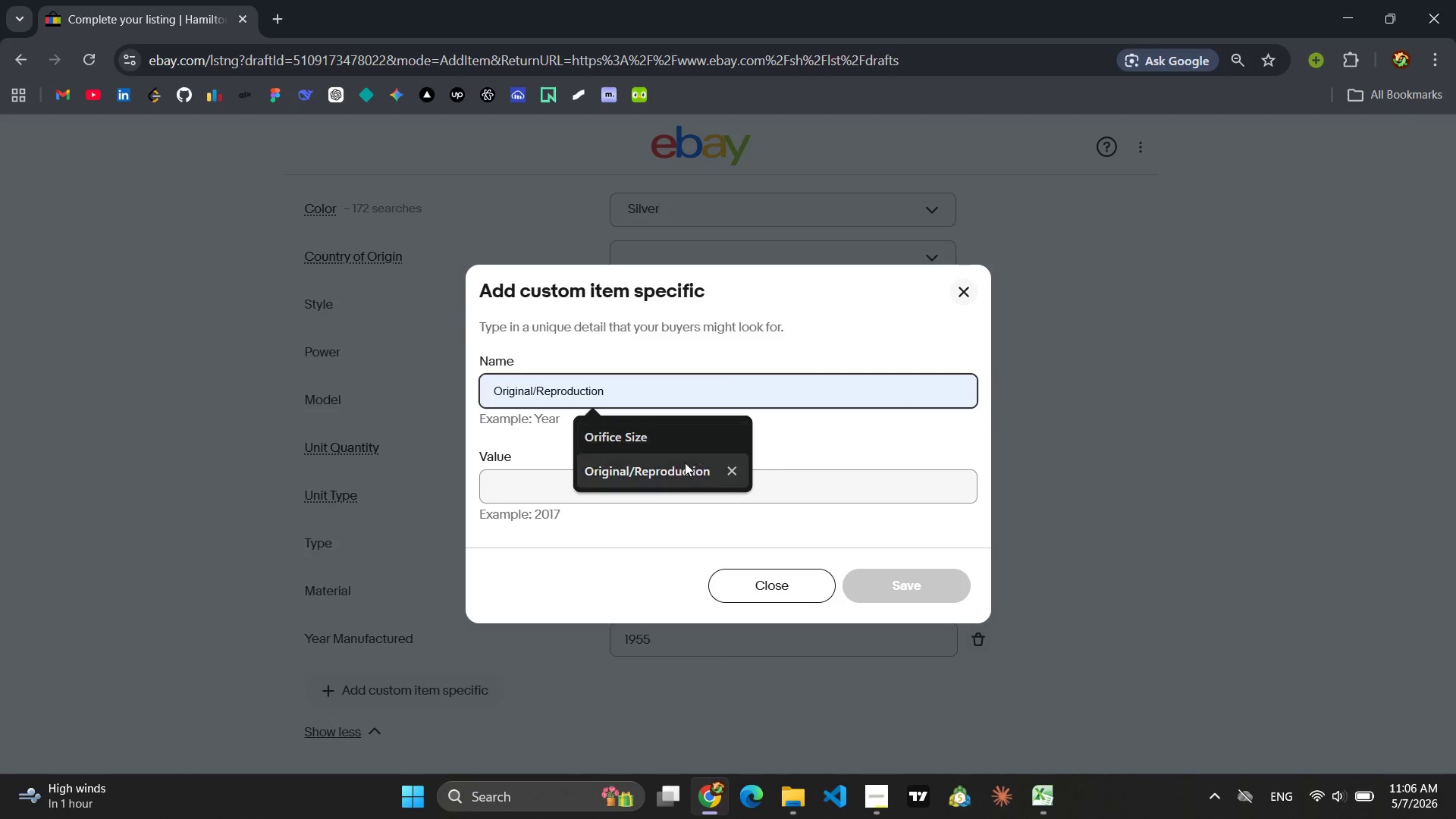 
left_click([682, 465])
 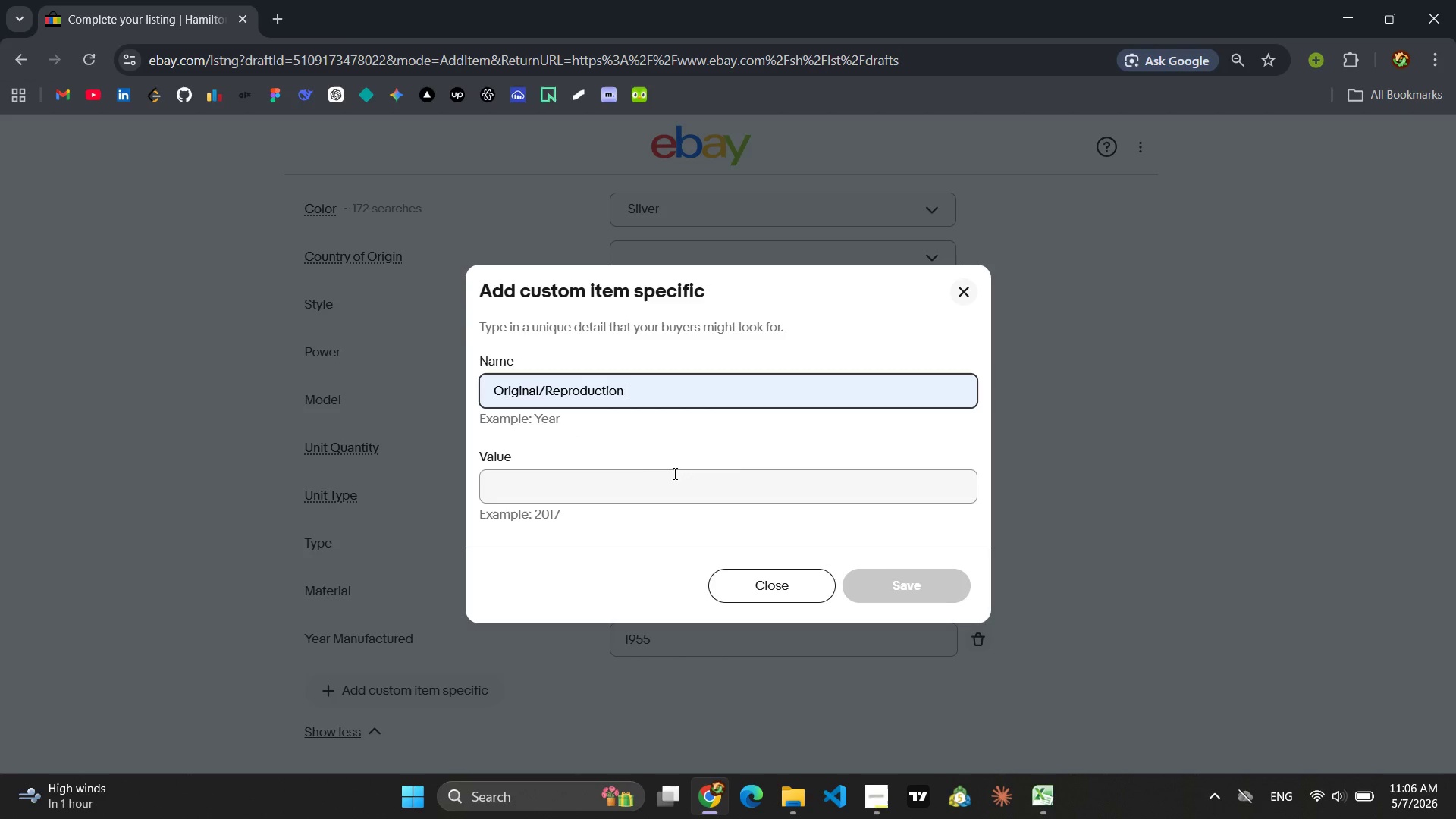 
left_click([590, 490])
 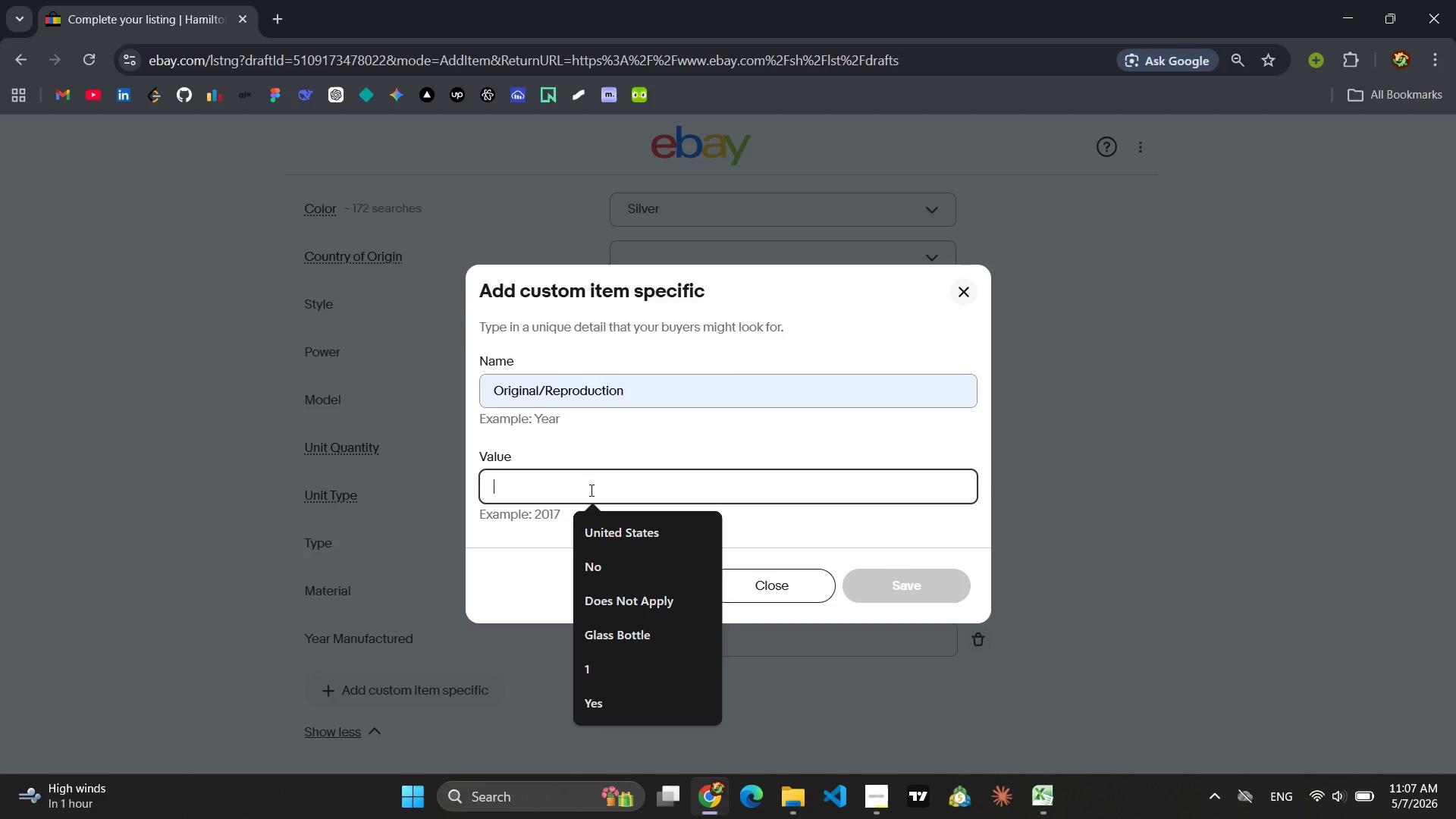 
type(Authentic Period Piece)
 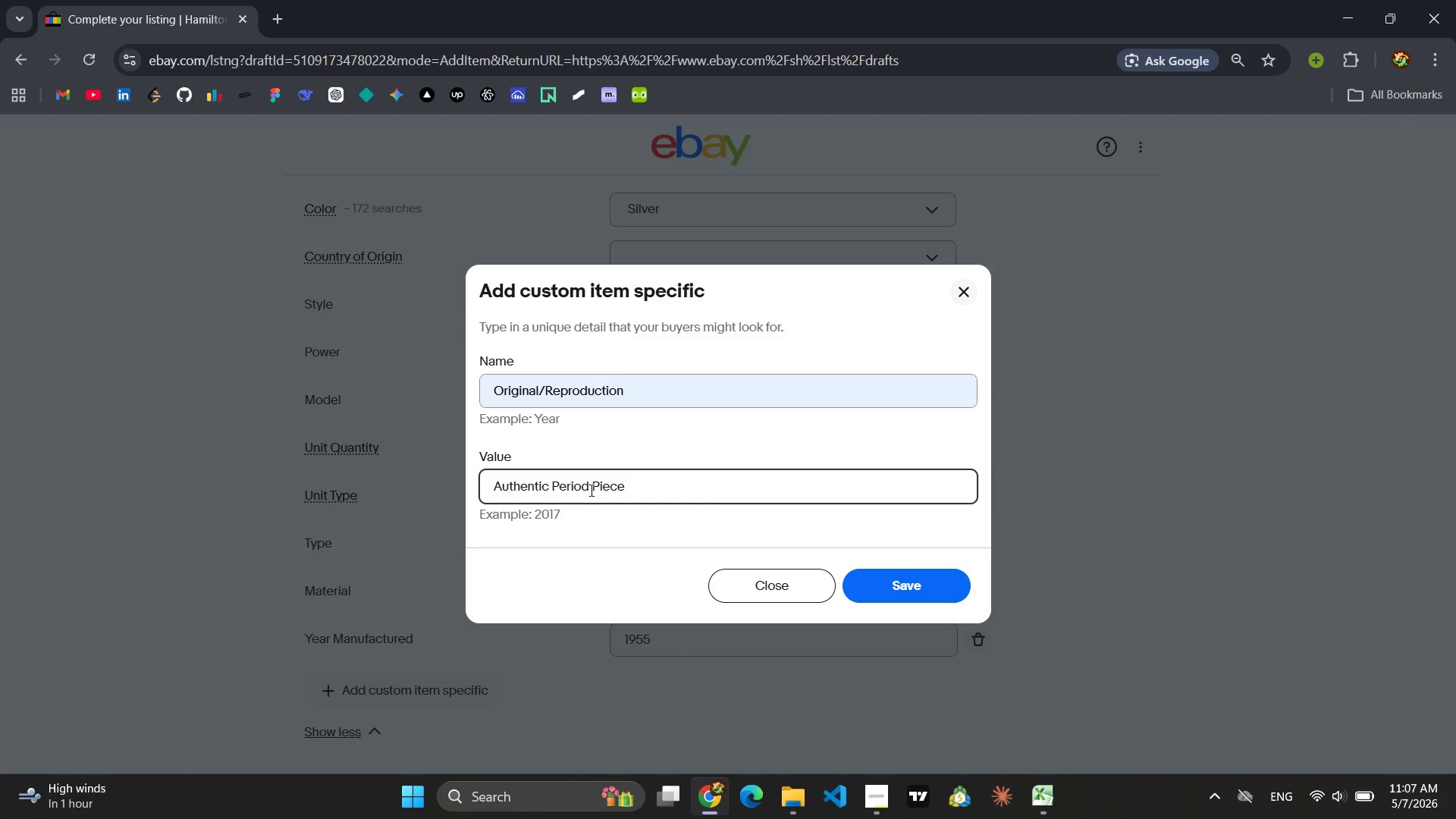 
key(Enter)
 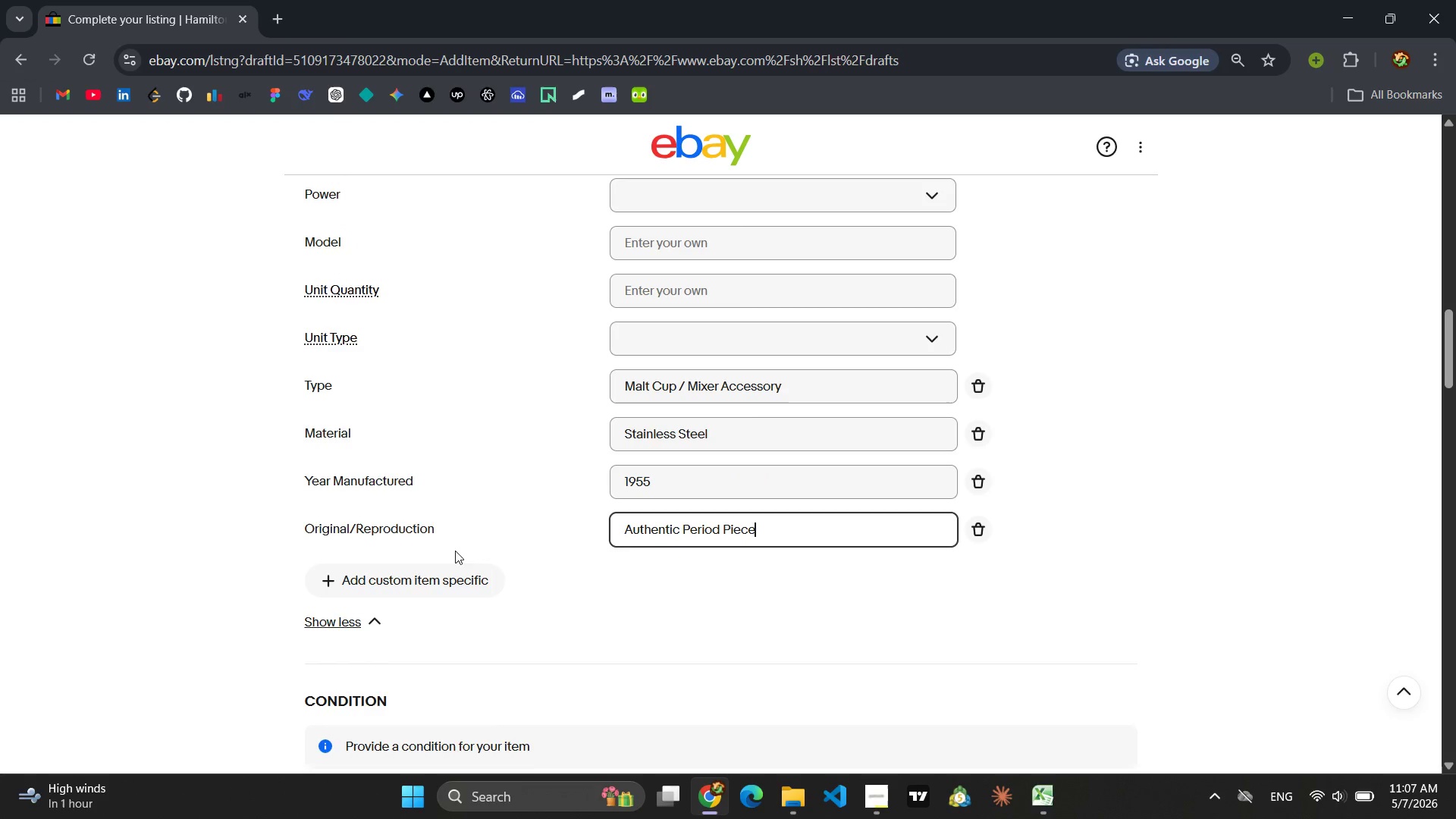 
left_click([433, 567])
 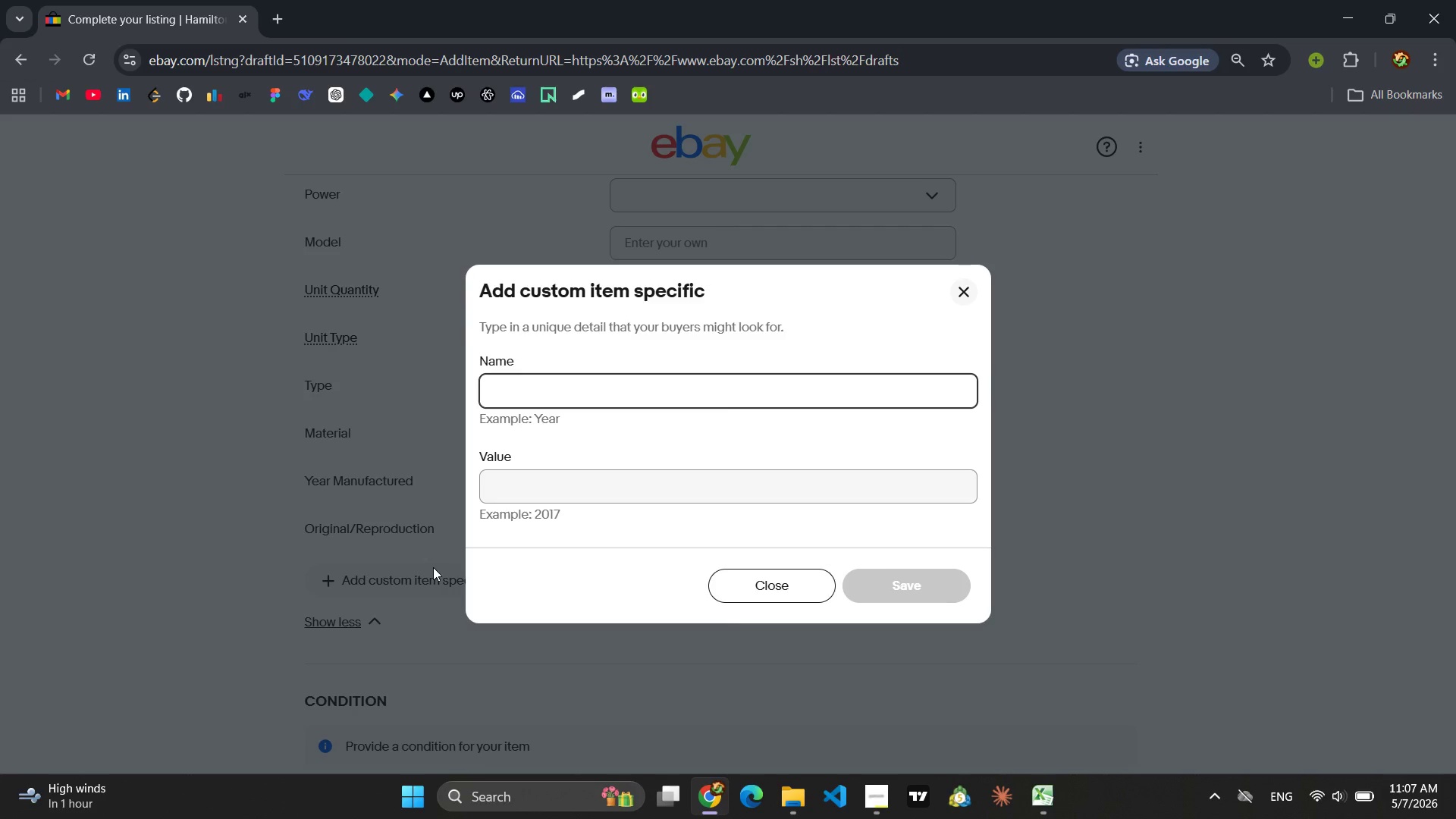 
type(C)
key(Backspace)
type(Item H)
 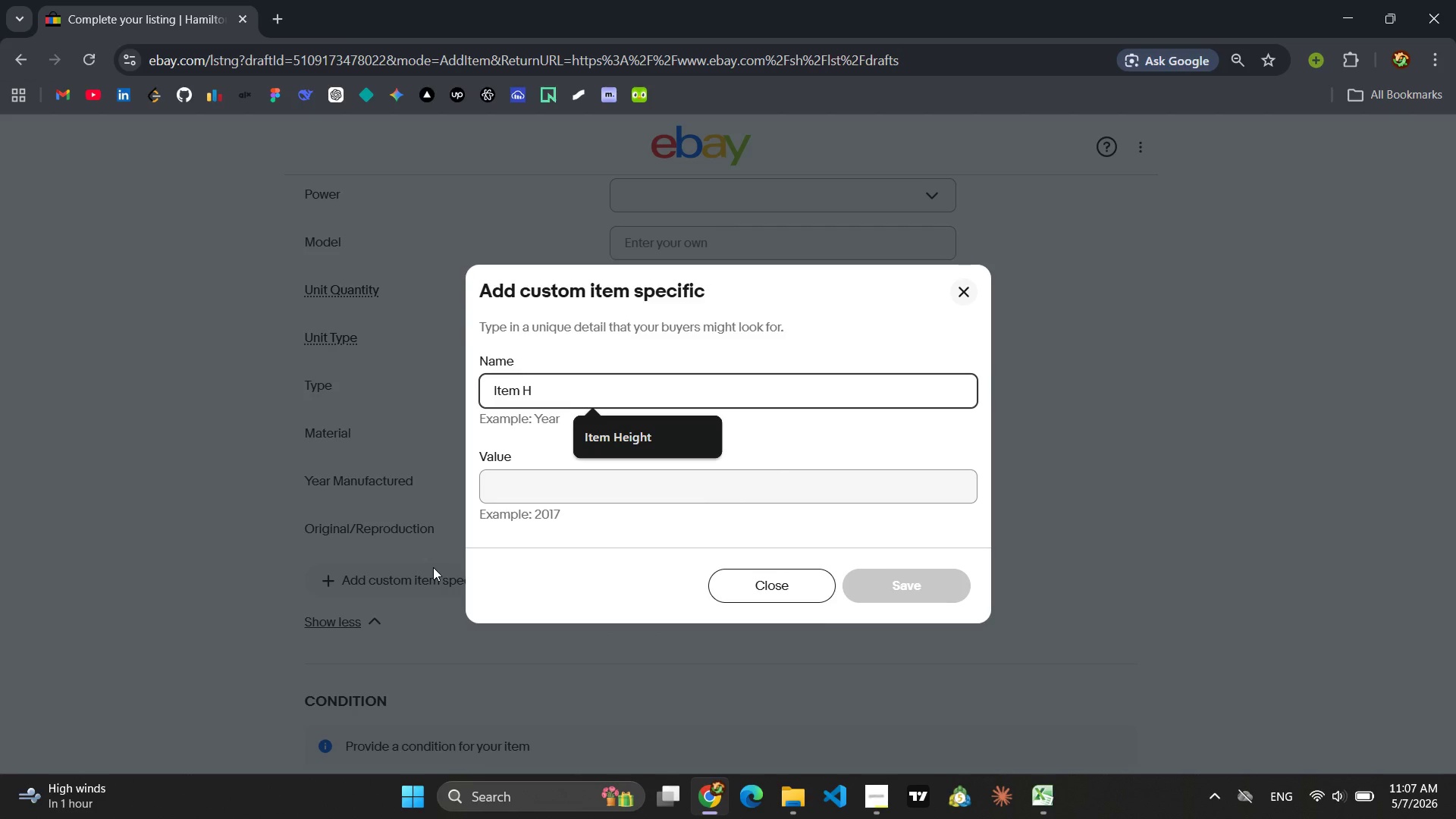 
left_click([608, 431])
 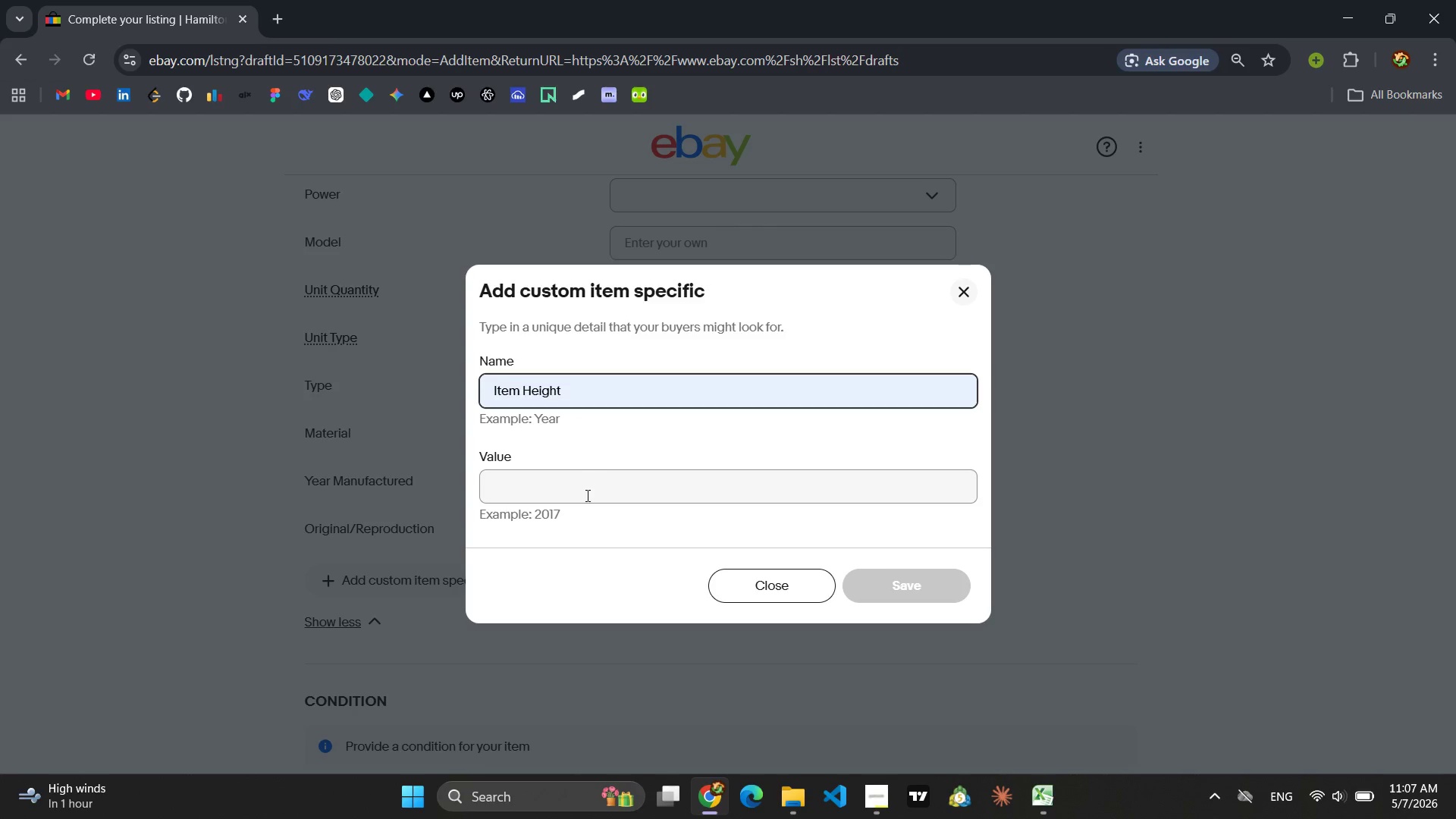 
left_click([586, 495])
 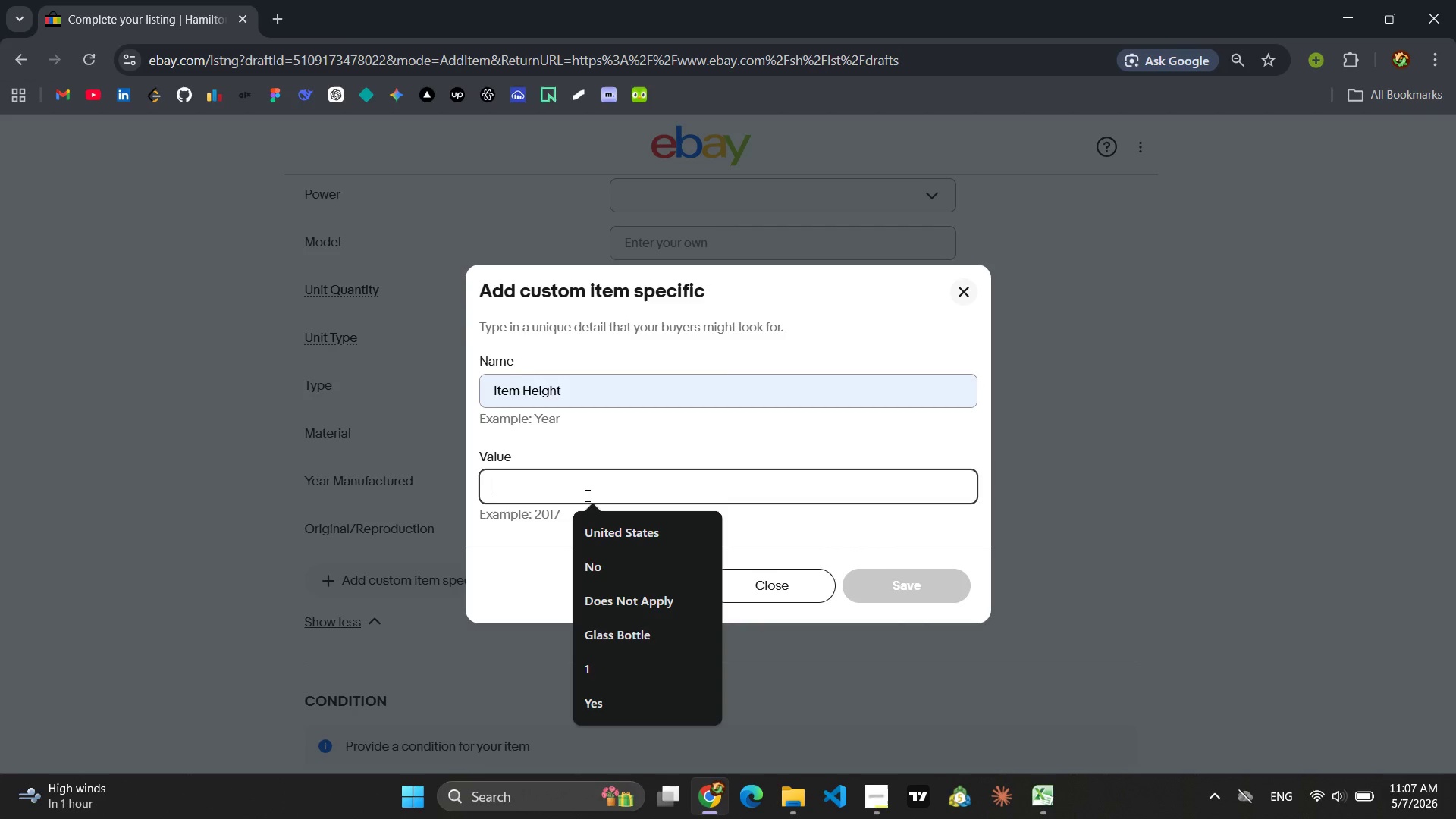 
type(7 in)
 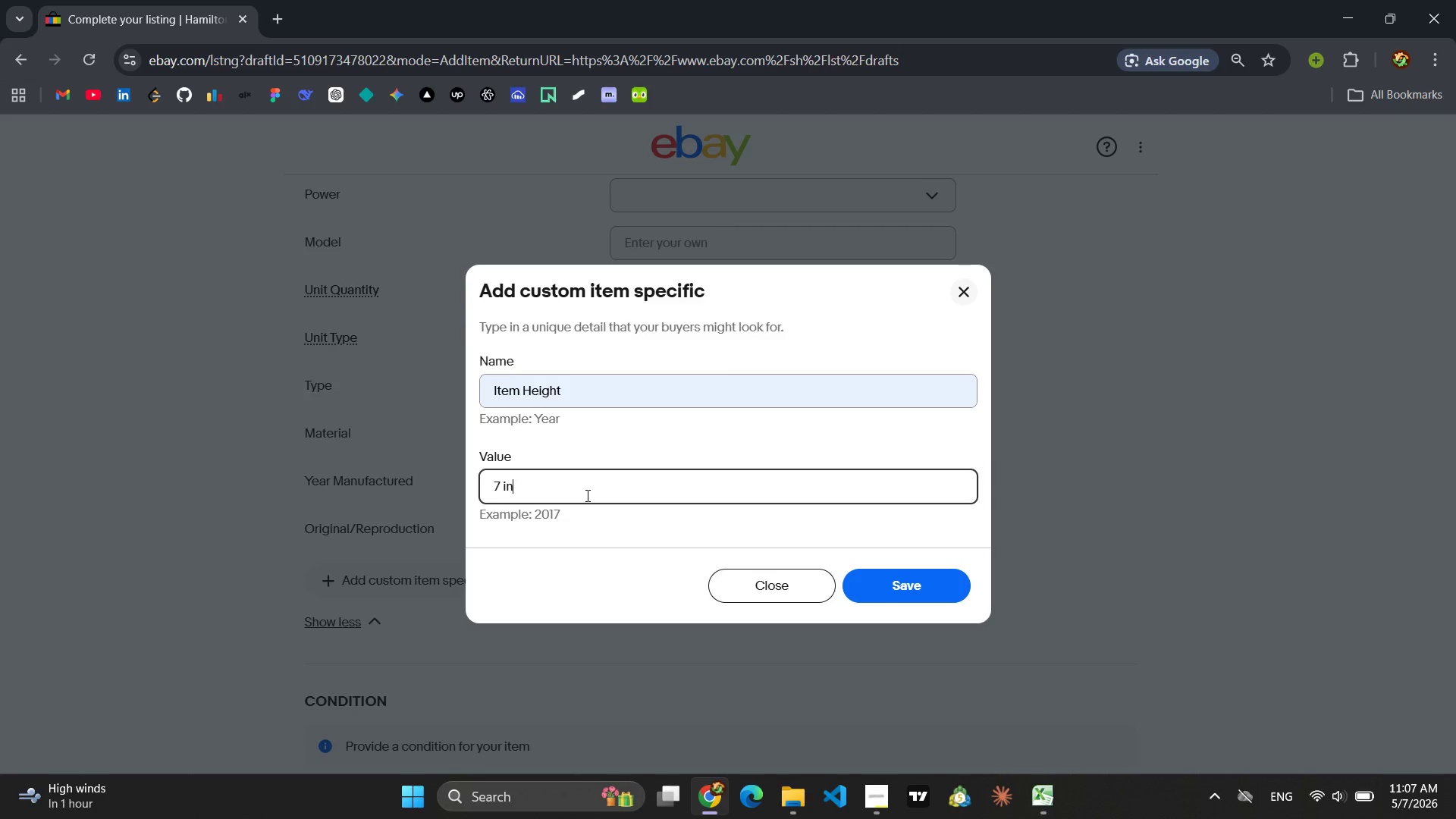 
key(Enter)
 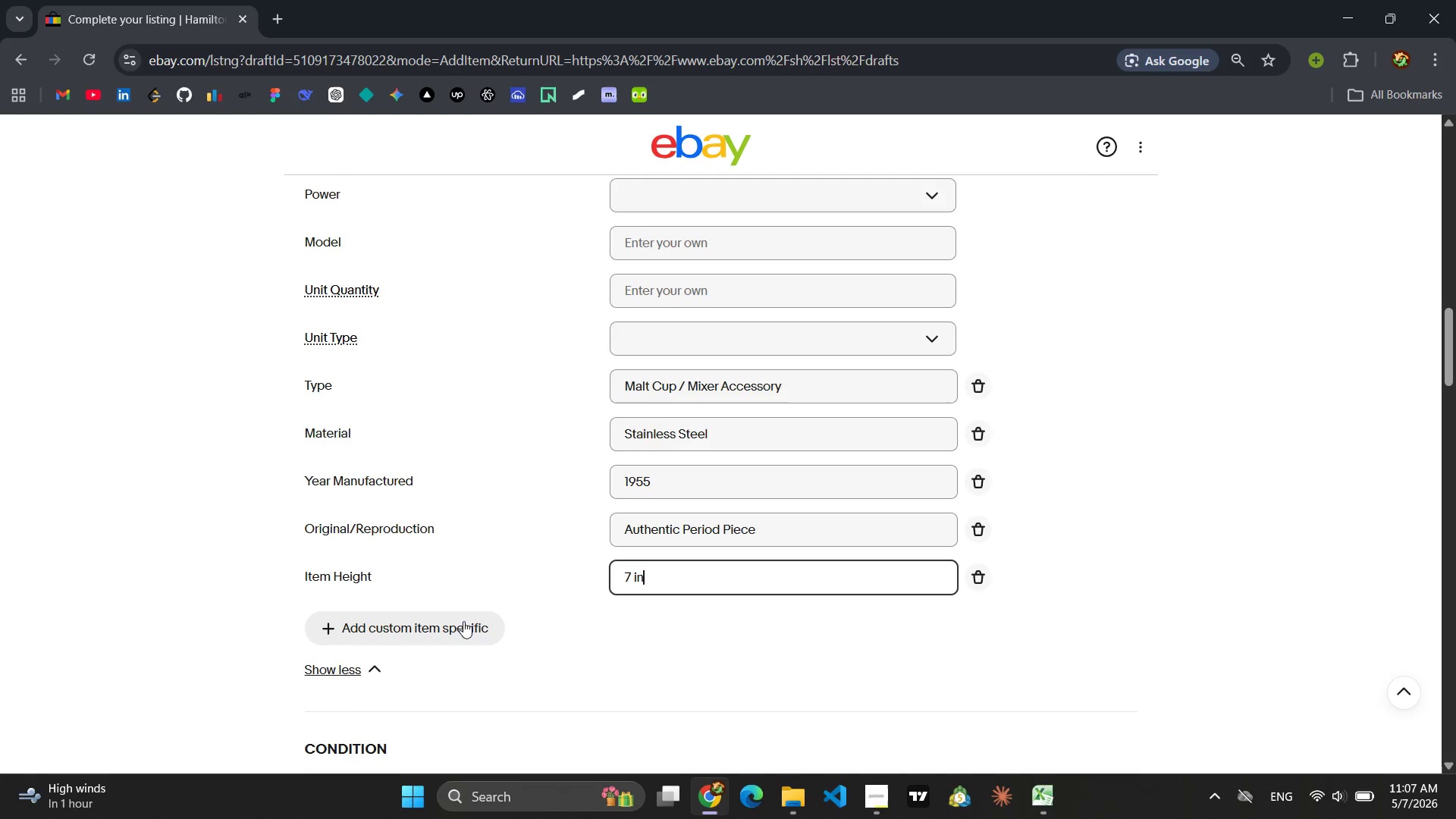 
left_click([458, 626])
 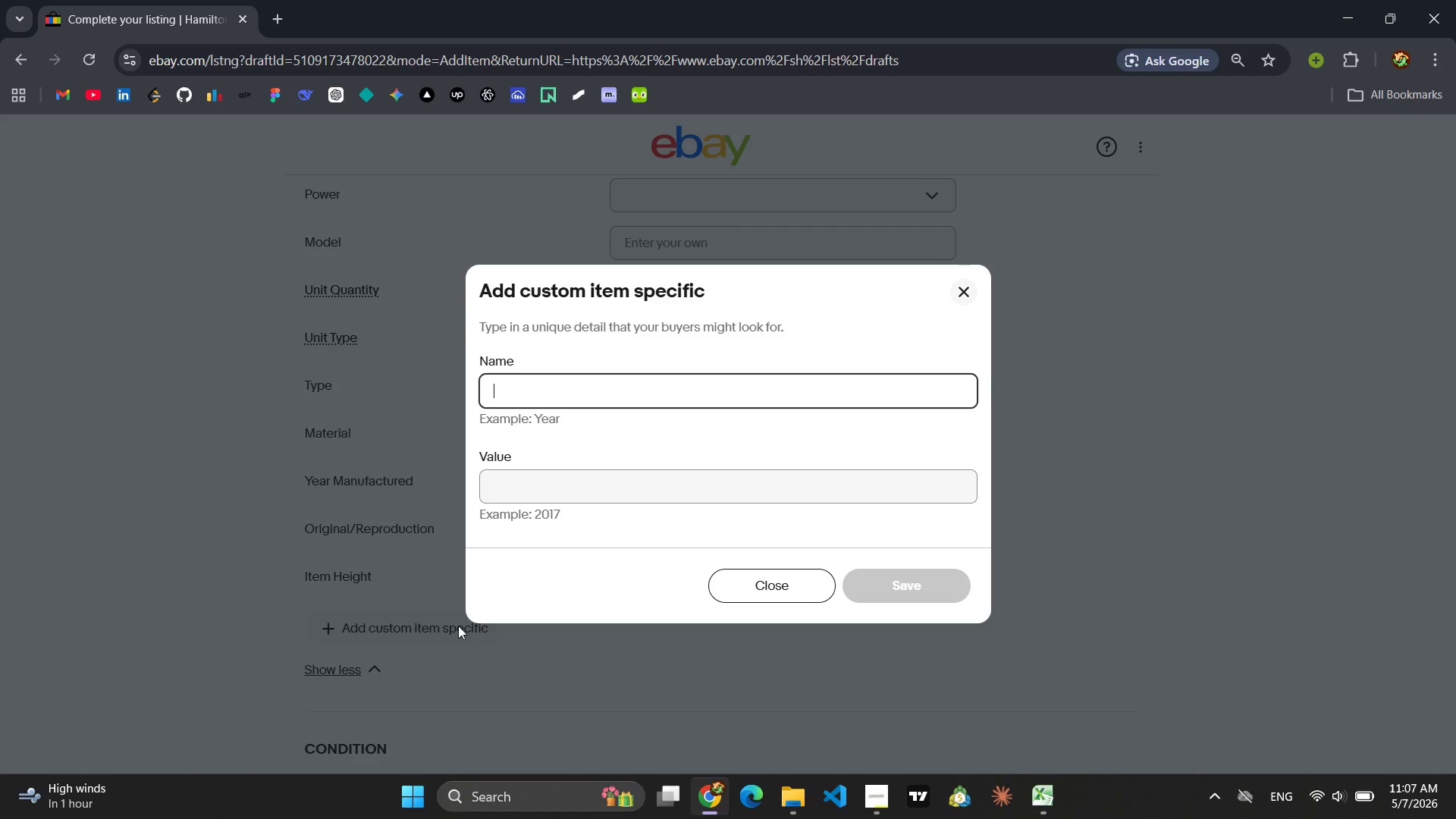 
type(It)
 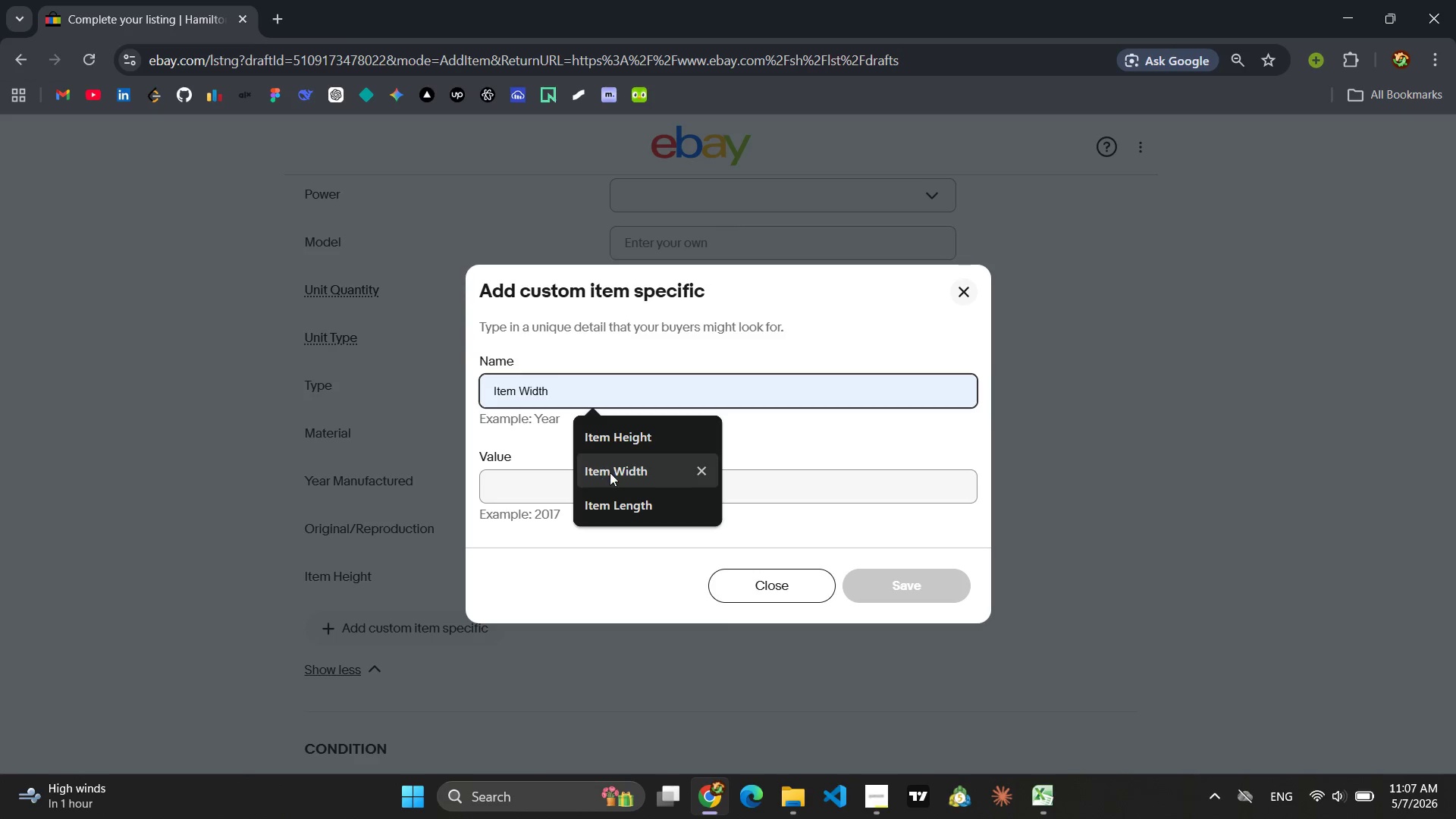 
left_click([611, 472])
 